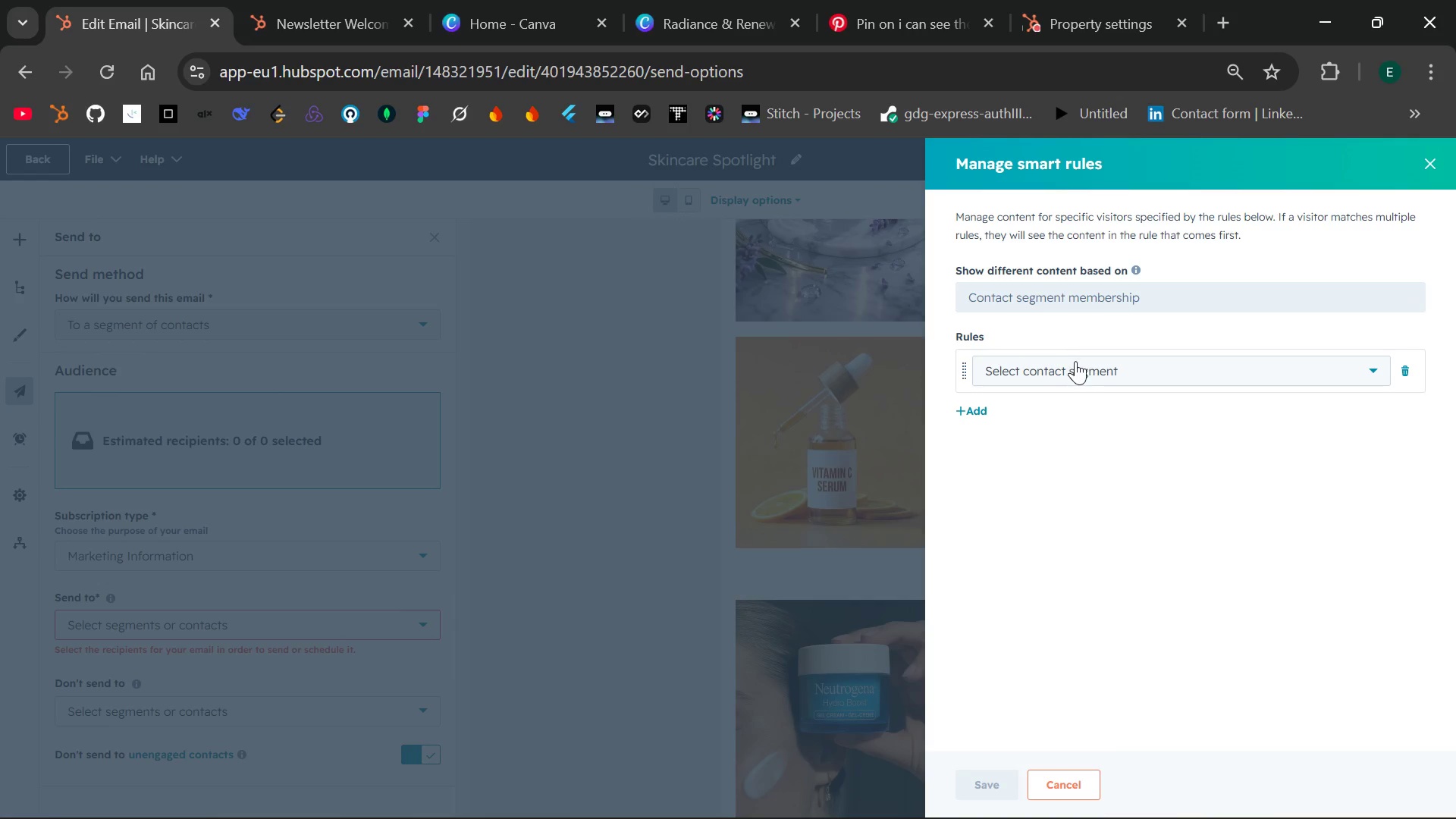 
left_click([1077, 362])
 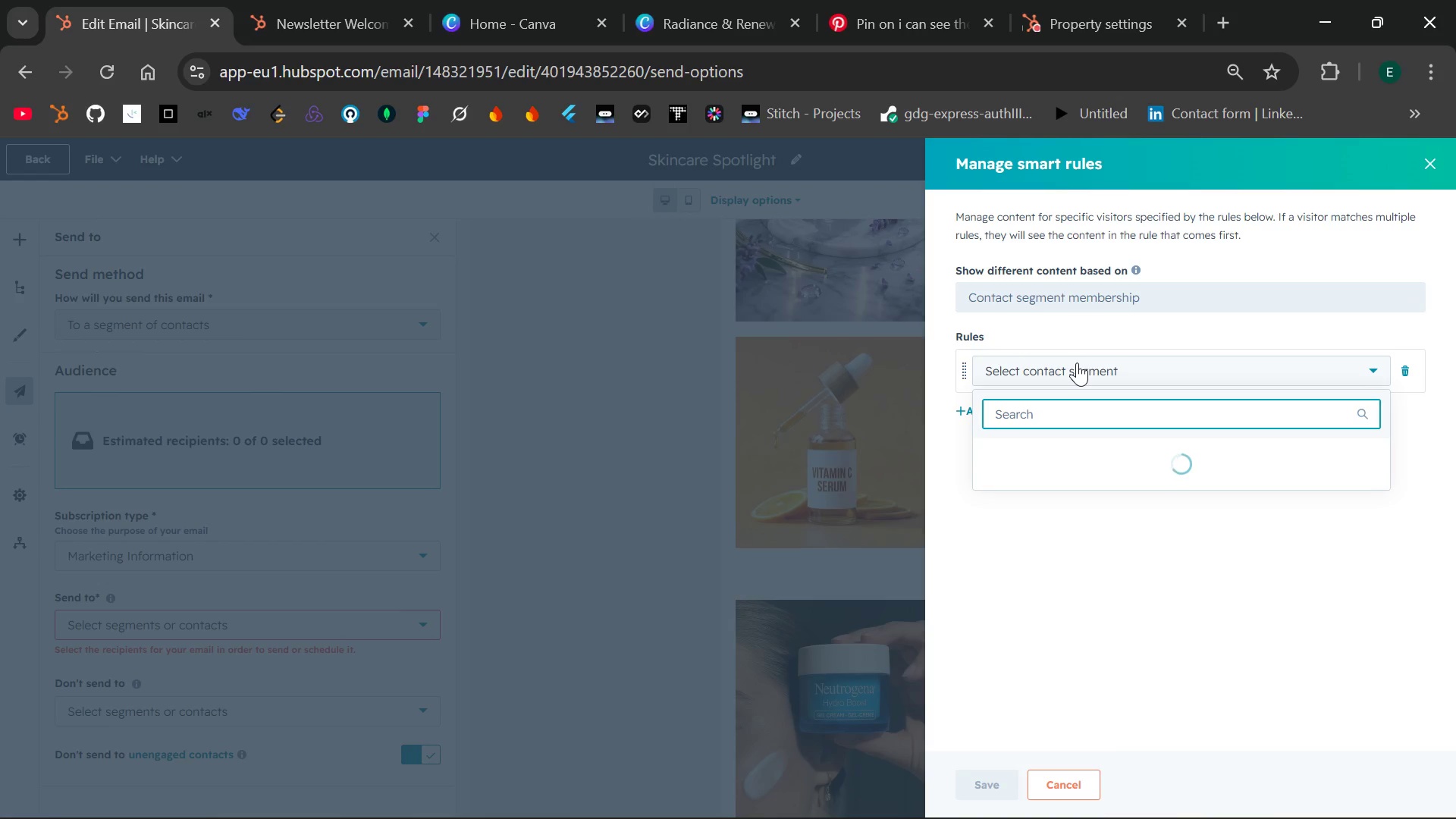 
mouse_move([1064, 406])
 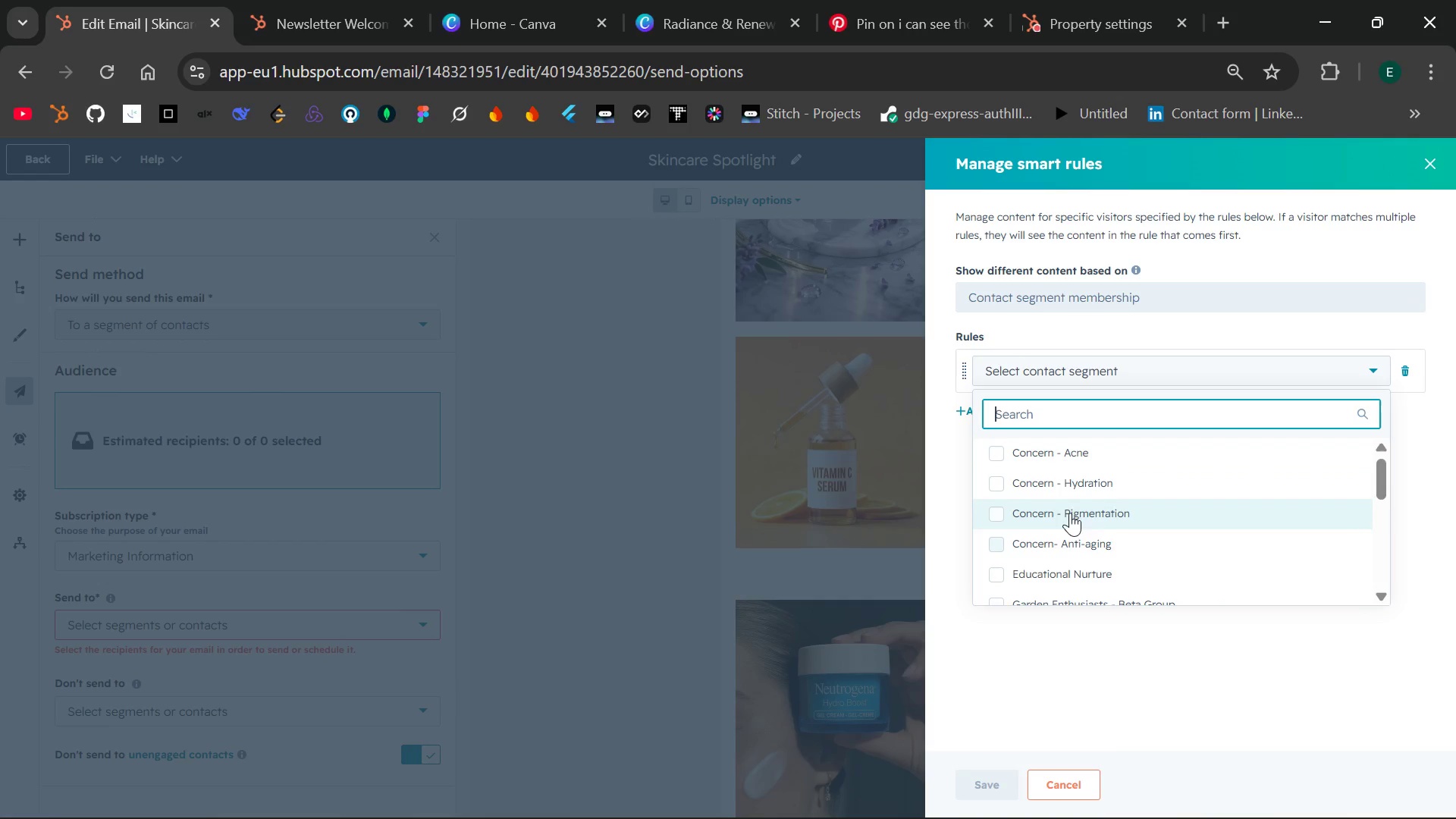 
left_click([1072, 507])
 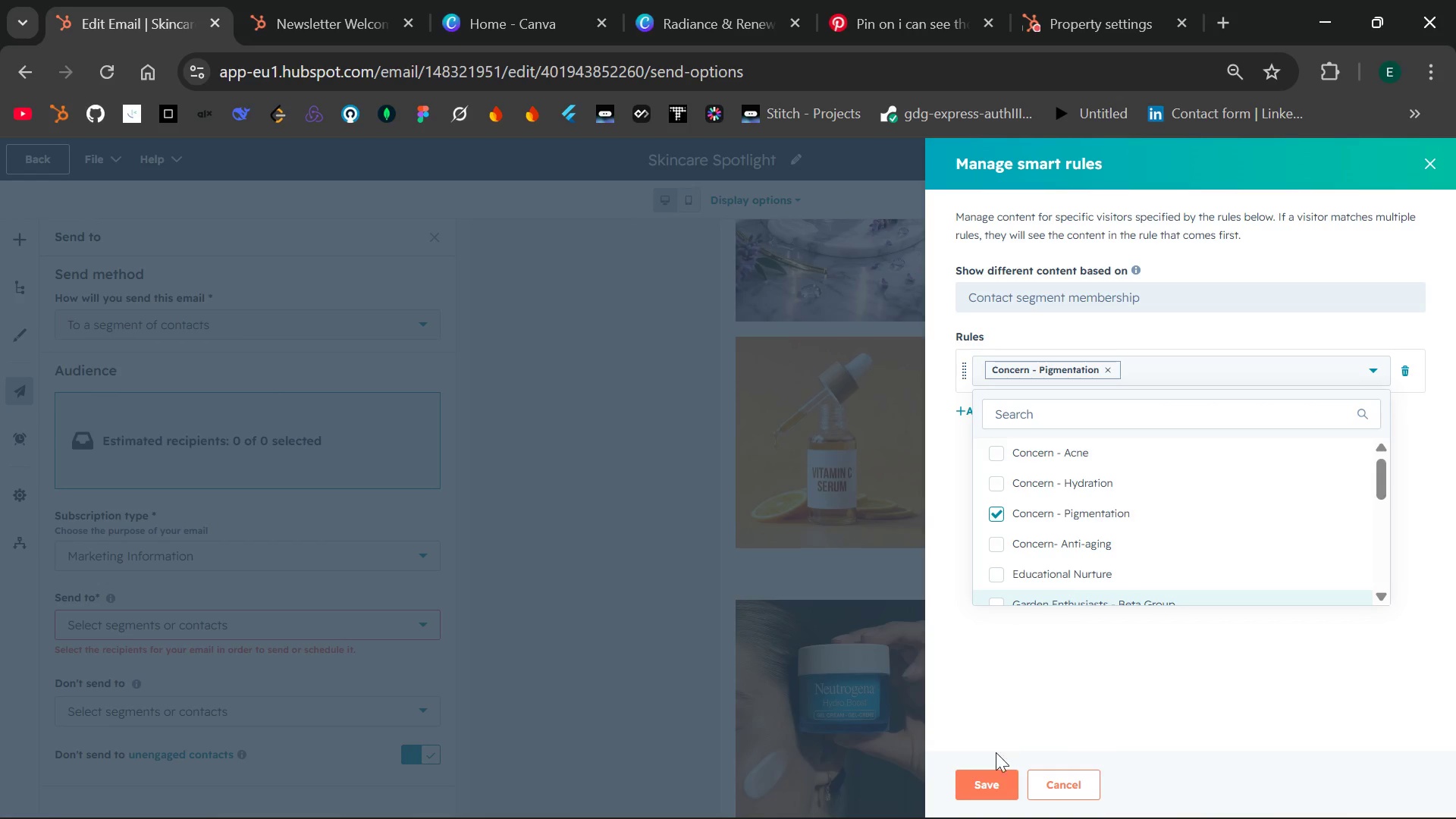 
left_click([986, 772])
 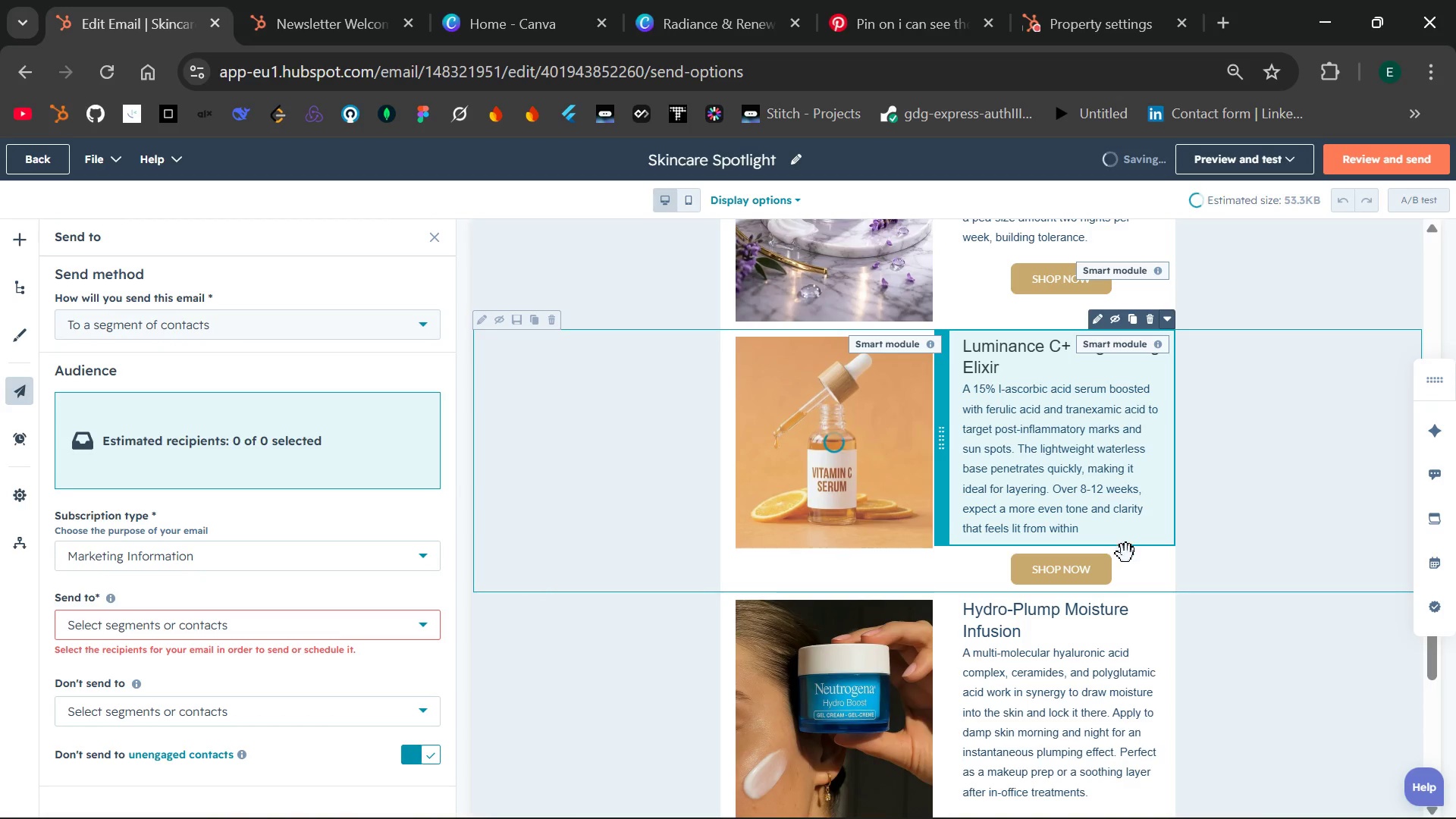 
wait(6.72)
 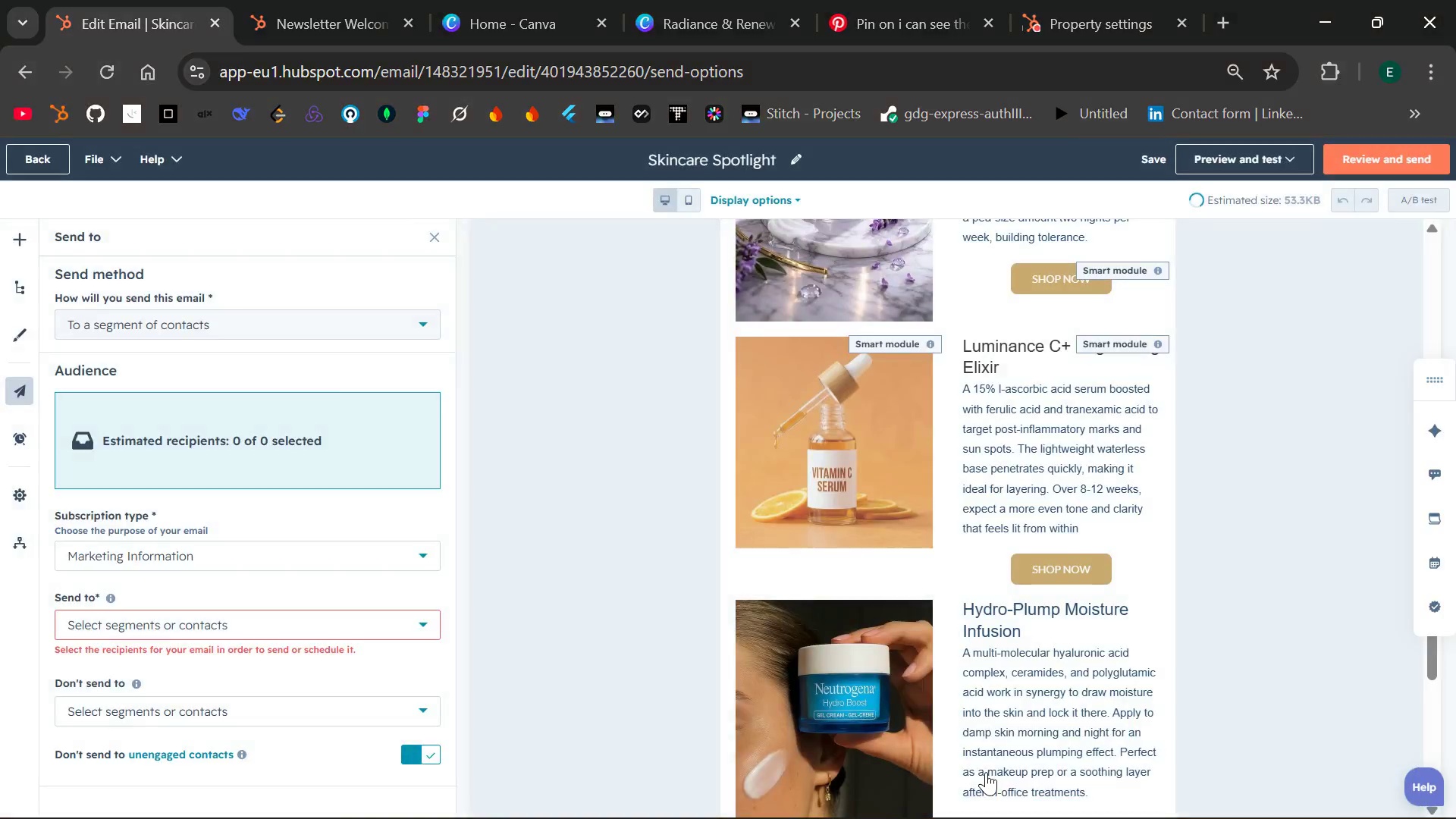 
left_click([1169, 544])
 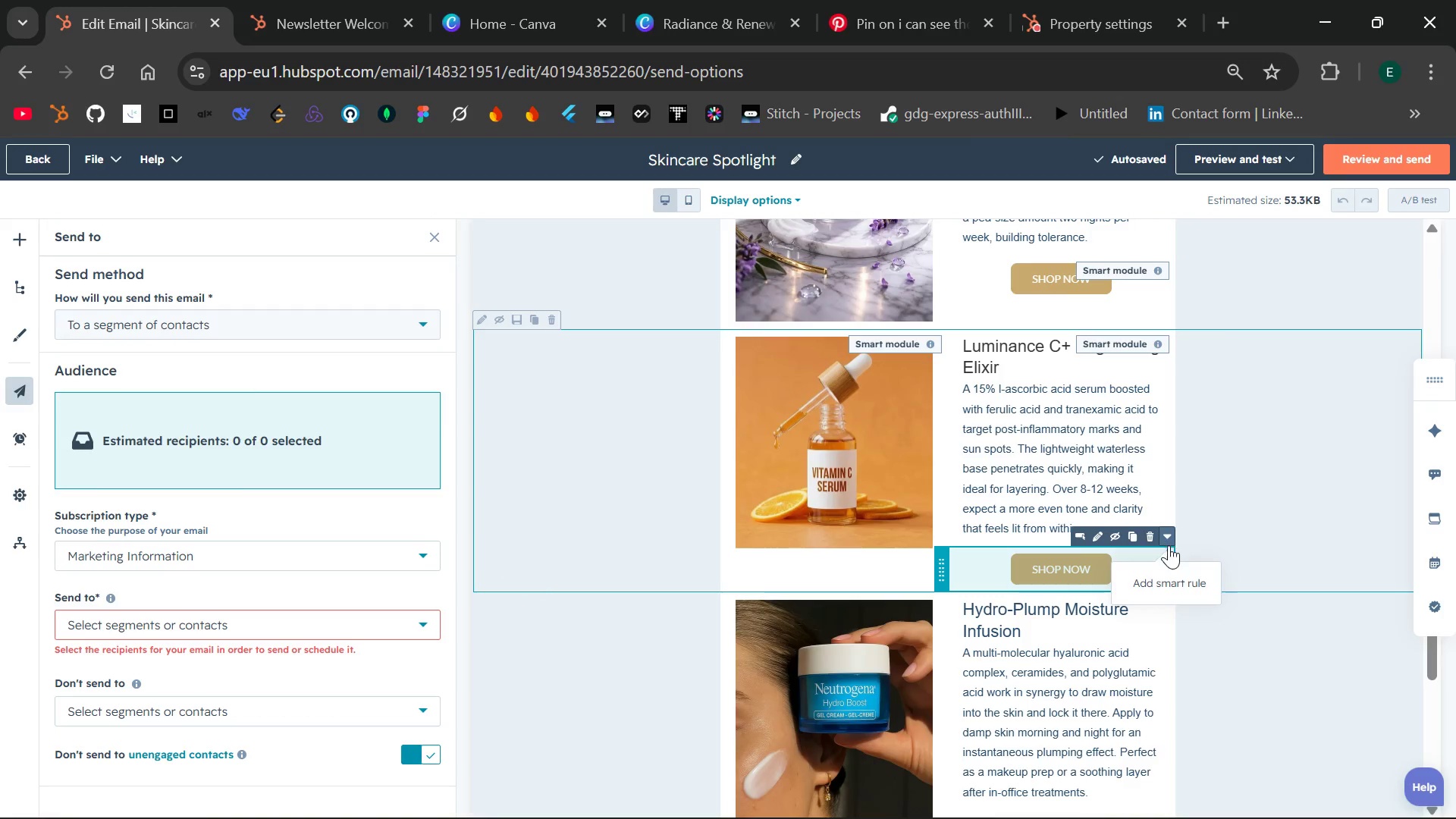 
left_click([1163, 572])
 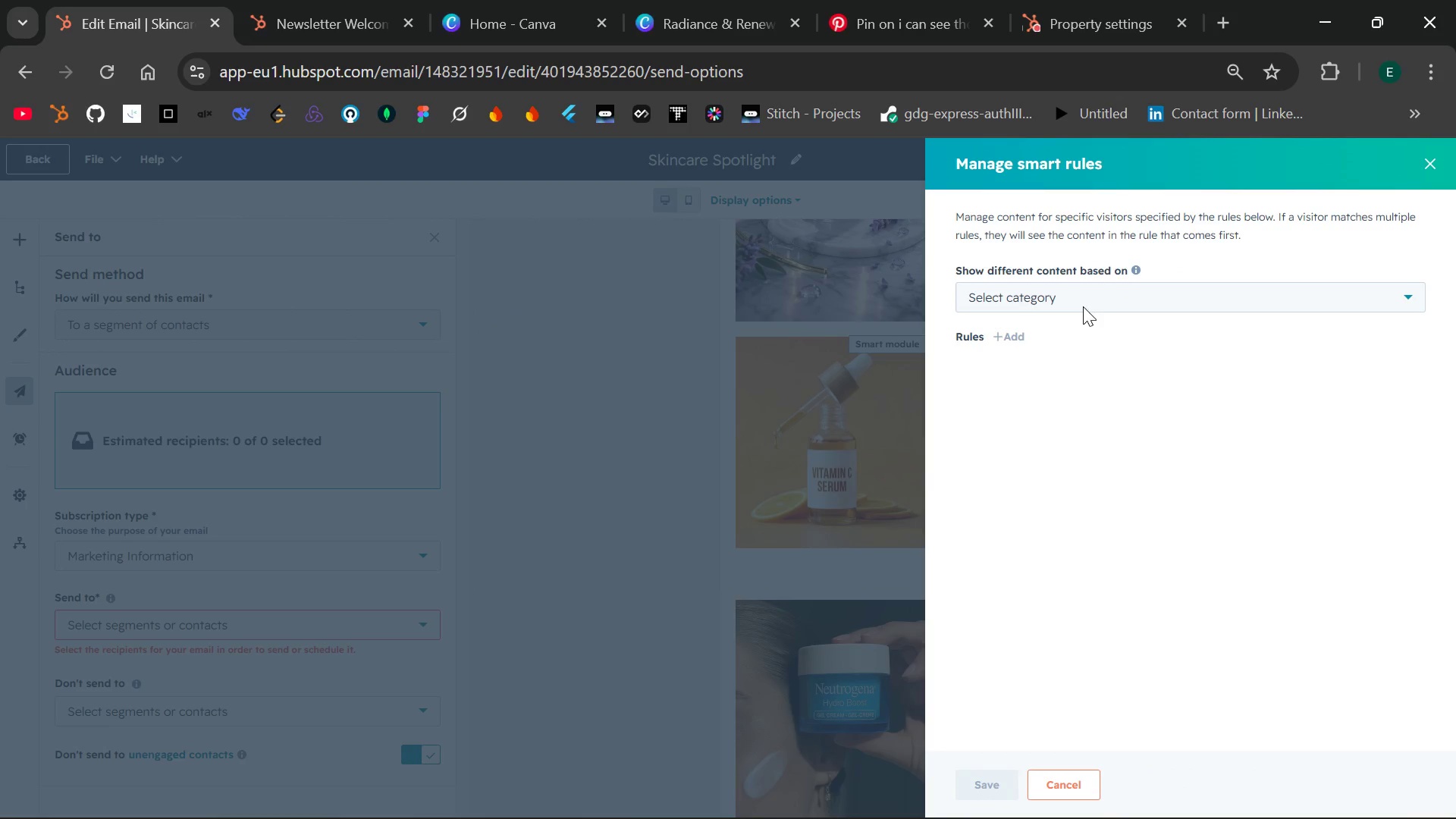 
left_click([1078, 293])
 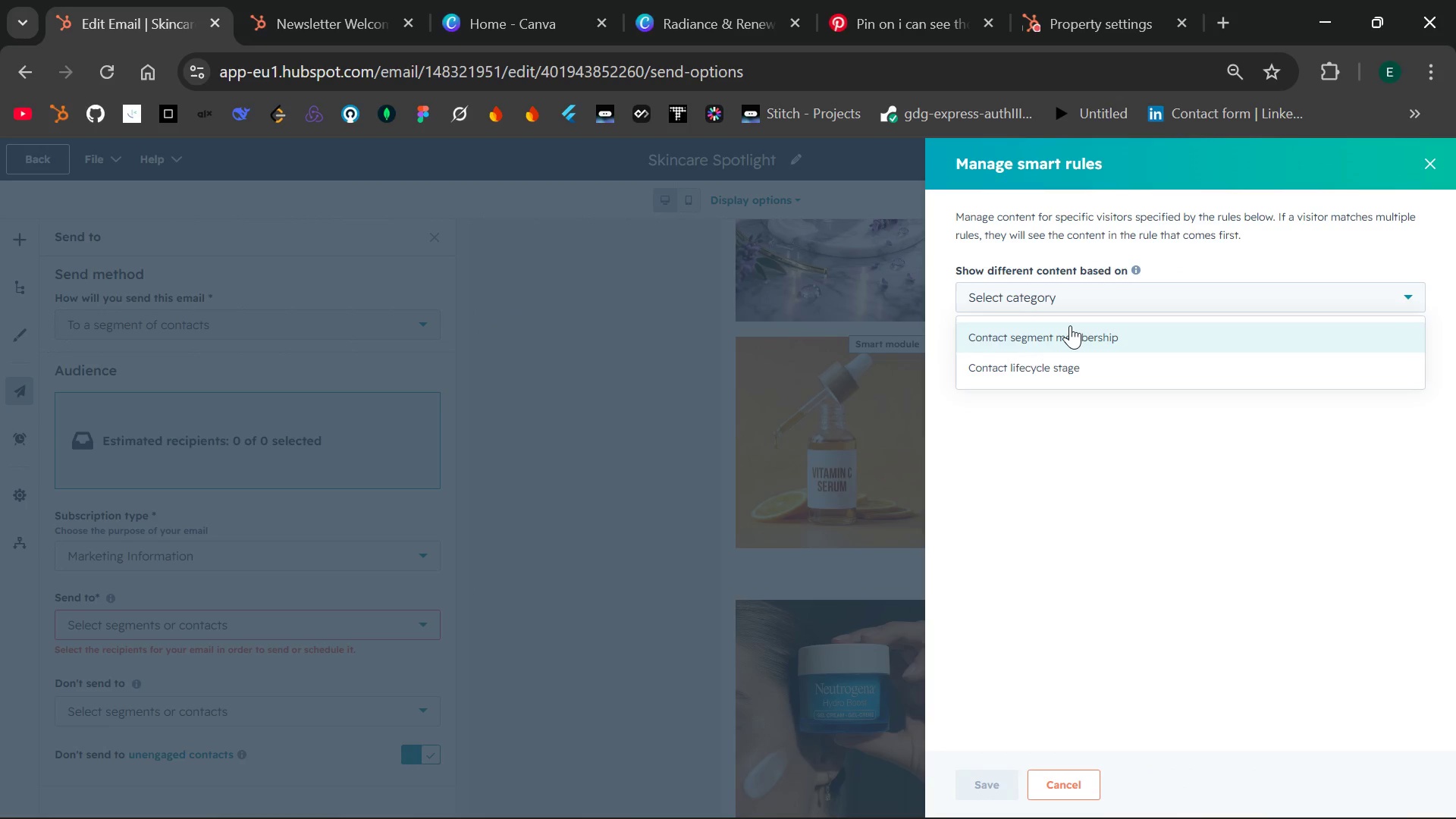 
left_click([1070, 325])
 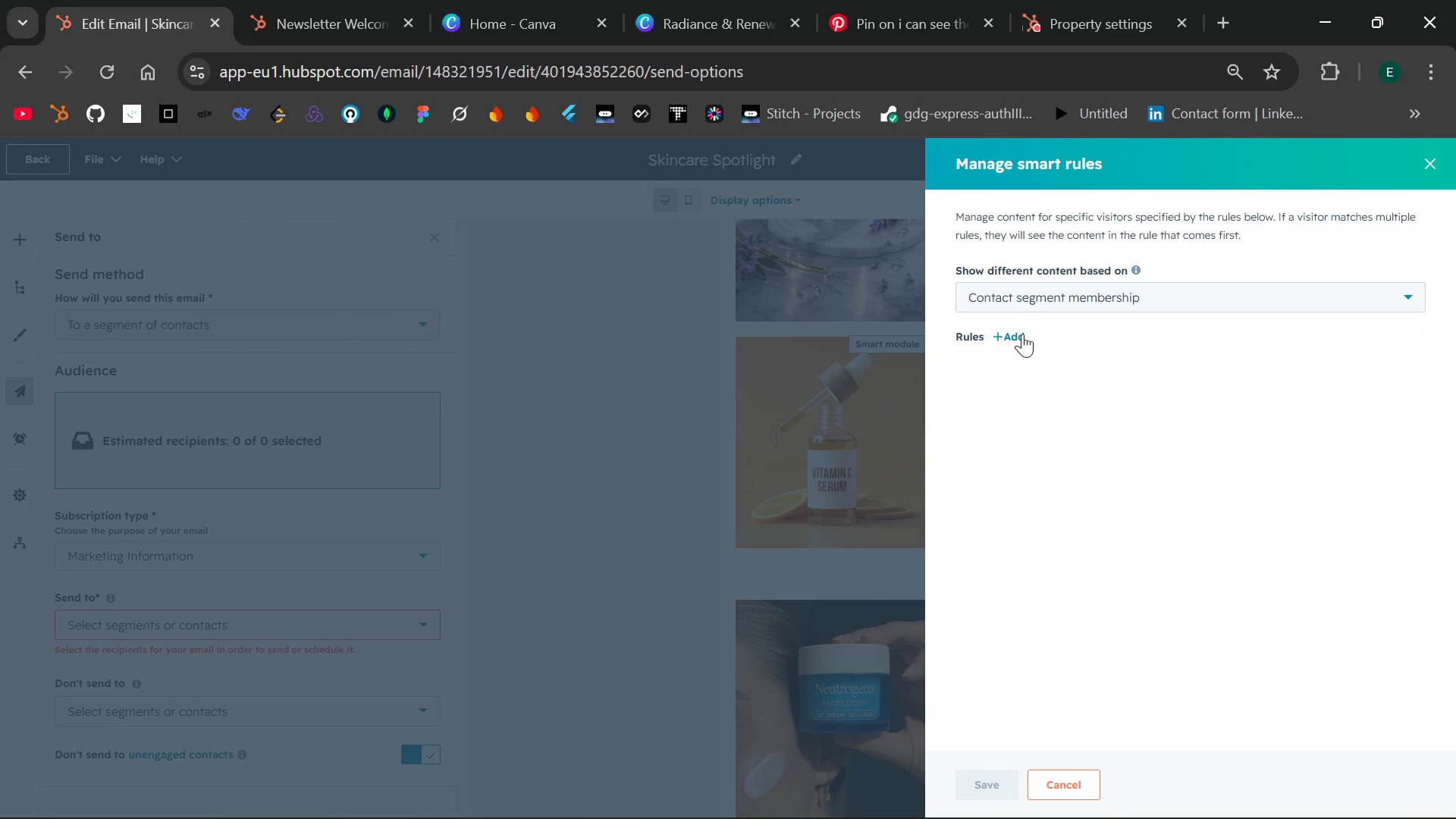 
left_click([1021, 335])
 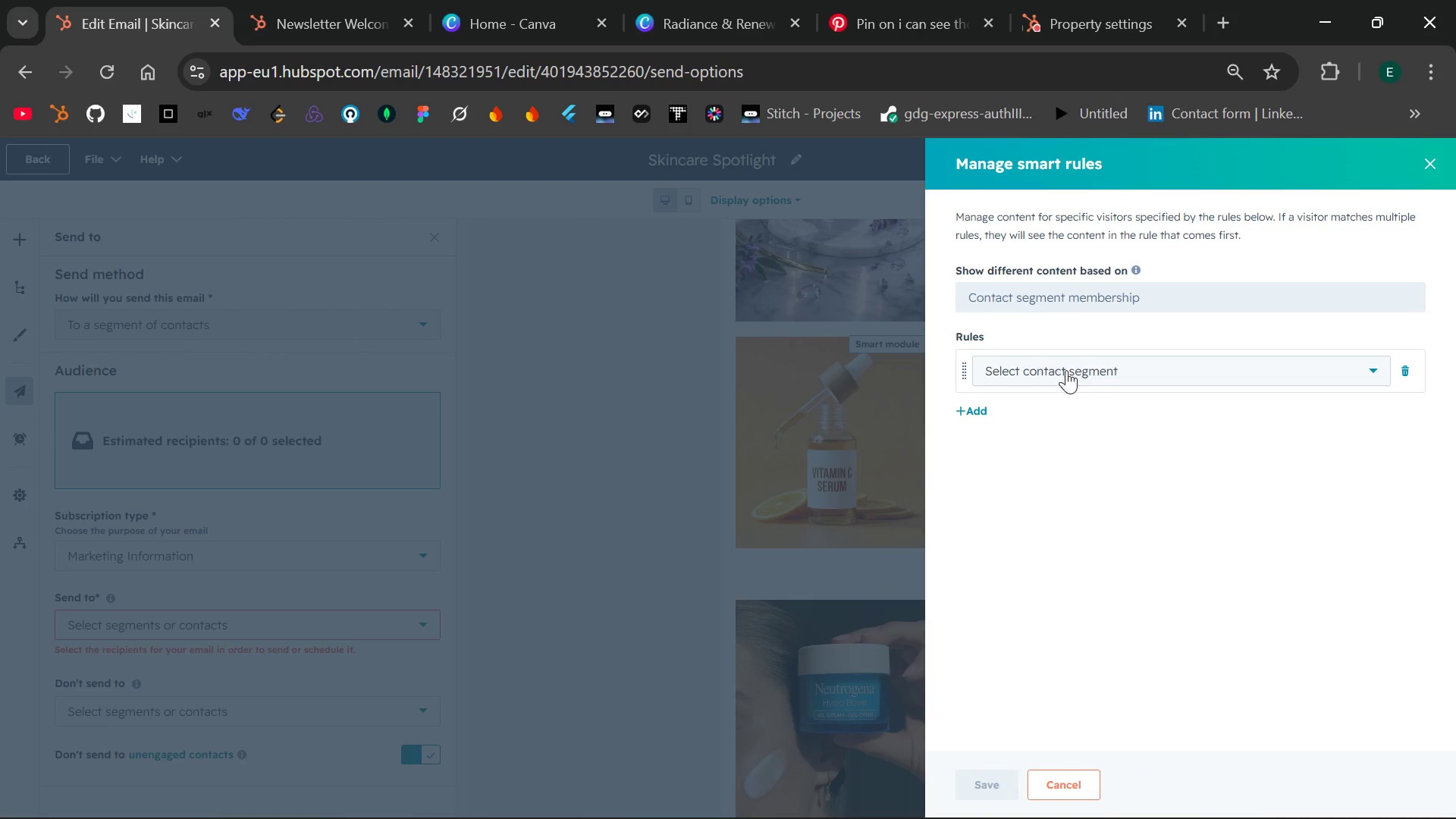 
left_click([1066, 370])
 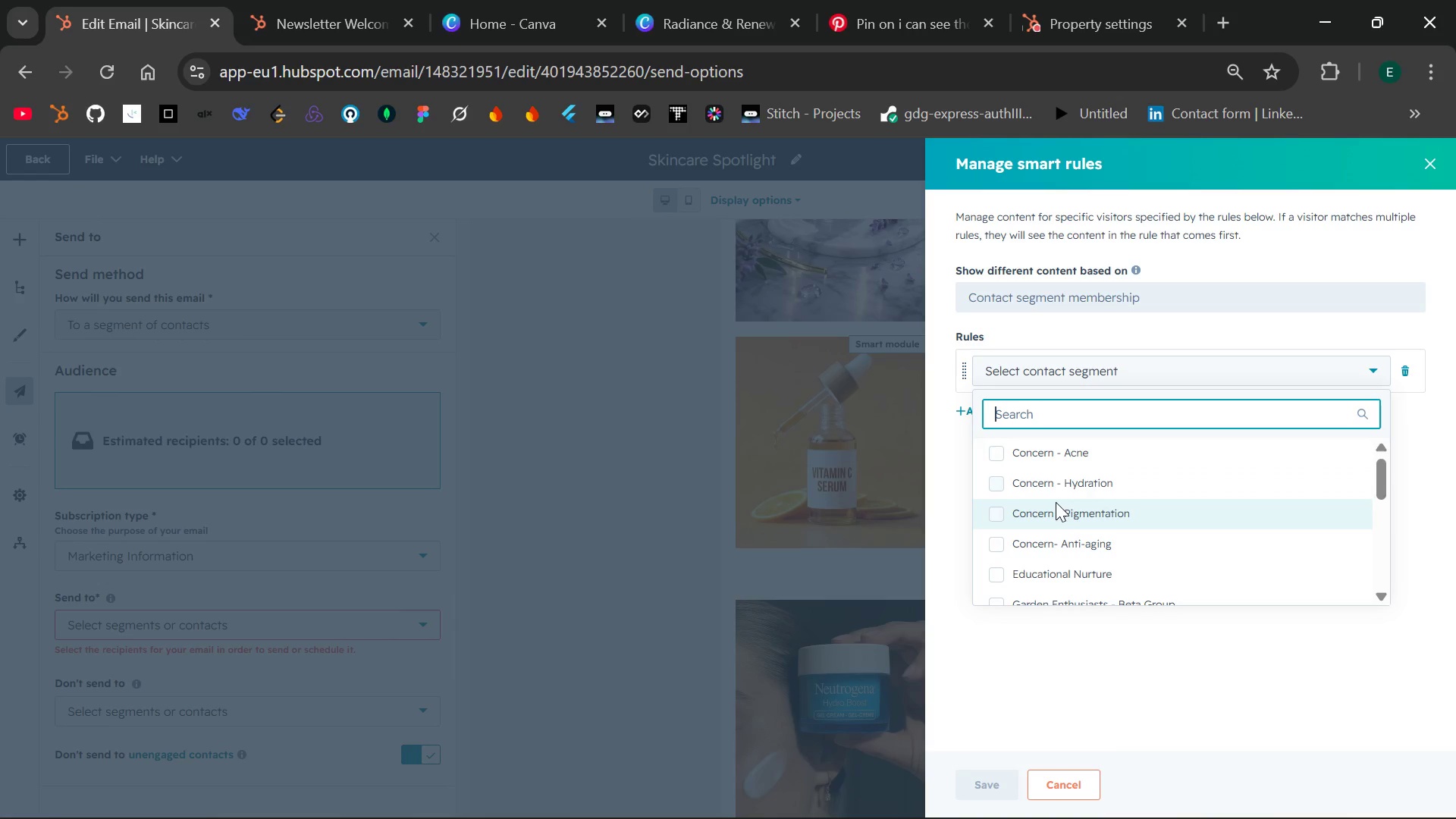 
left_click([1056, 504])
 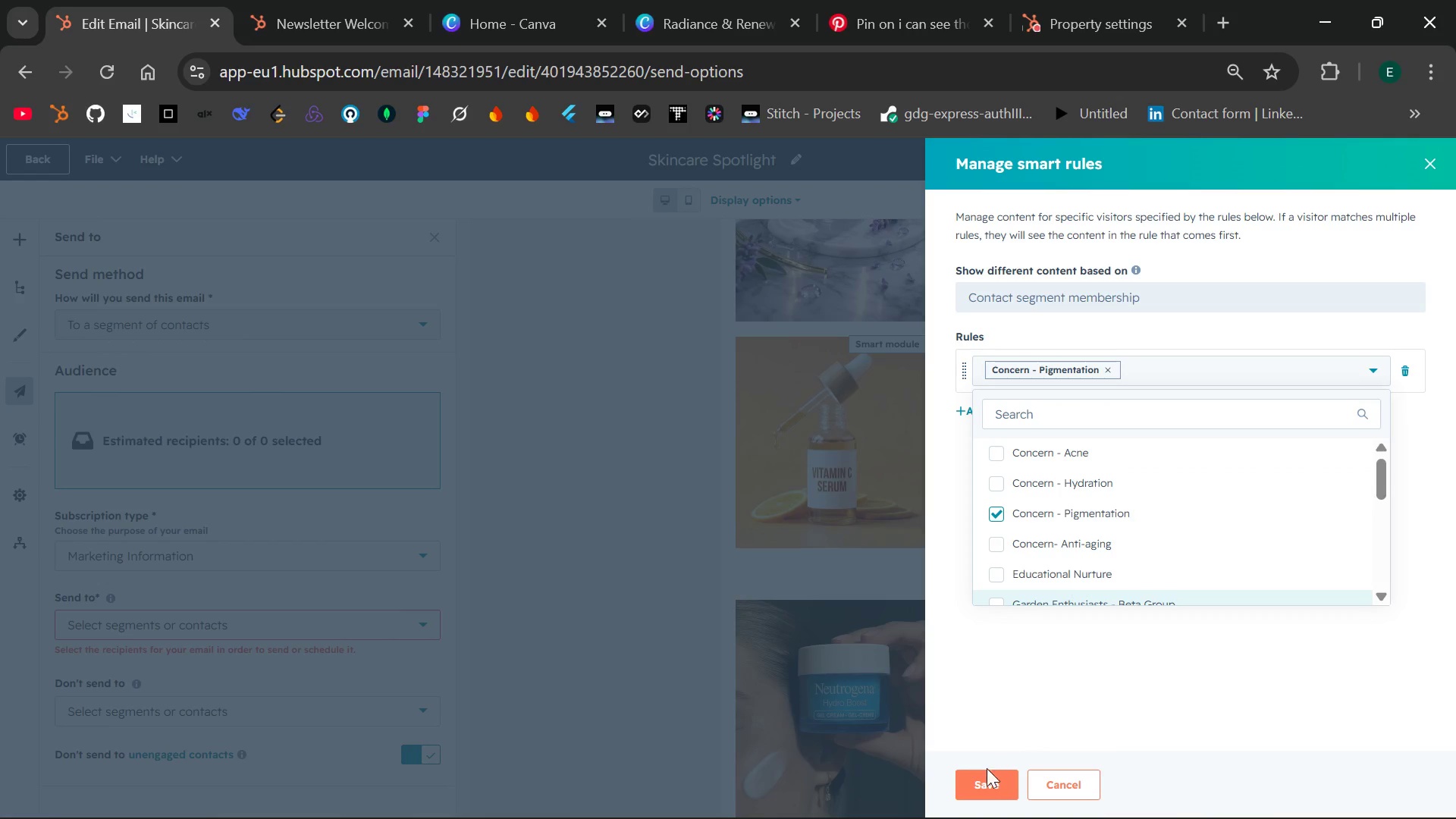 
left_click([985, 774])
 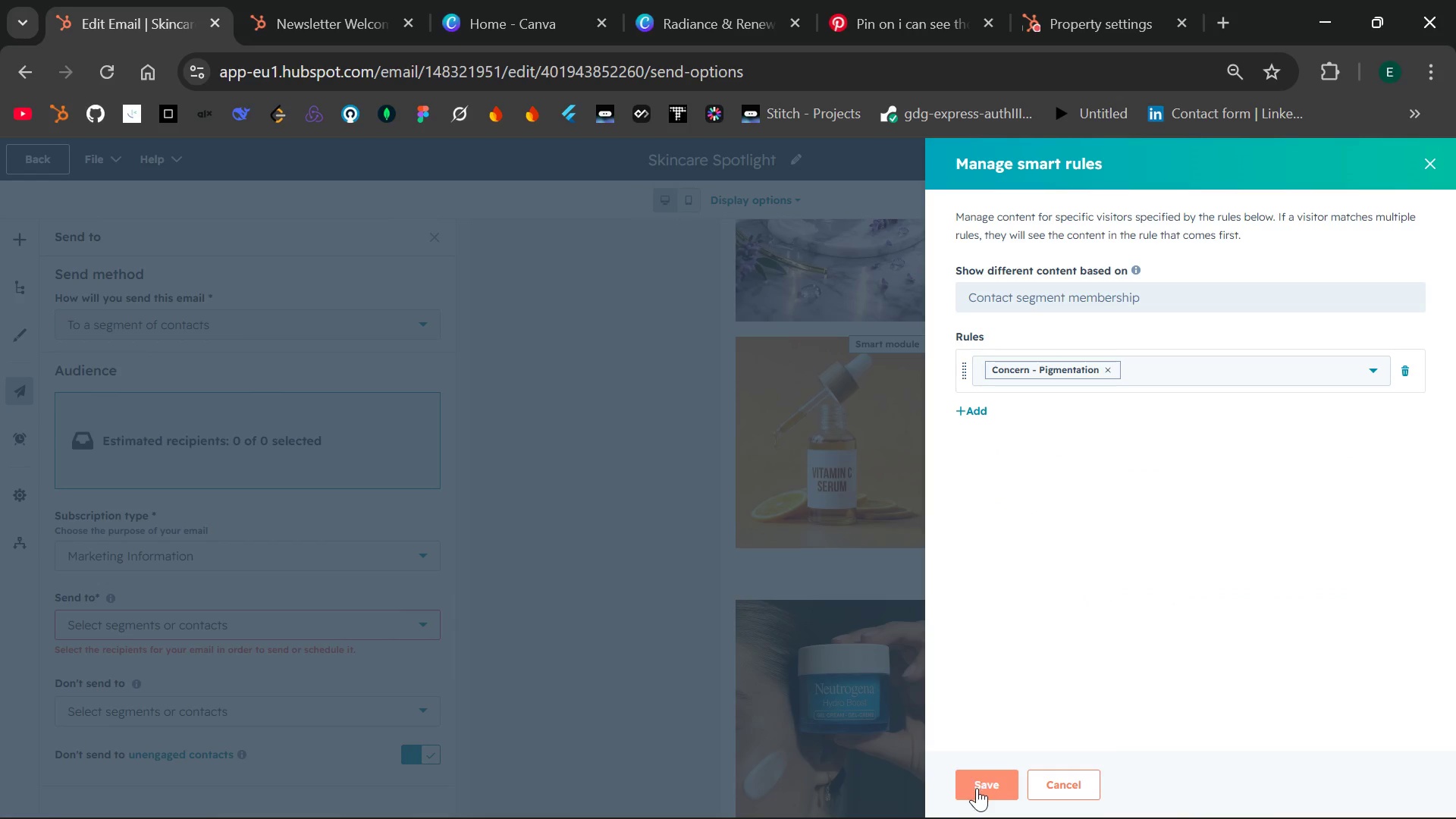 
left_click([977, 788])
 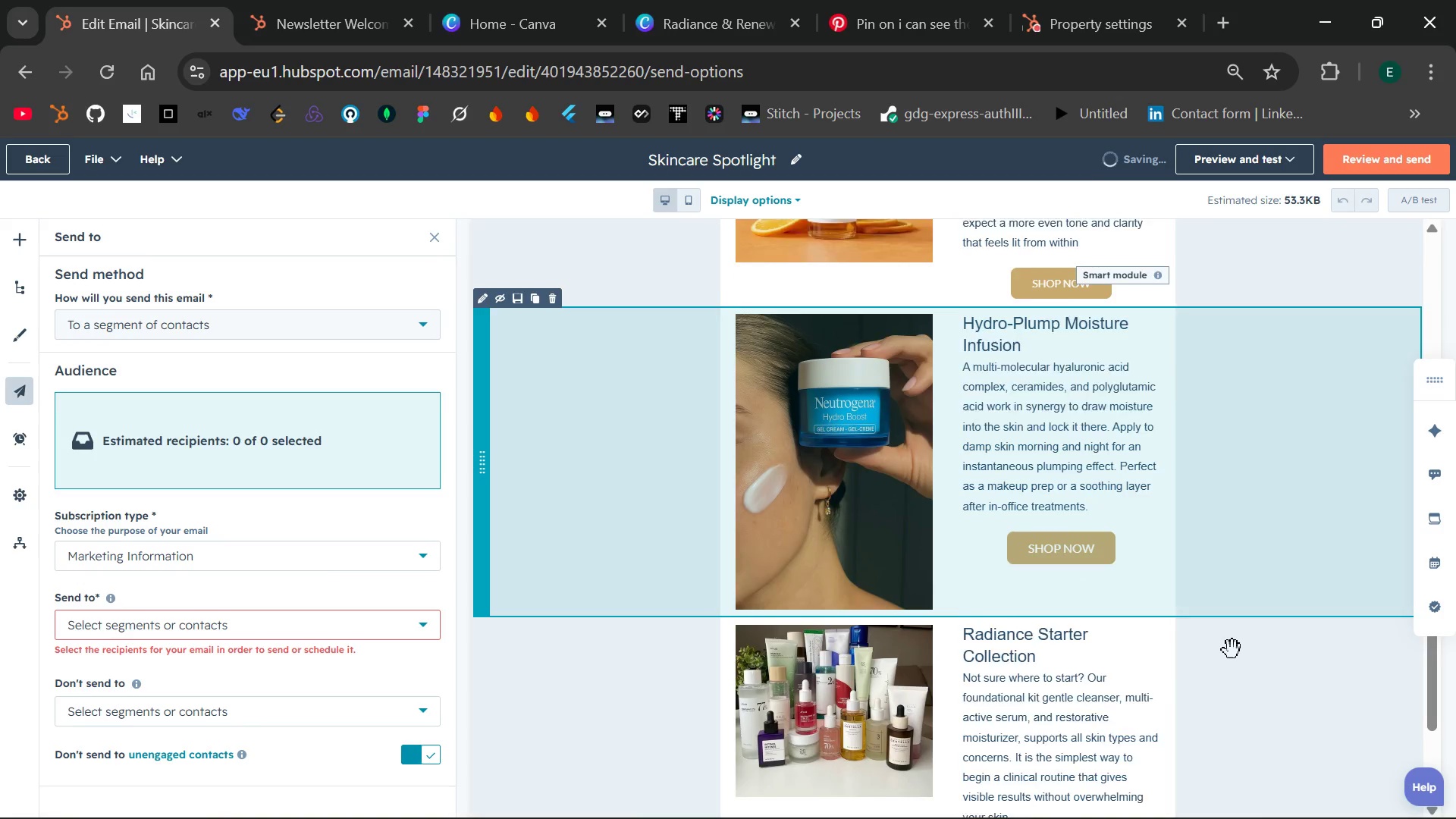 
wait(10.38)
 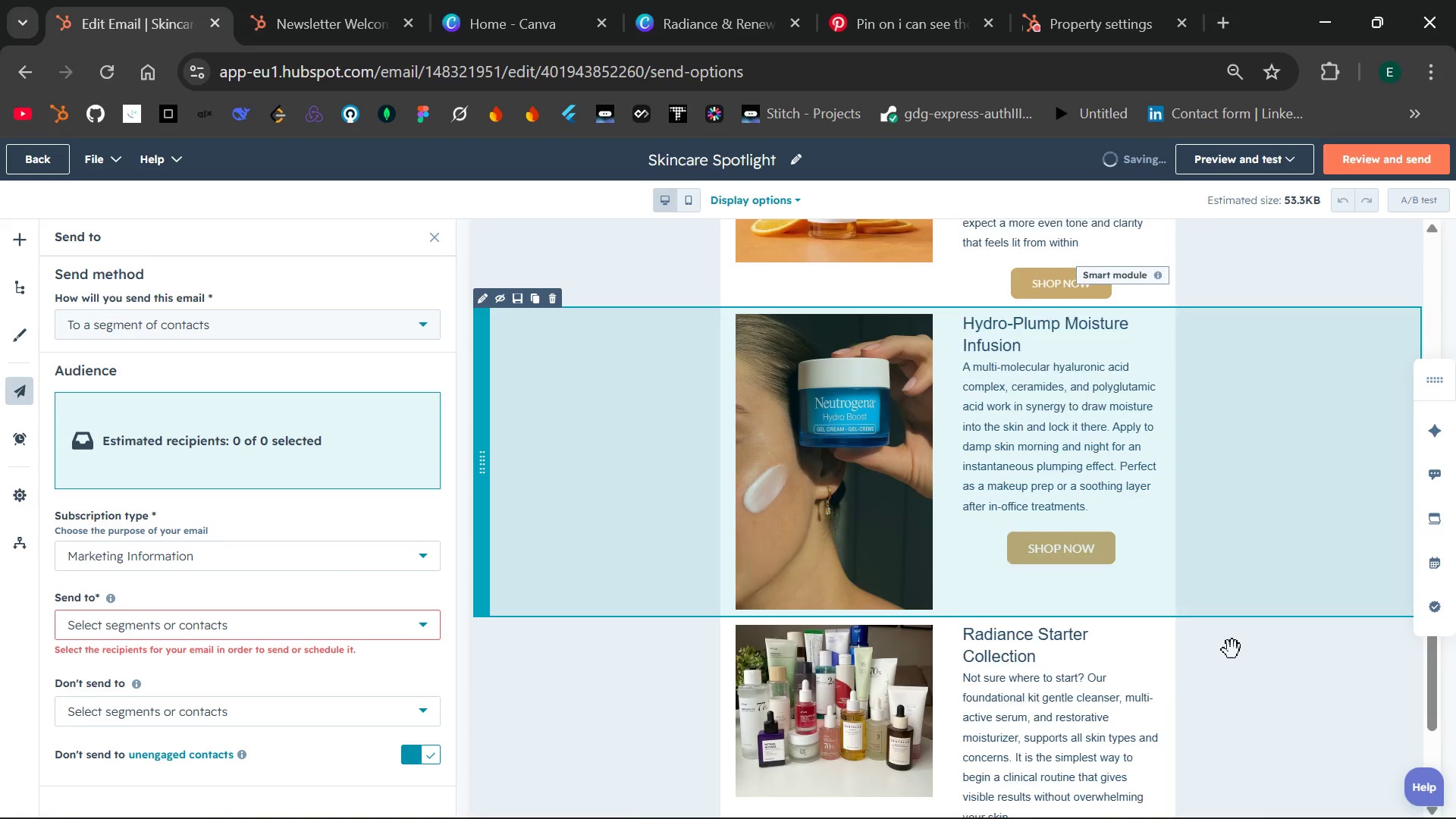 
left_click([1159, 272])
 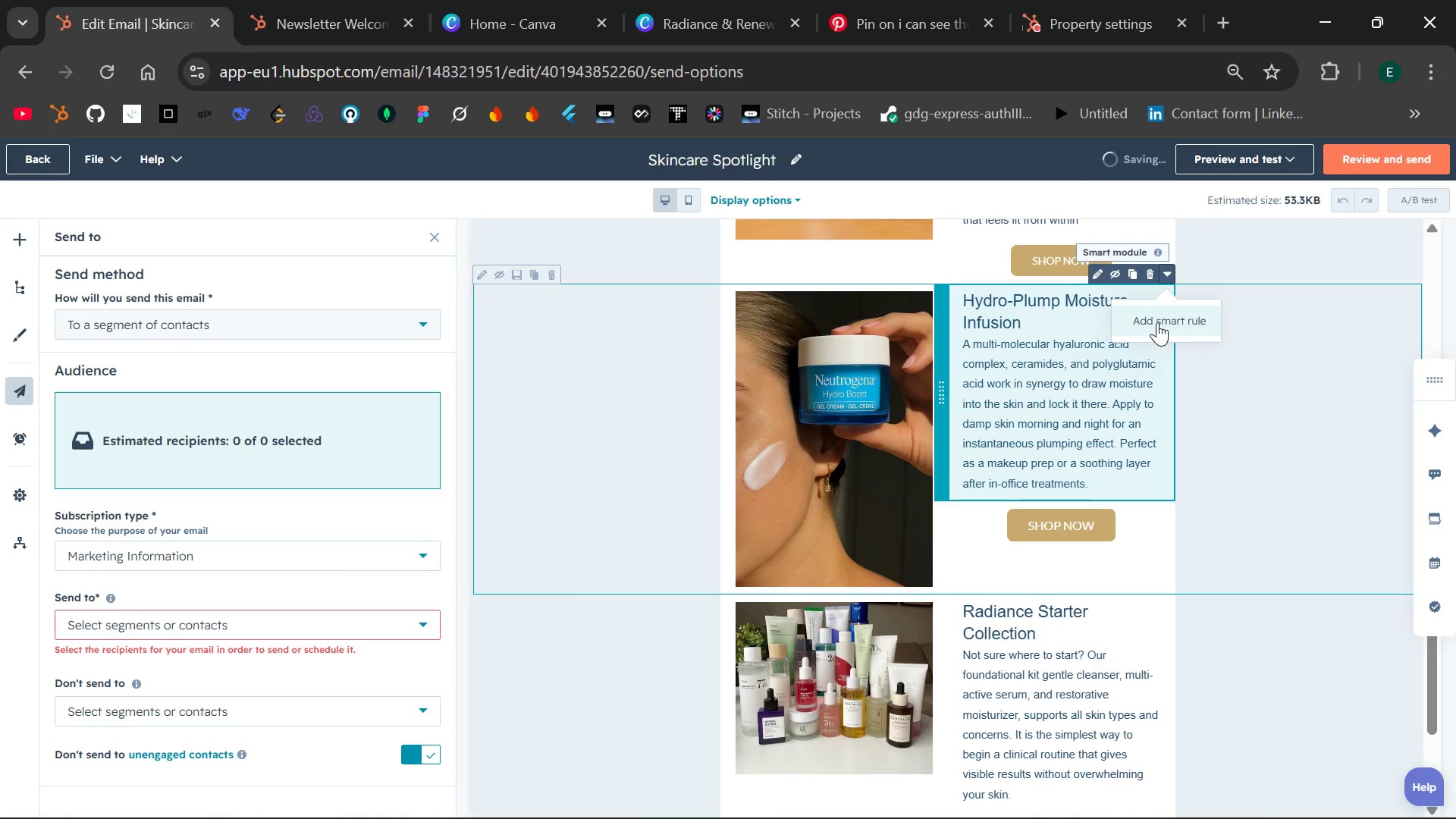 
left_click([1157, 322])
 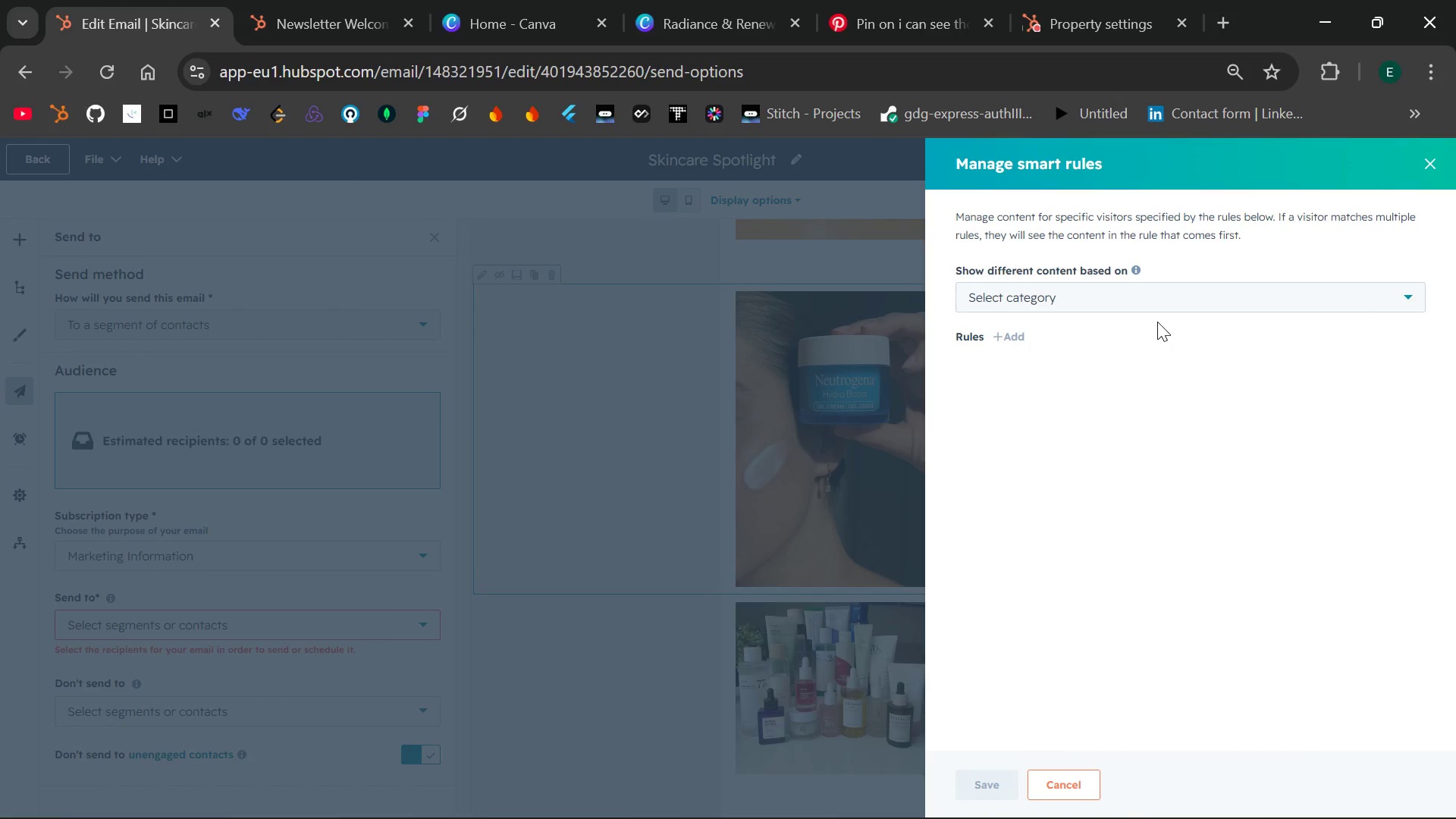 
left_click([1158, 304])
 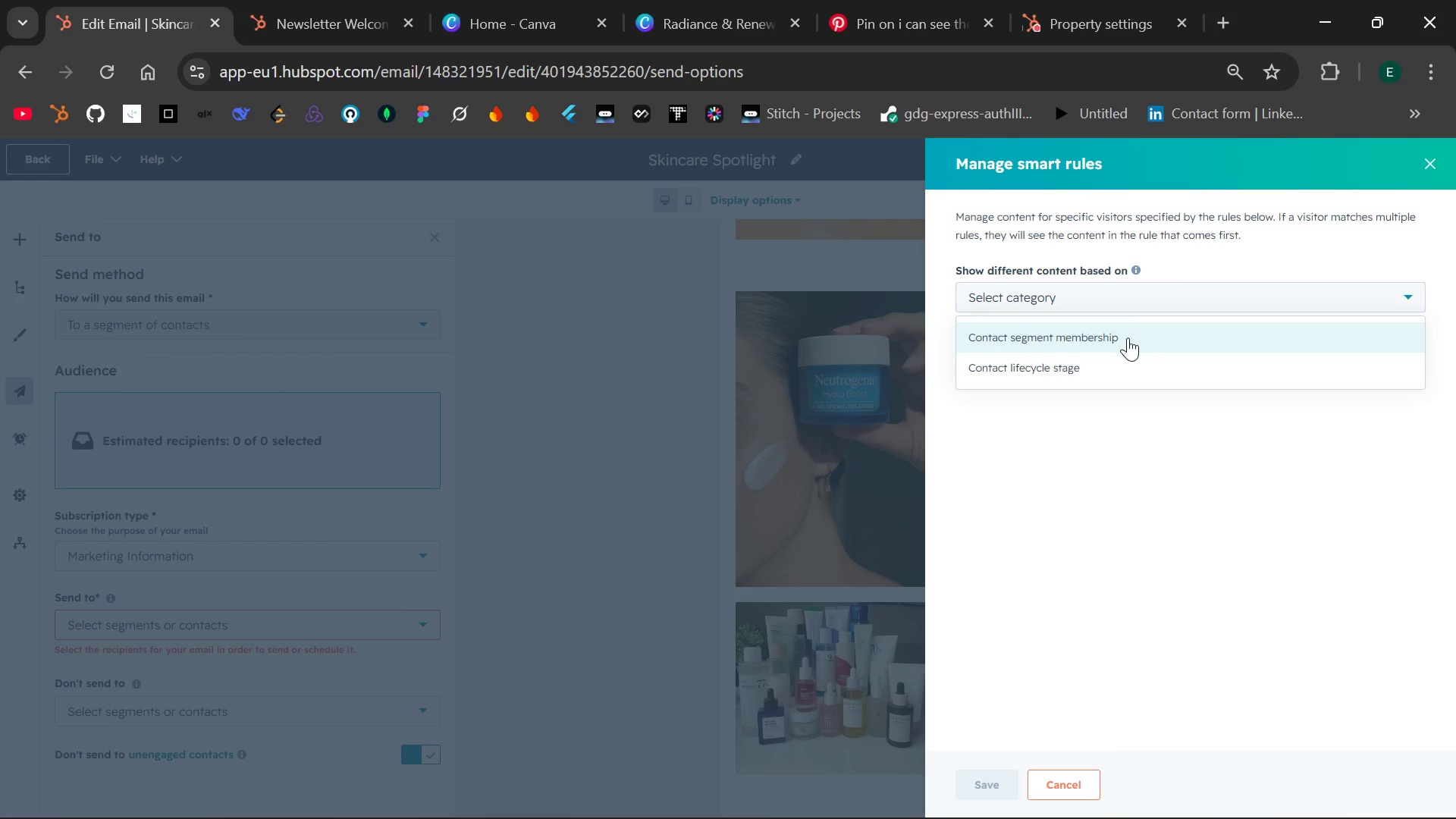 
left_click([1128, 337])
 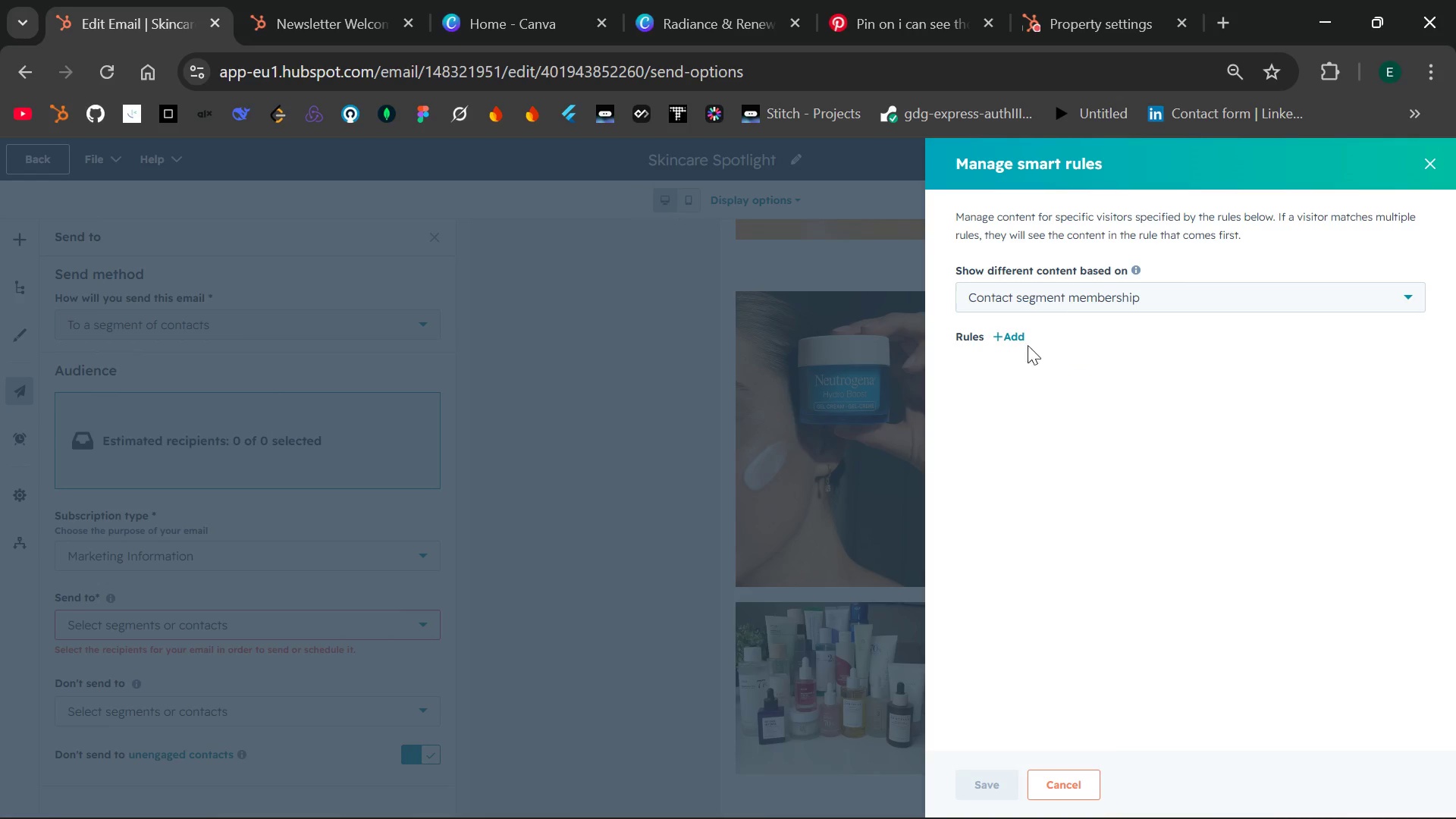 
left_click([1013, 340])
 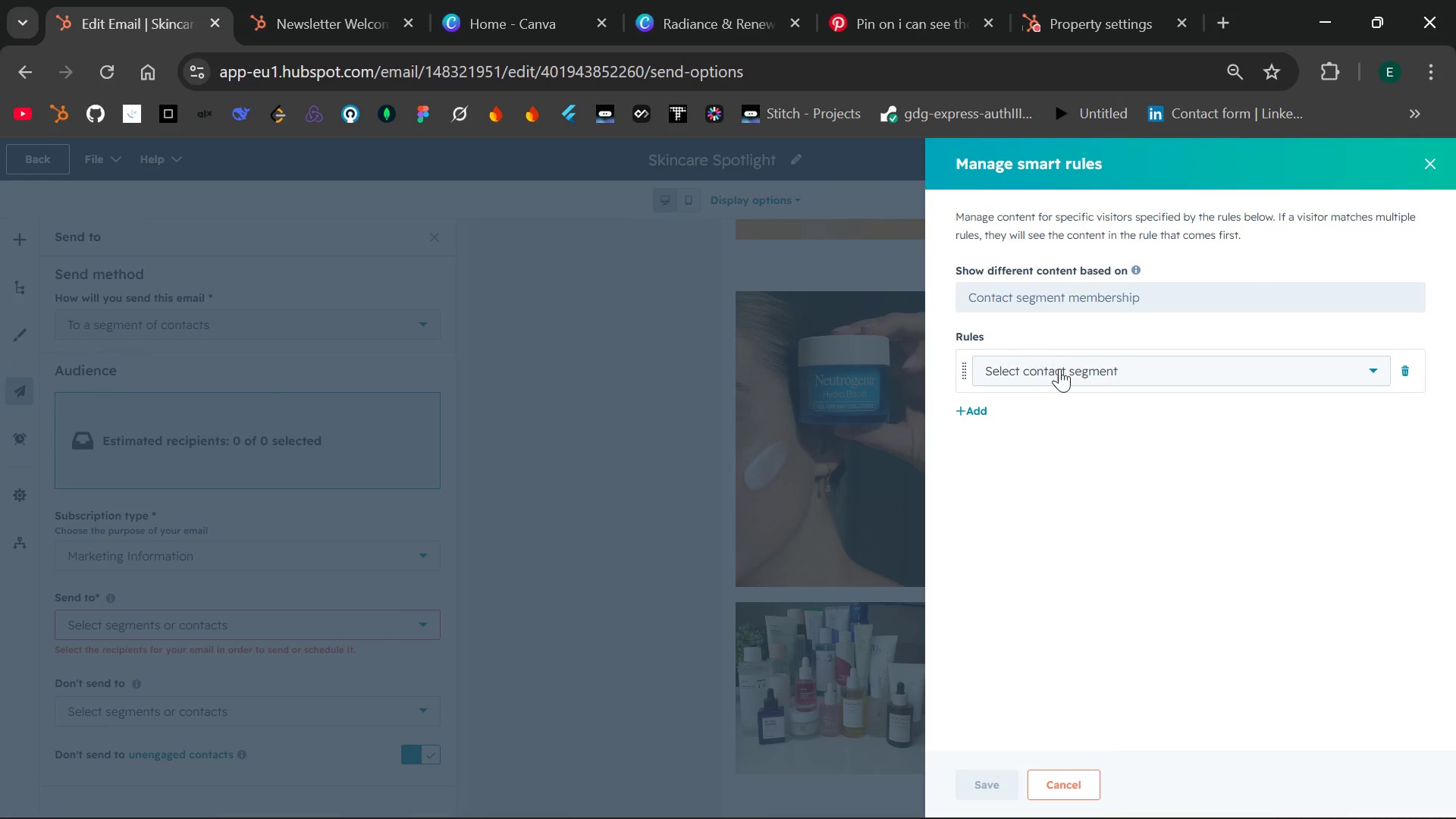 
left_click([1062, 371])
 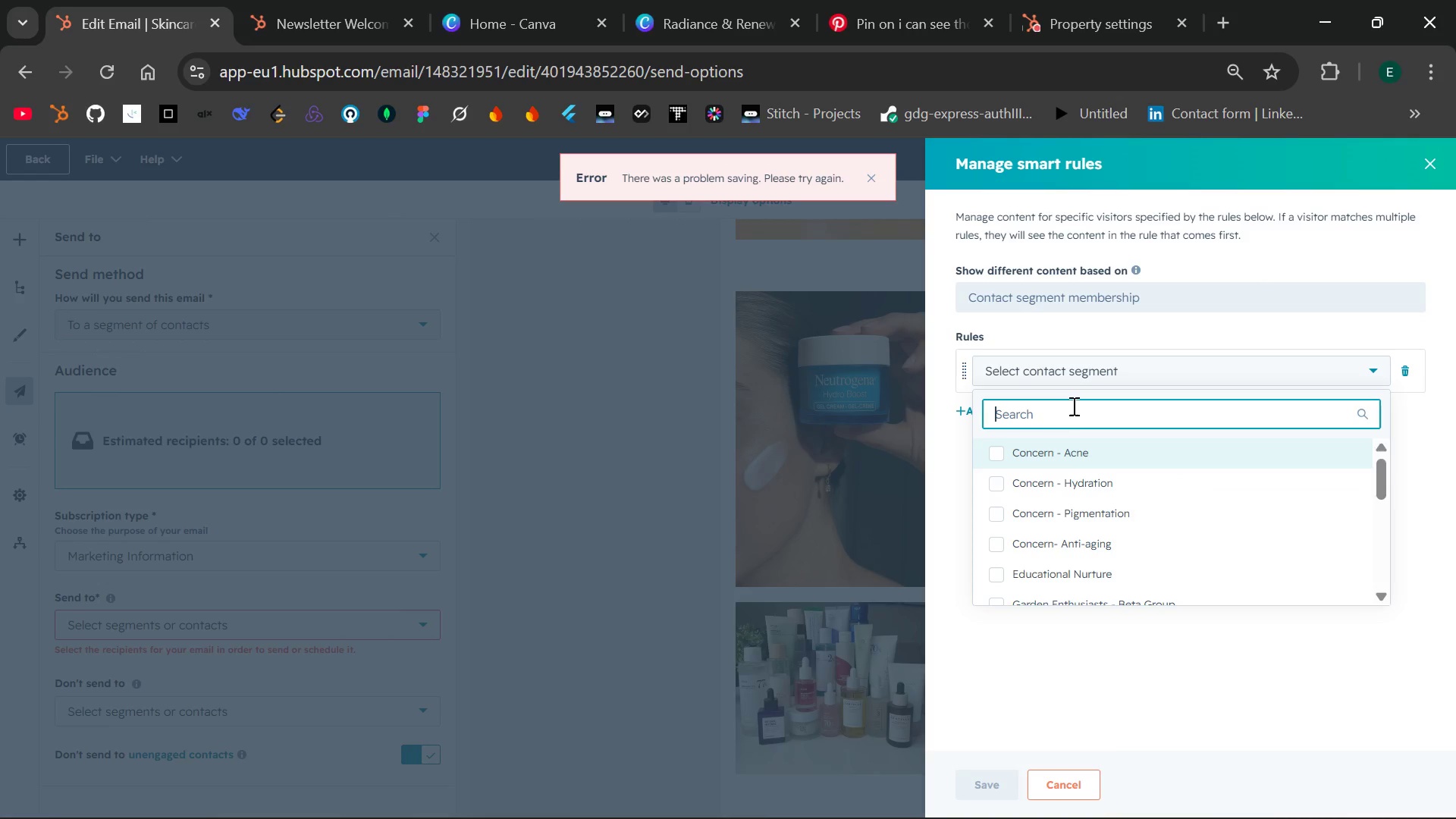 
wait(5.11)
 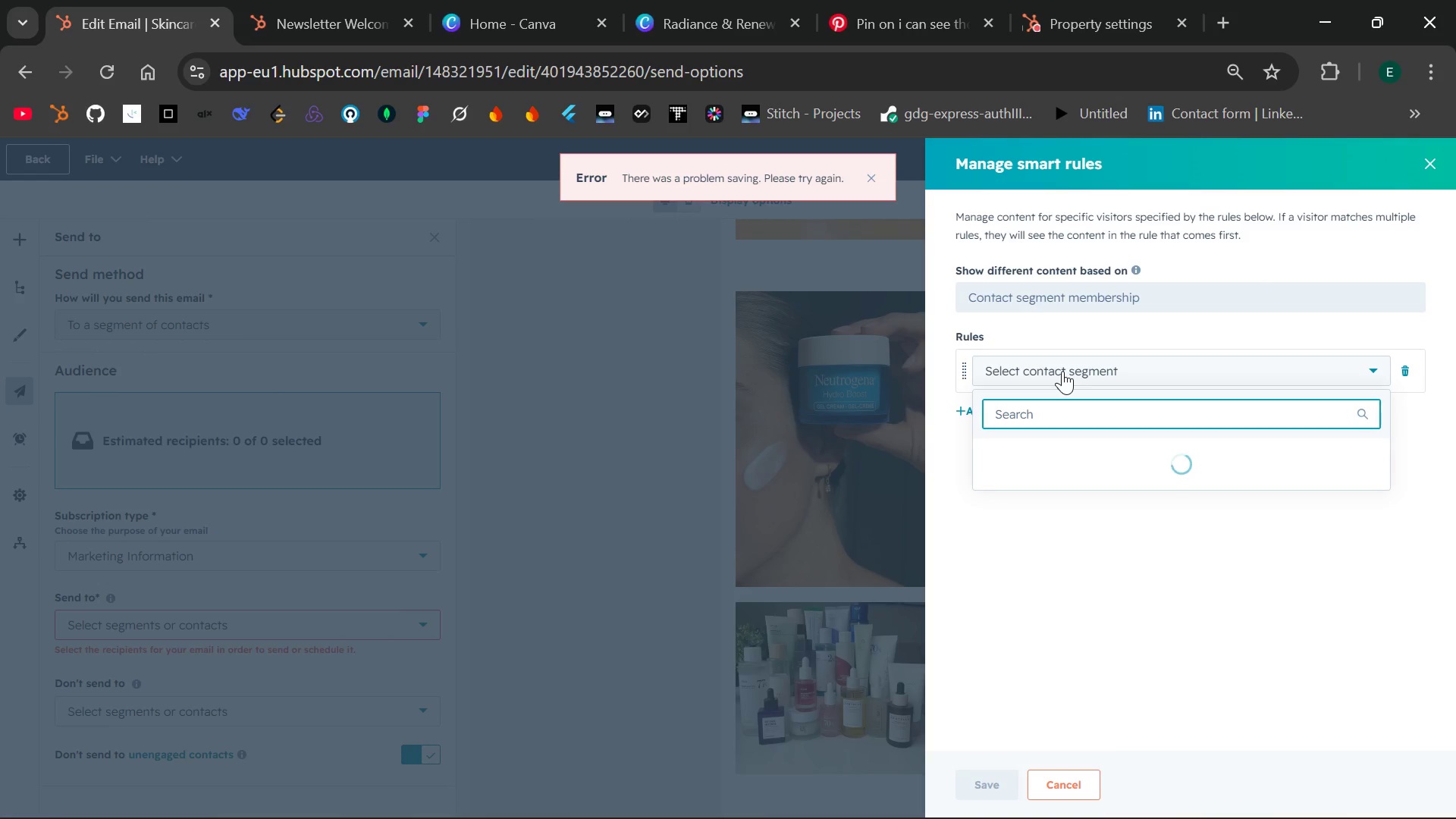 
left_click([1069, 473])
 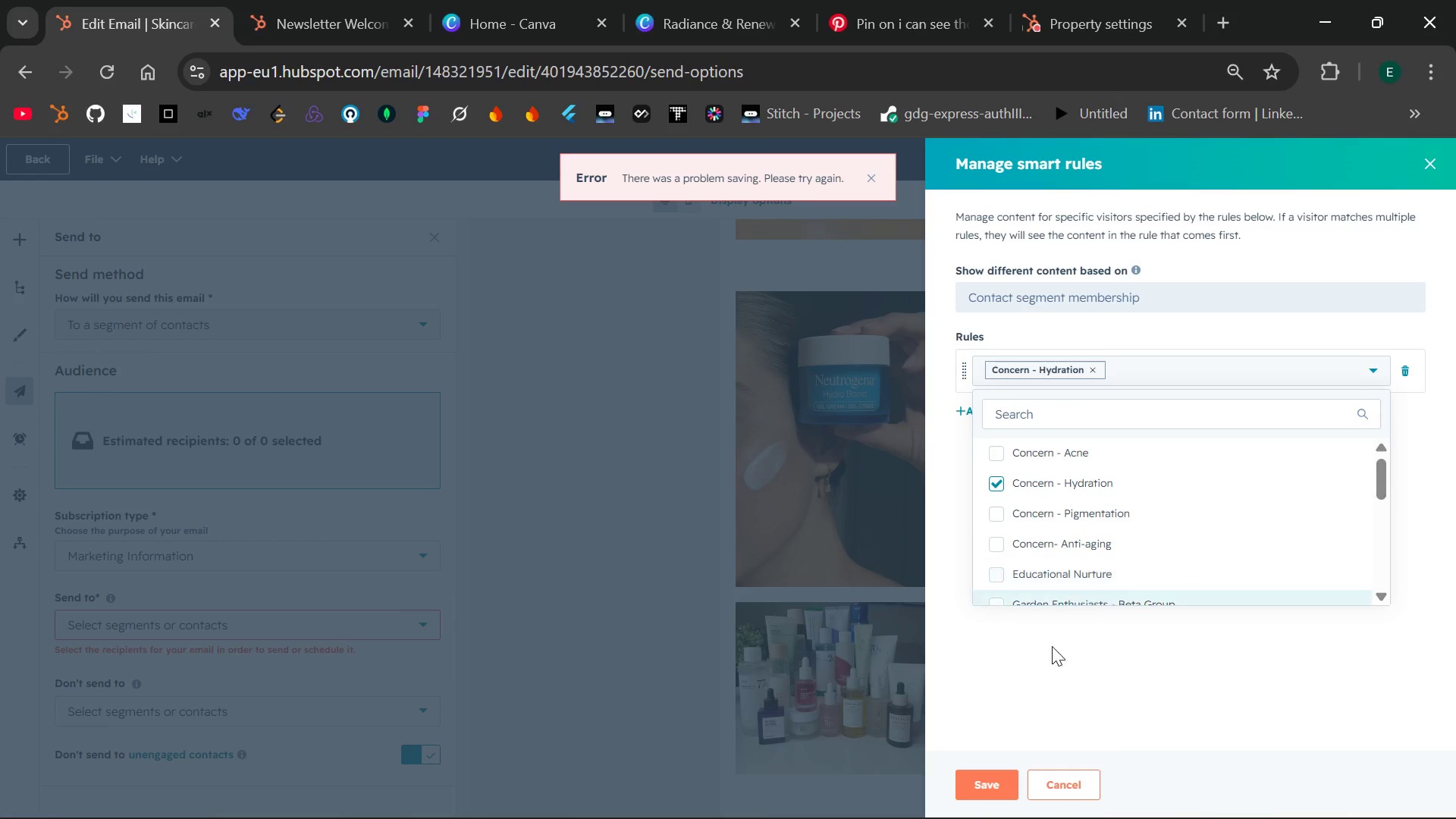 
wait(7.22)
 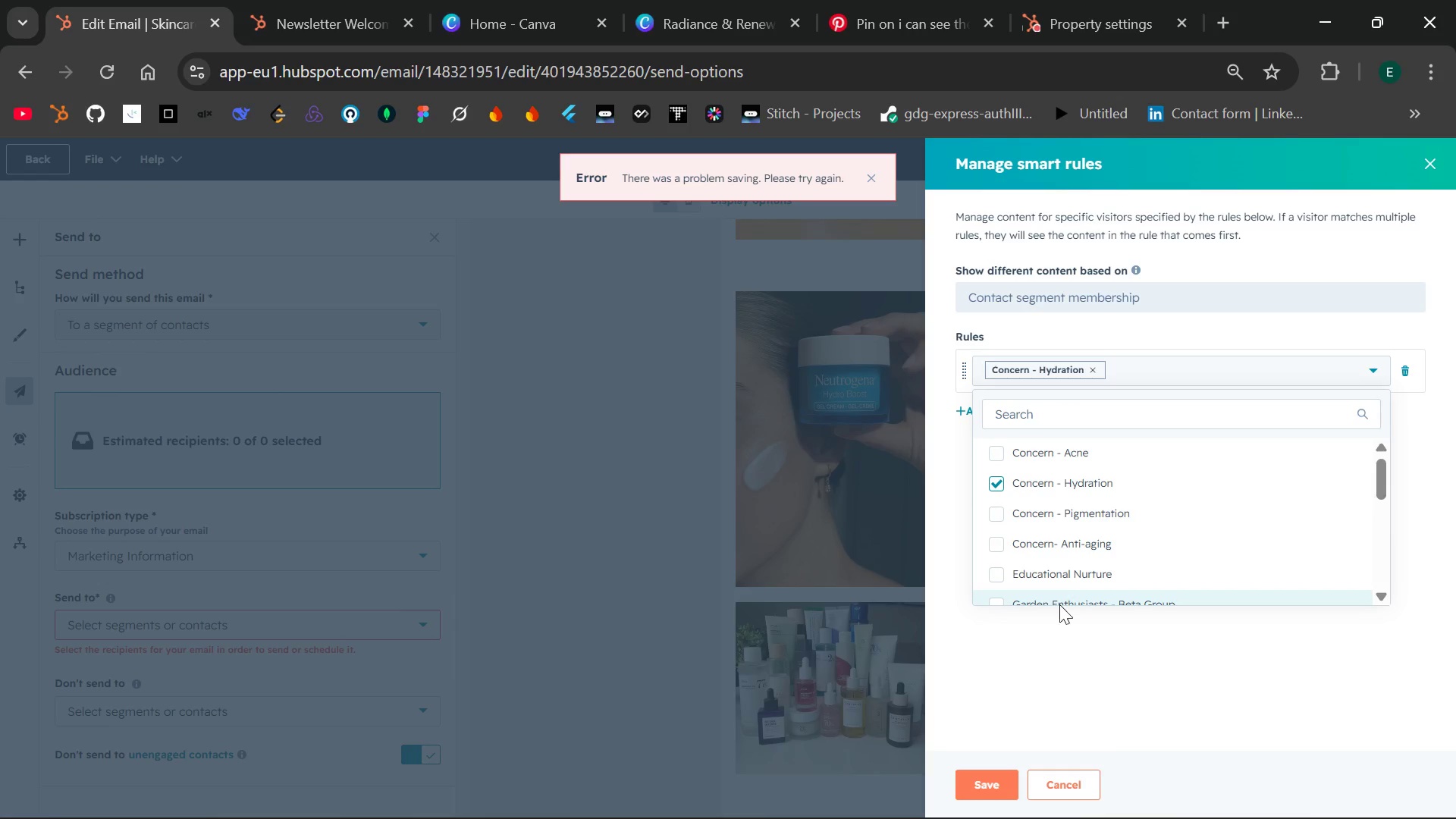 
left_click([985, 787])
 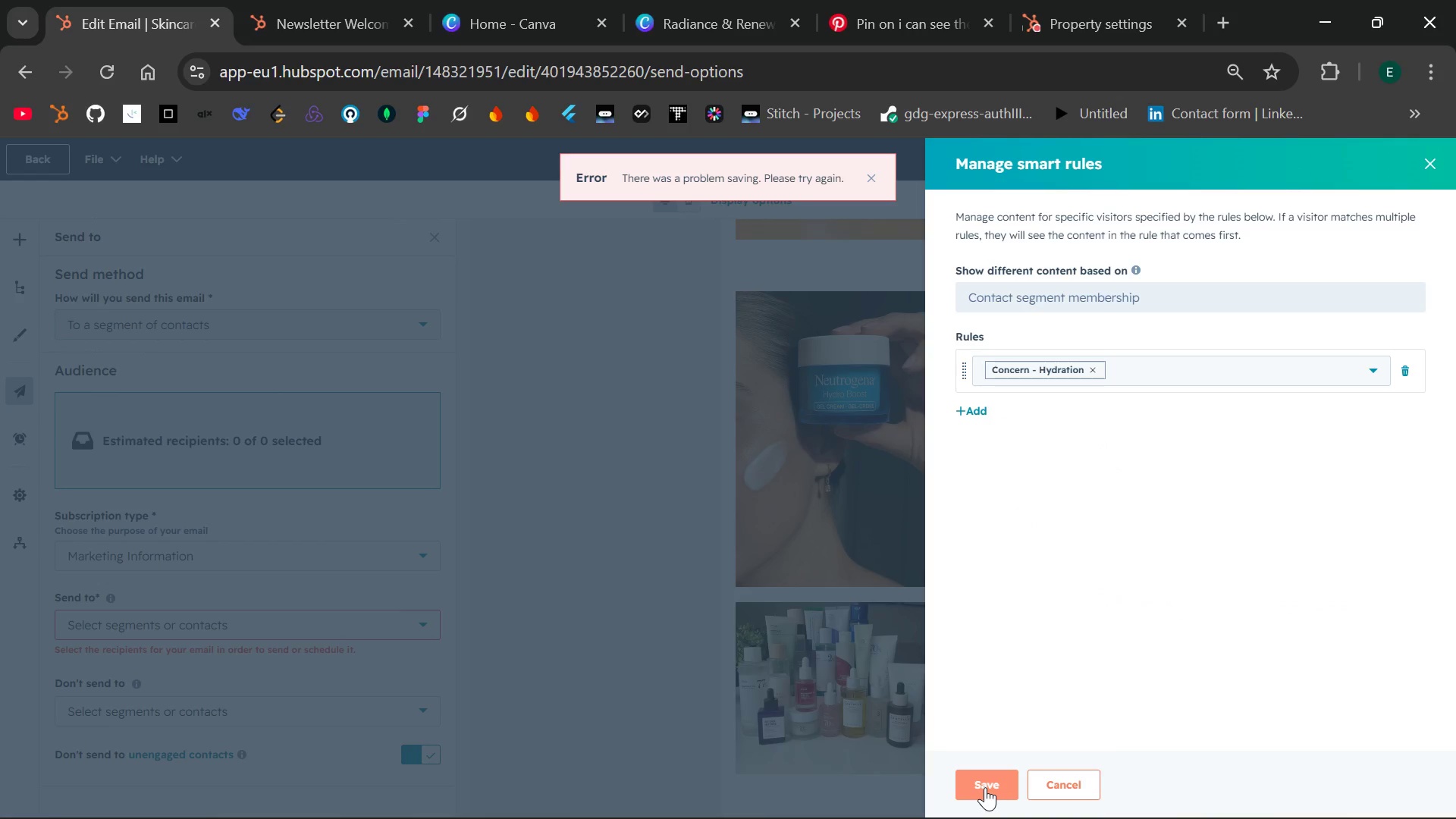 
left_click([985, 787])
 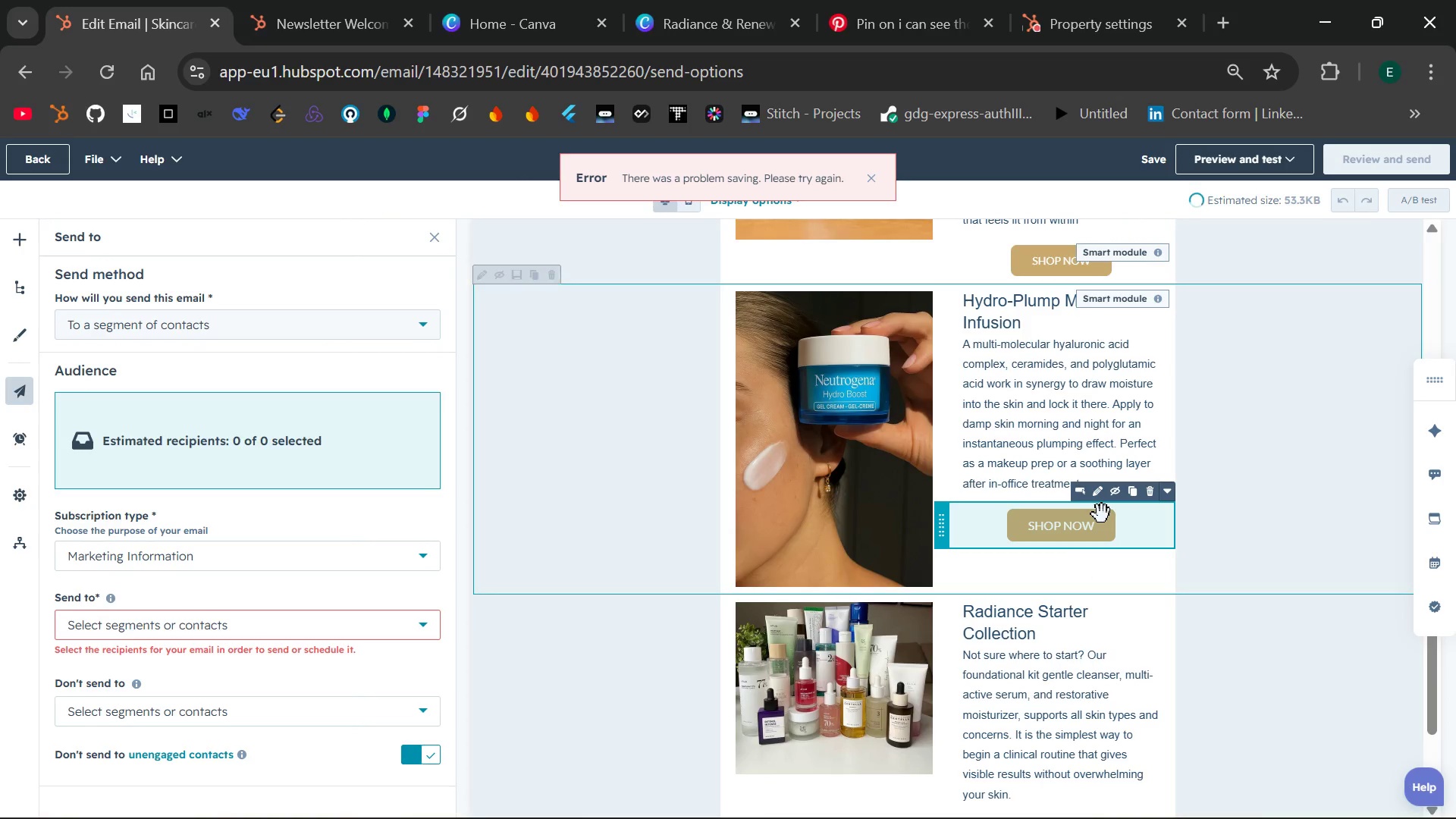 
wait(5.76)
 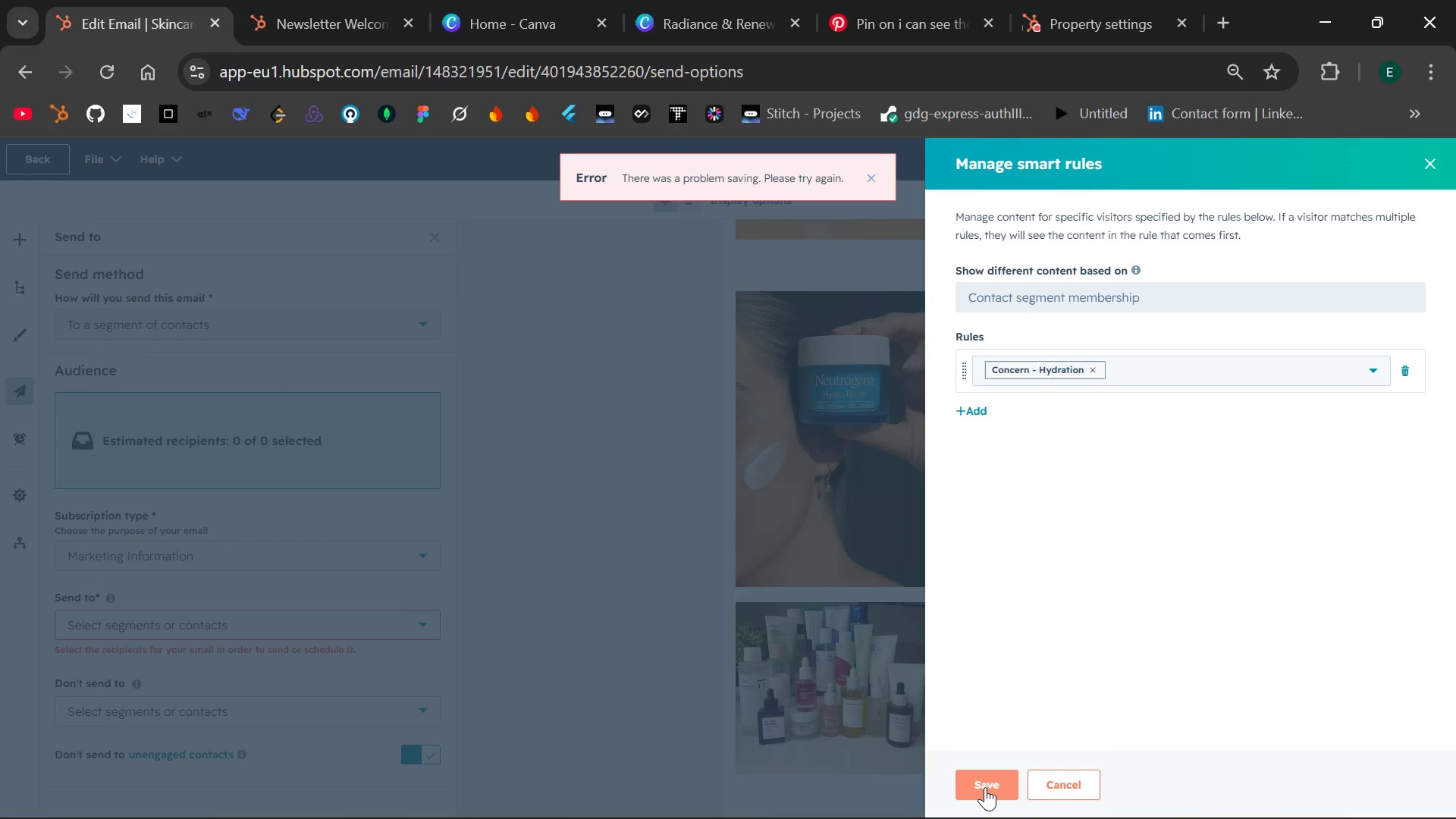 
left_click([1167, 492])
 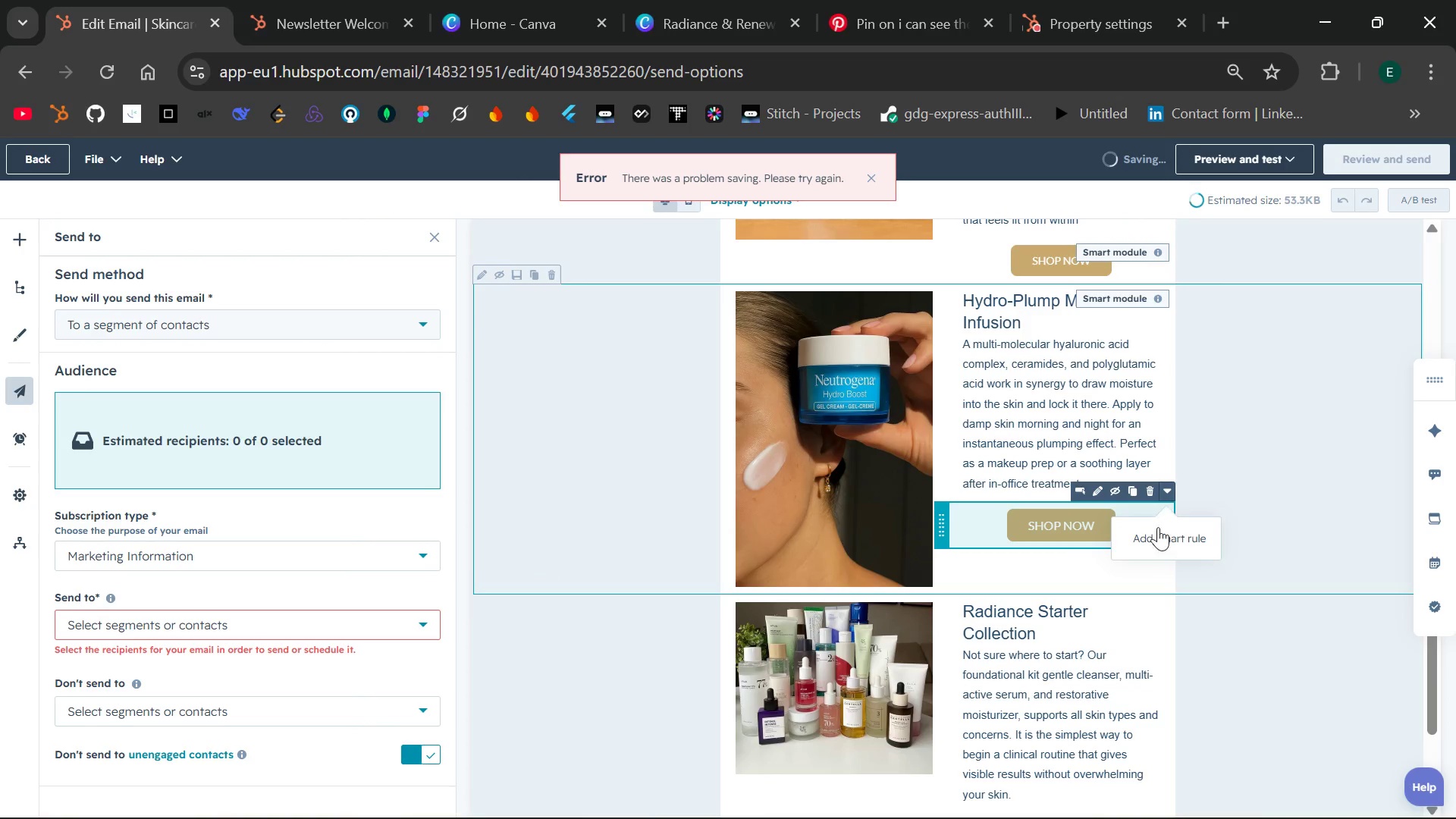 
left_click([1156, 535])
 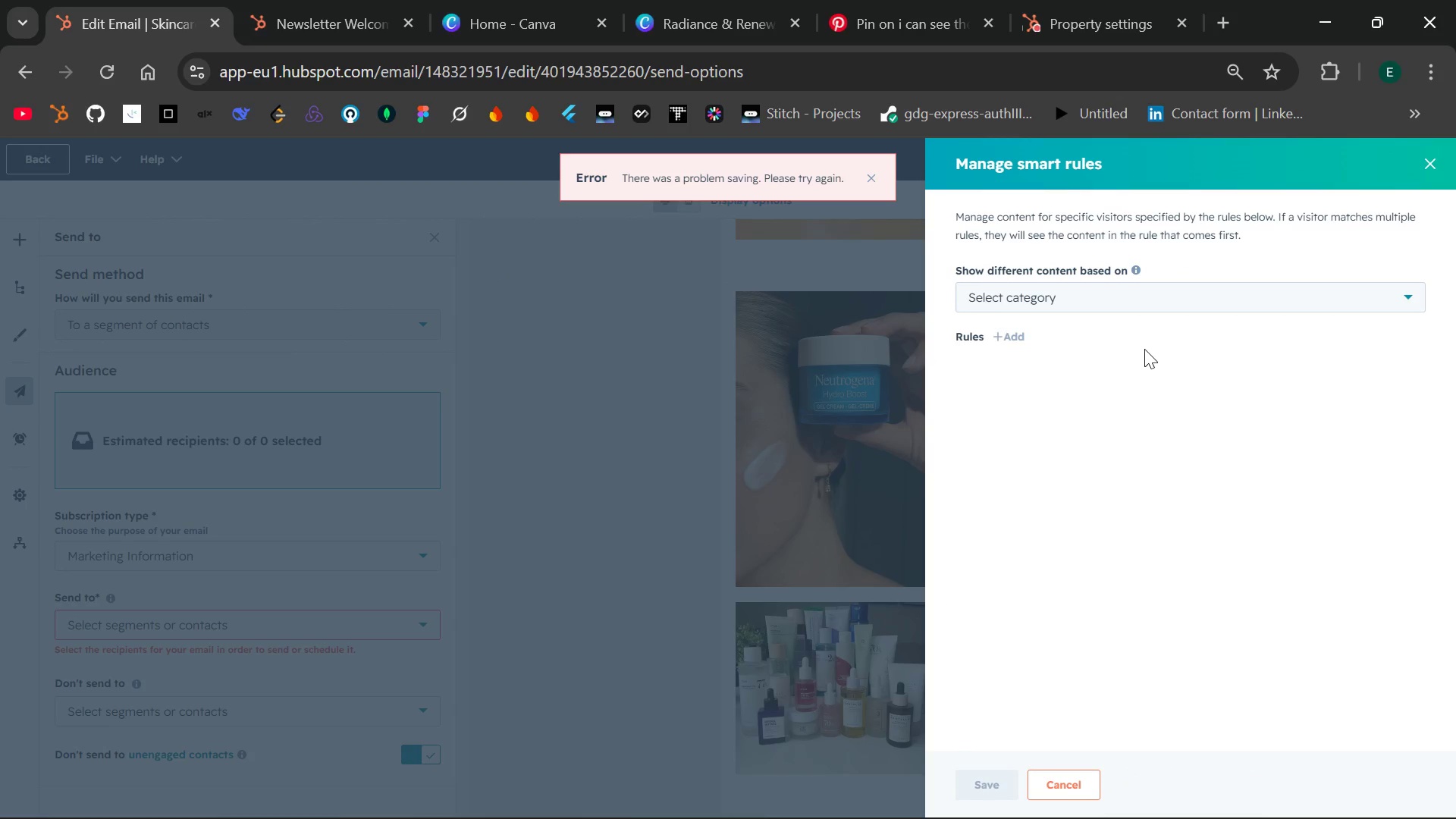 
left_click([1141, 297])
 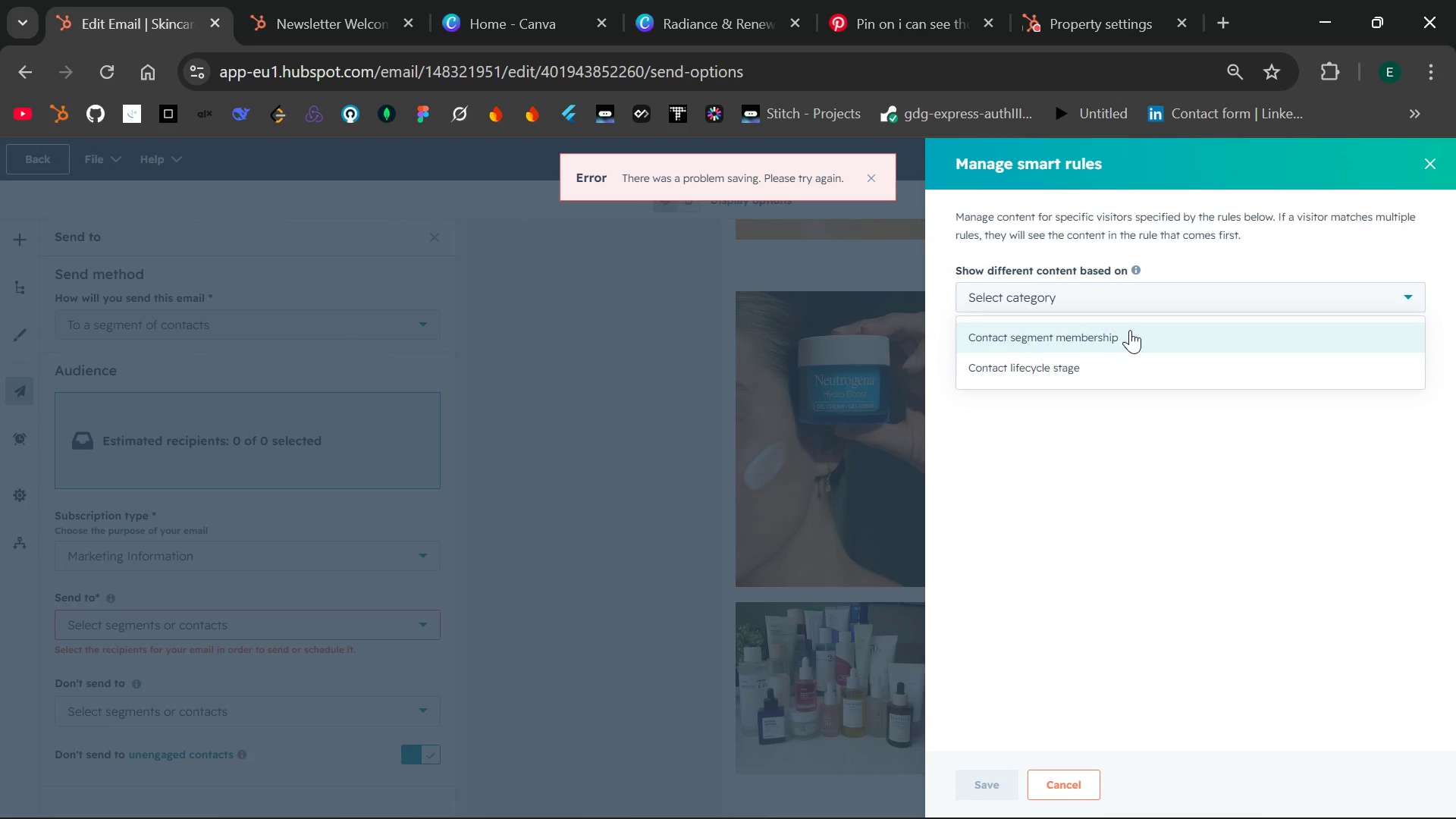 
left_click([1130, 330])
 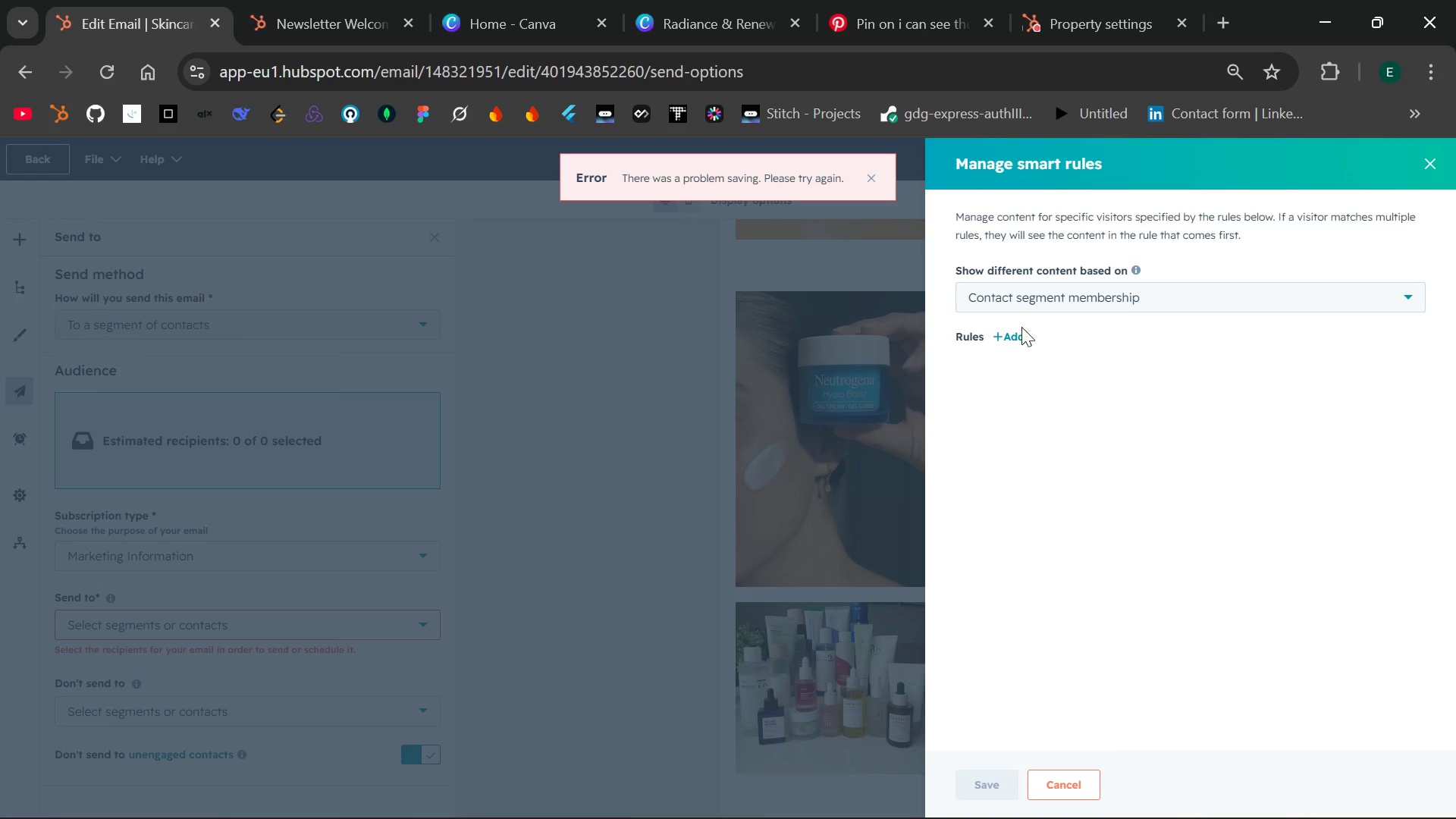 
left_click([1014, 329])
 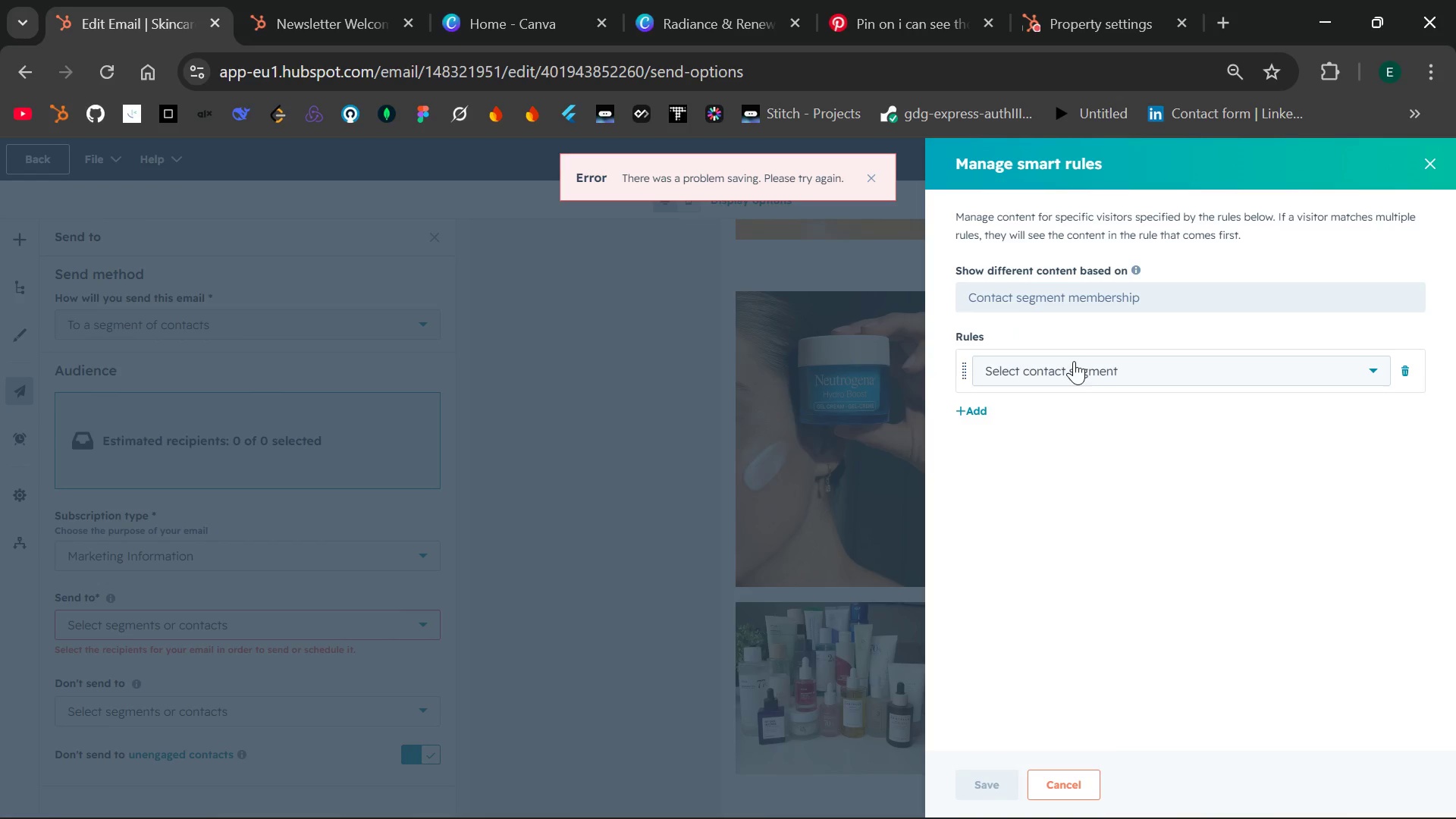 
left_click([1085, 364])
 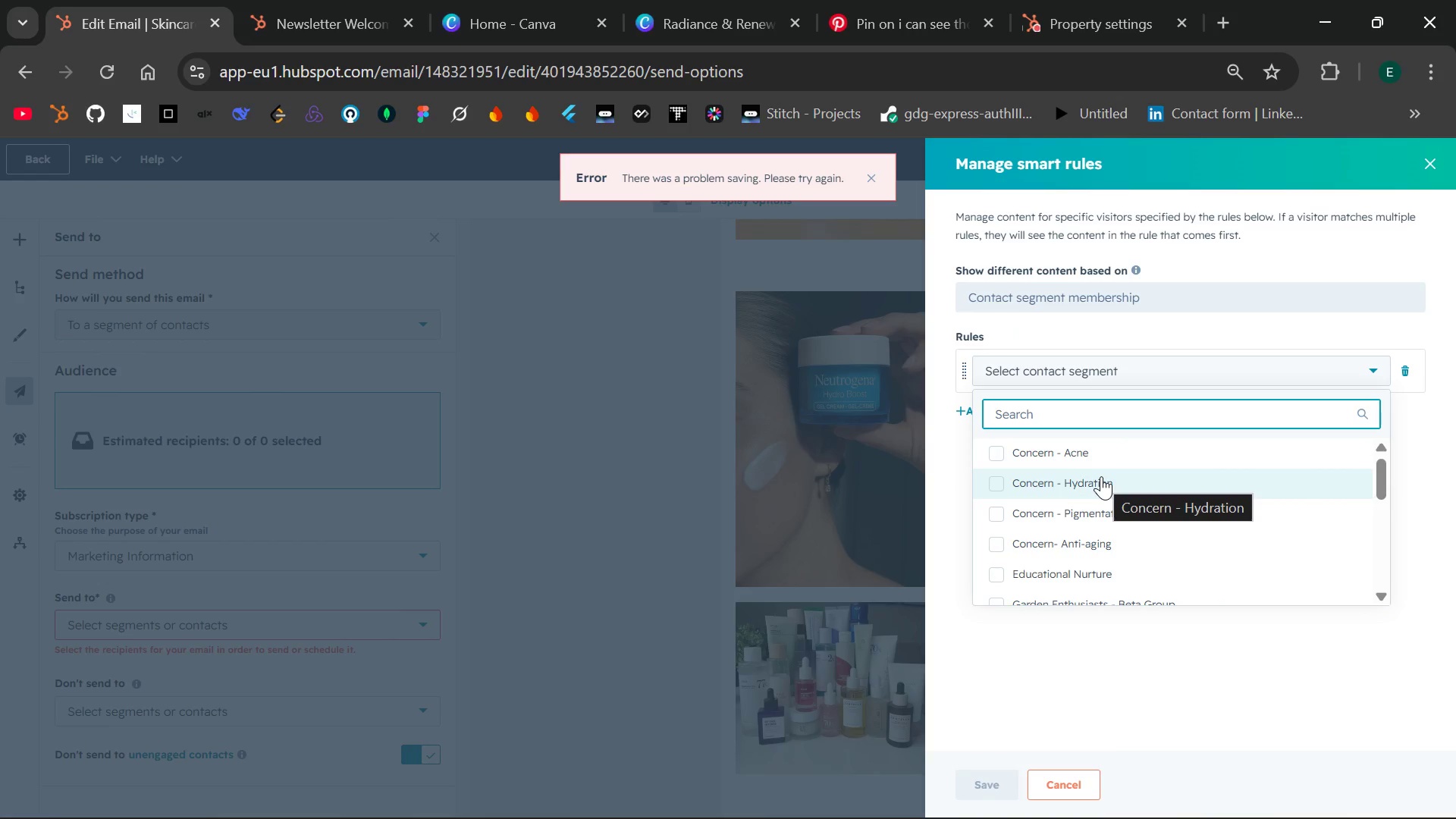 
left_click([1101, 476])
 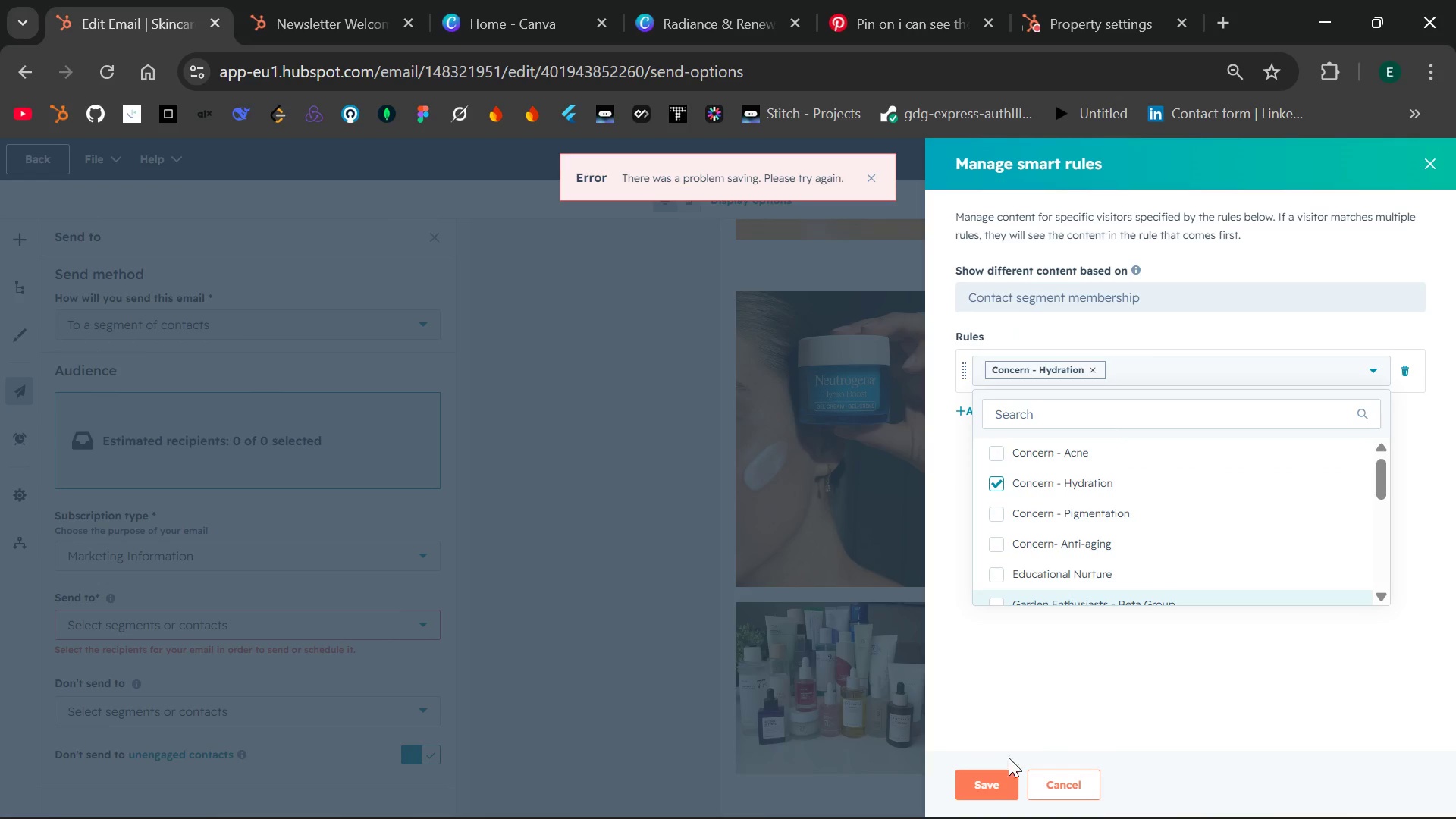 
left_click([988, 786])
 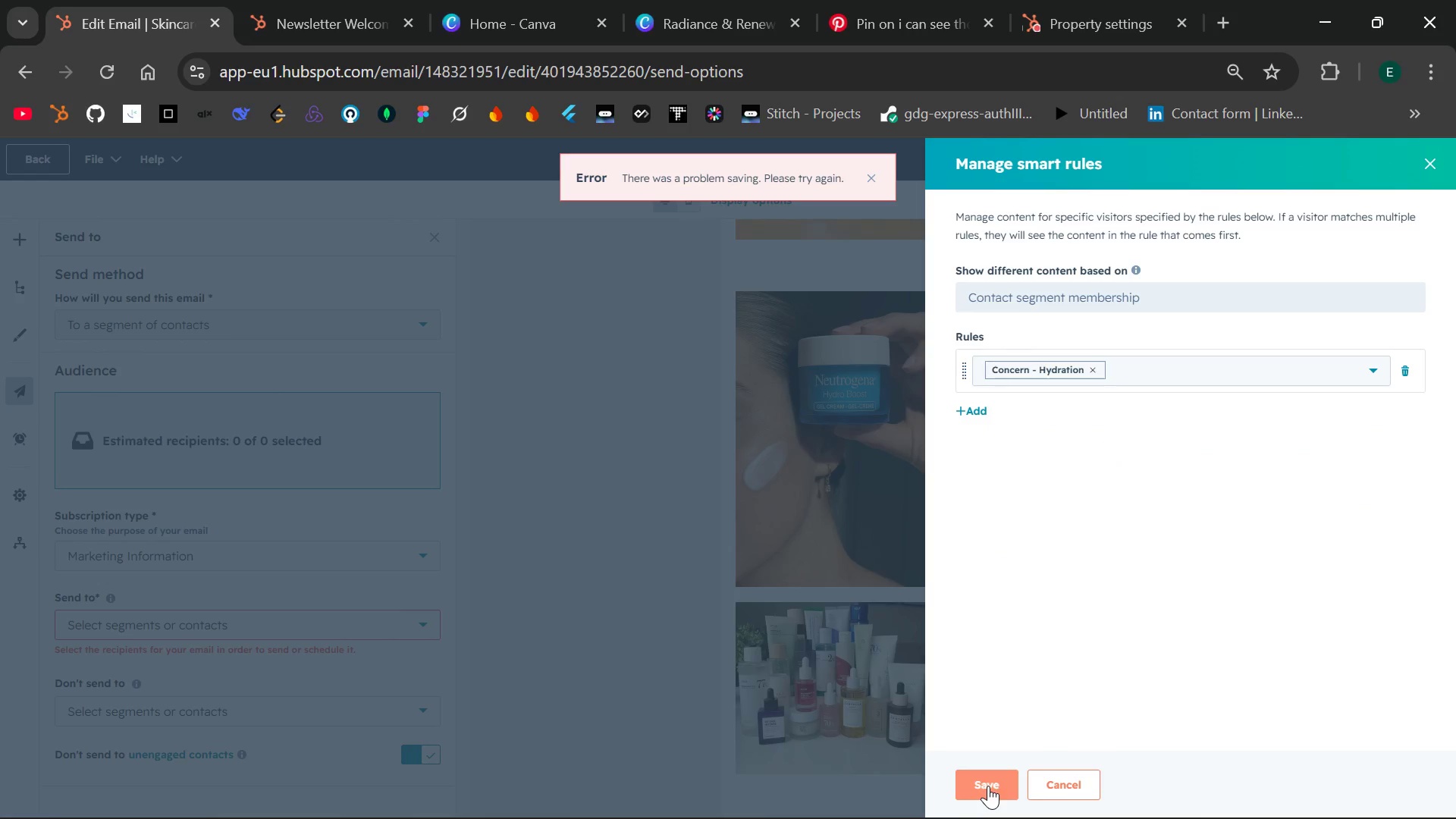 
wait(5.86)
 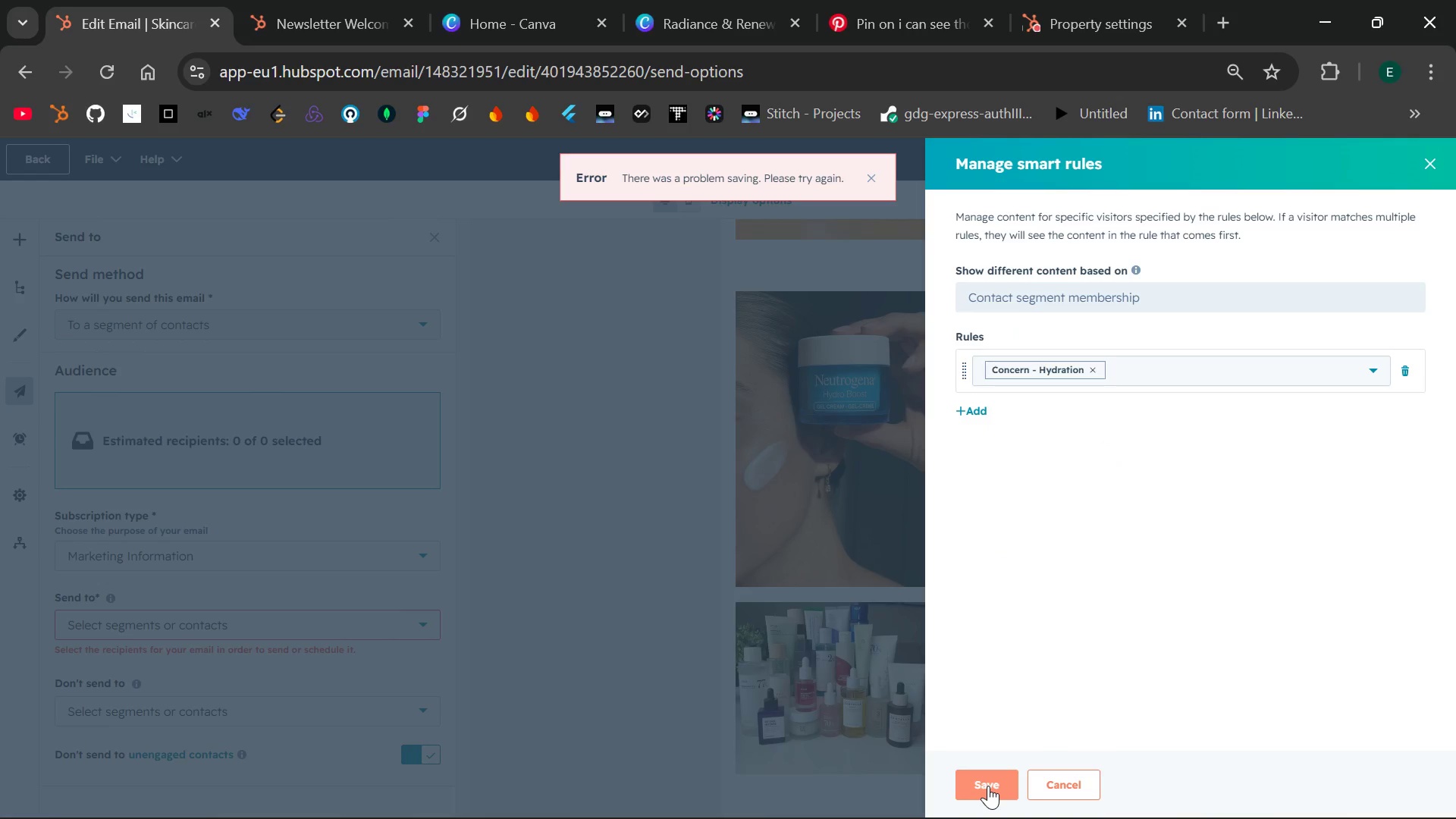 
left_click([974, 781])
 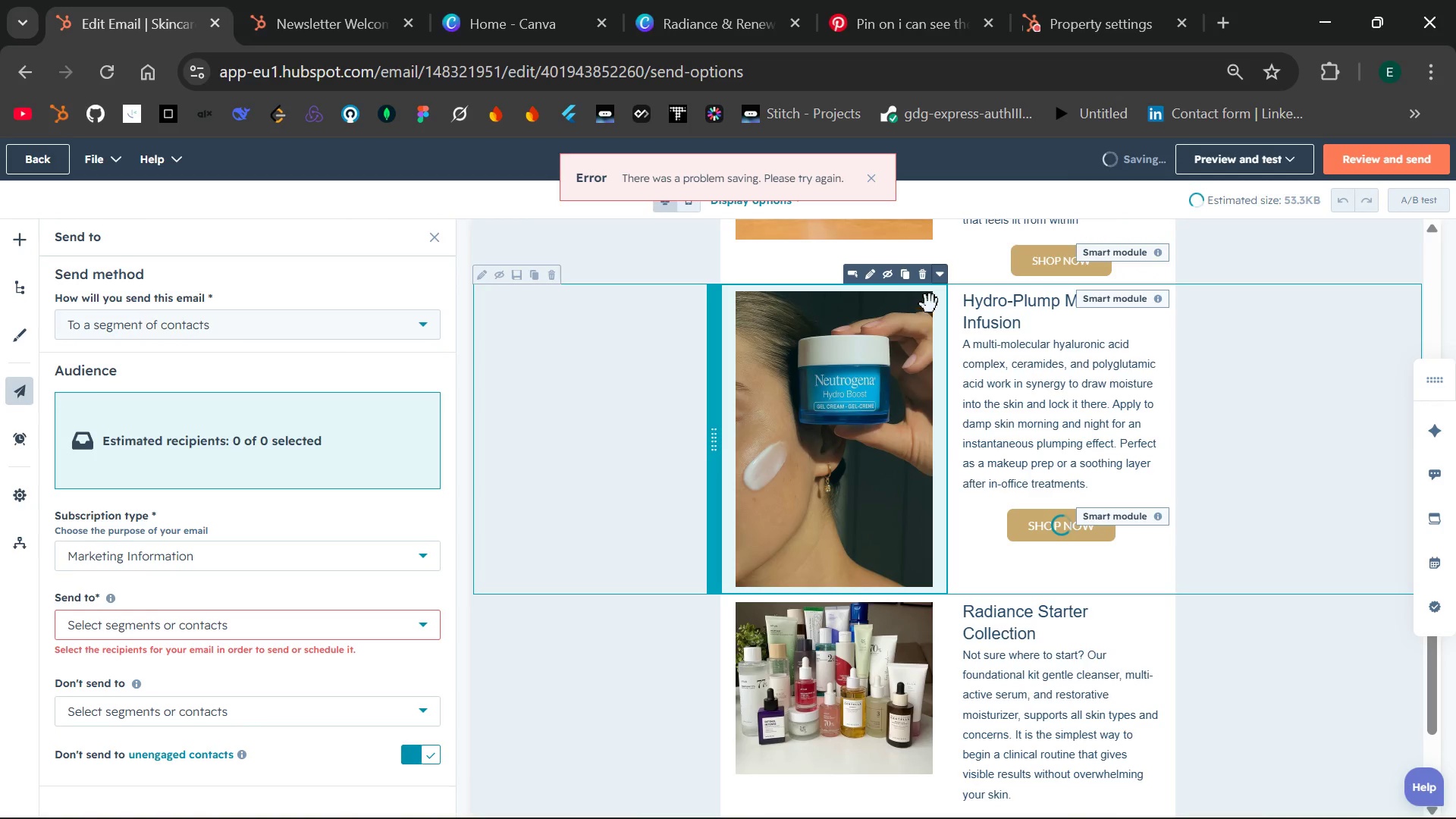 
wait(7.14)
 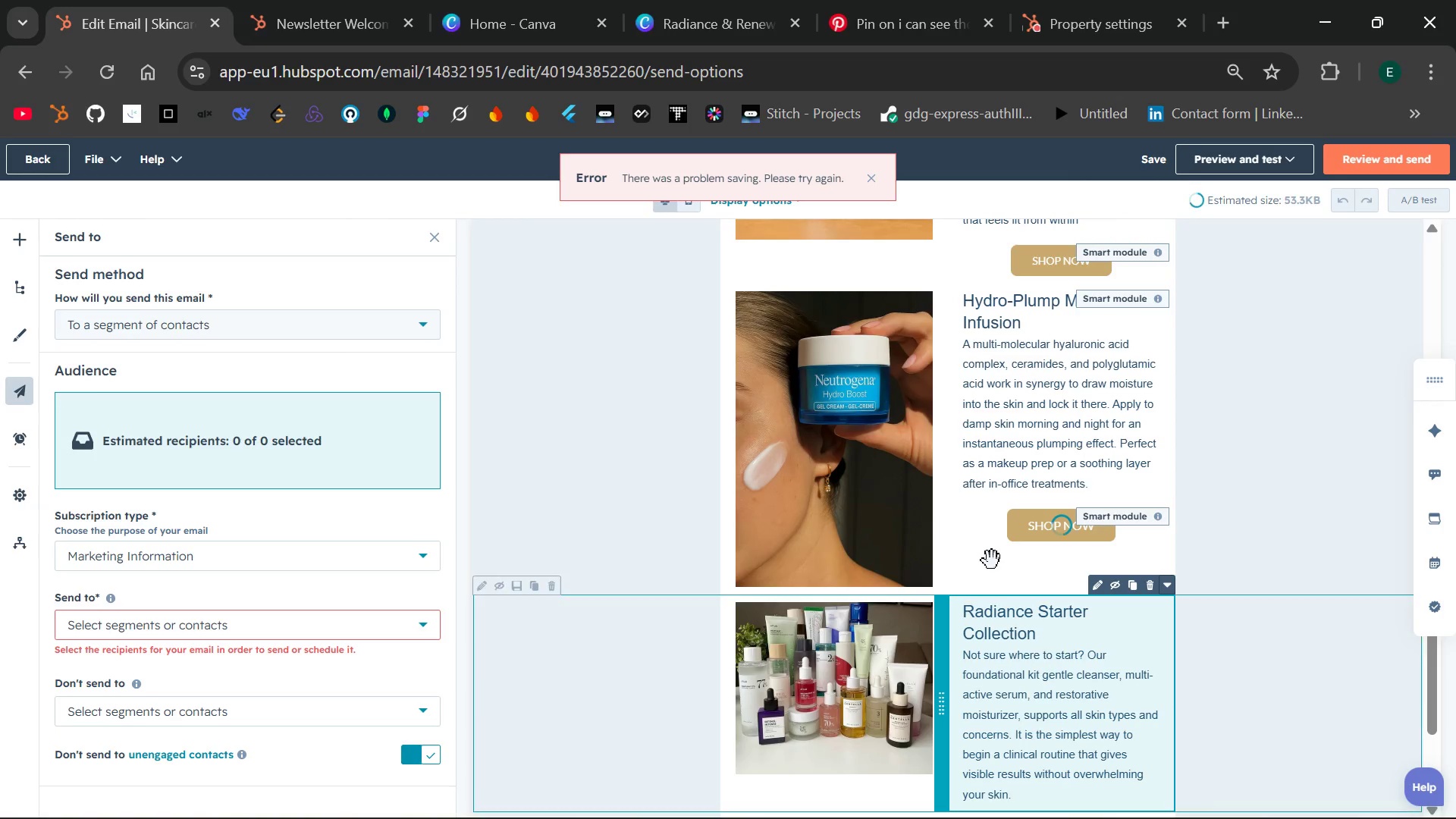 
left_click([943, 277])
 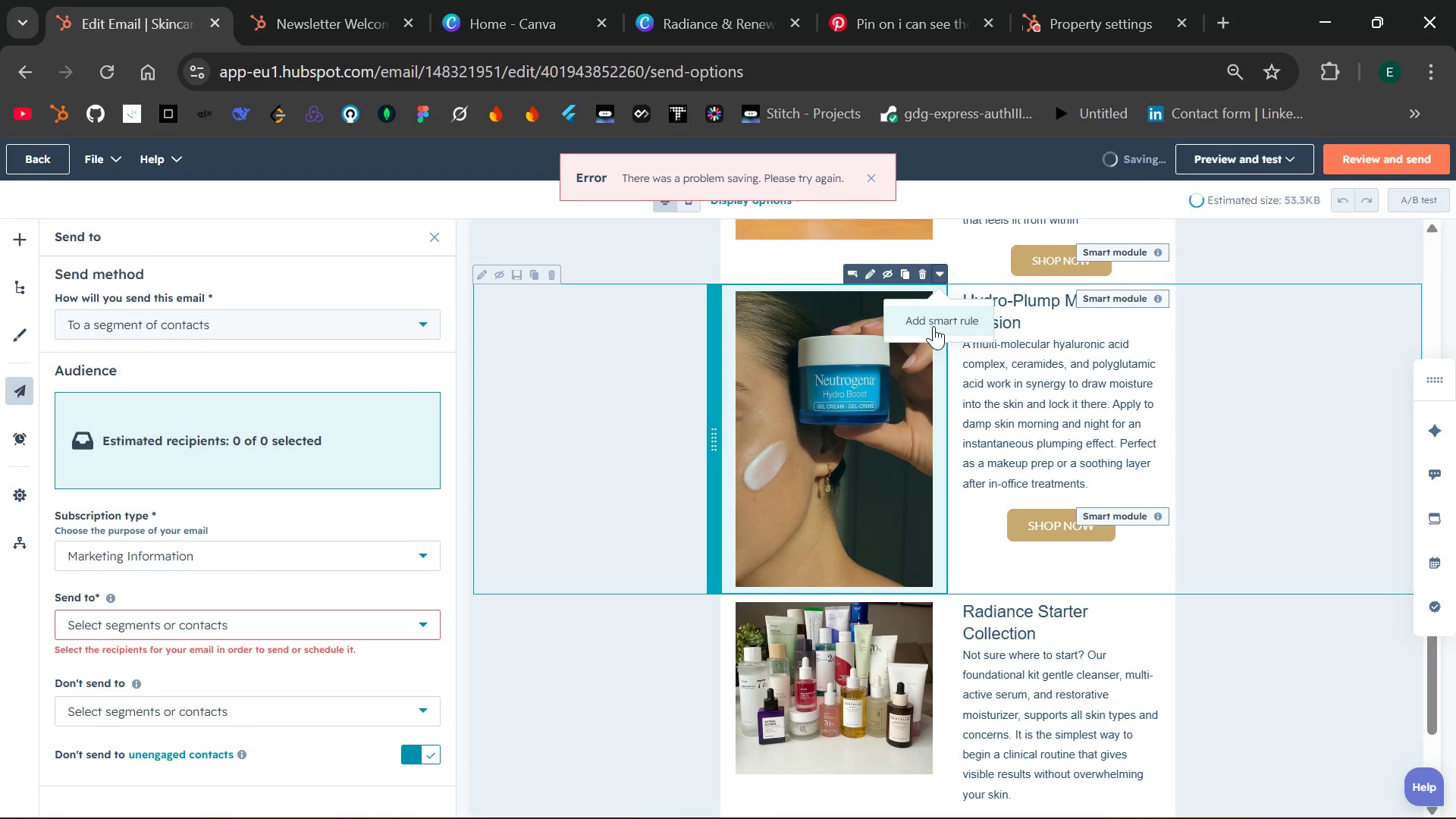 
left_click([934, 326])
 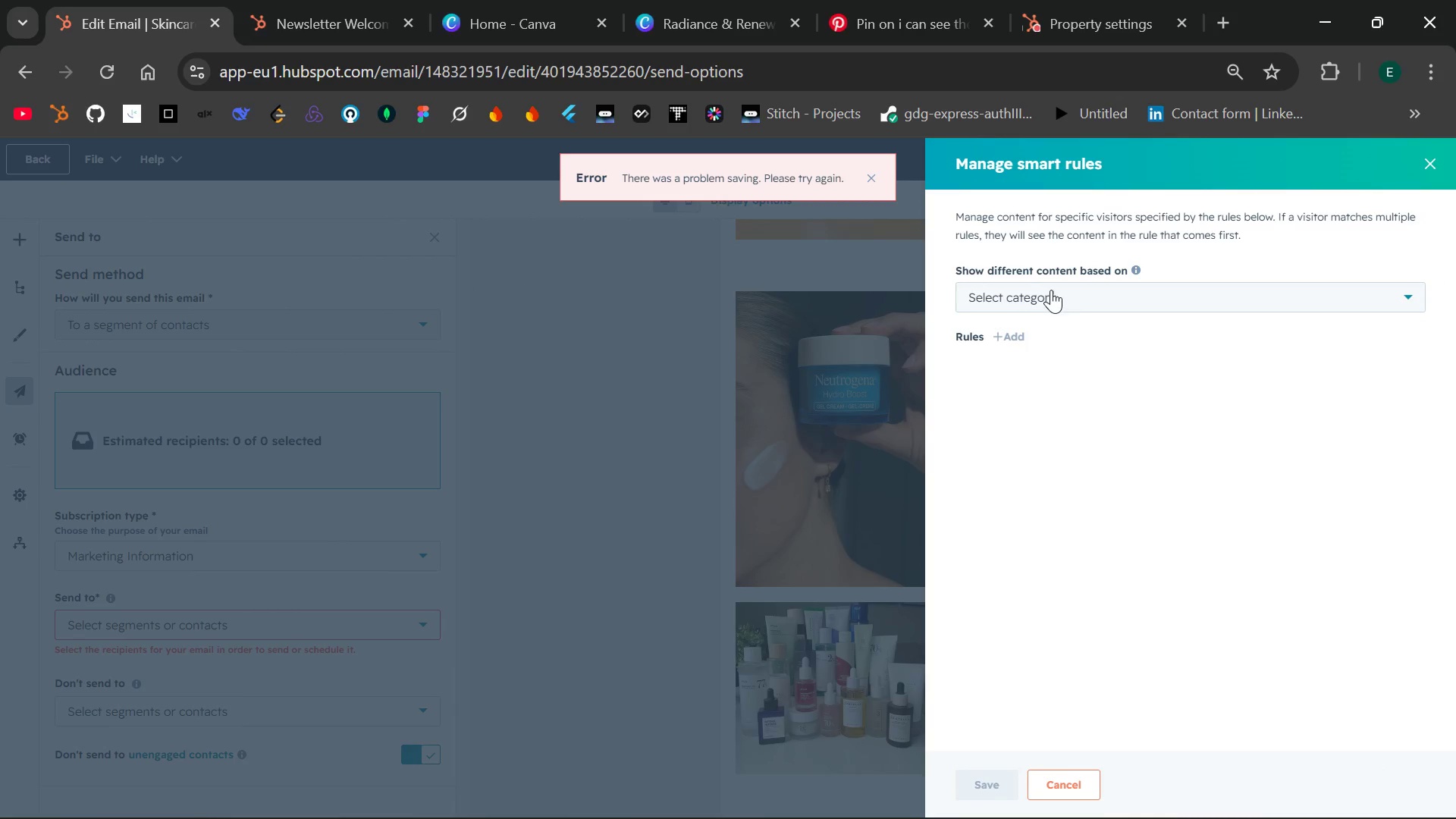 
left_click([1070, 293])
 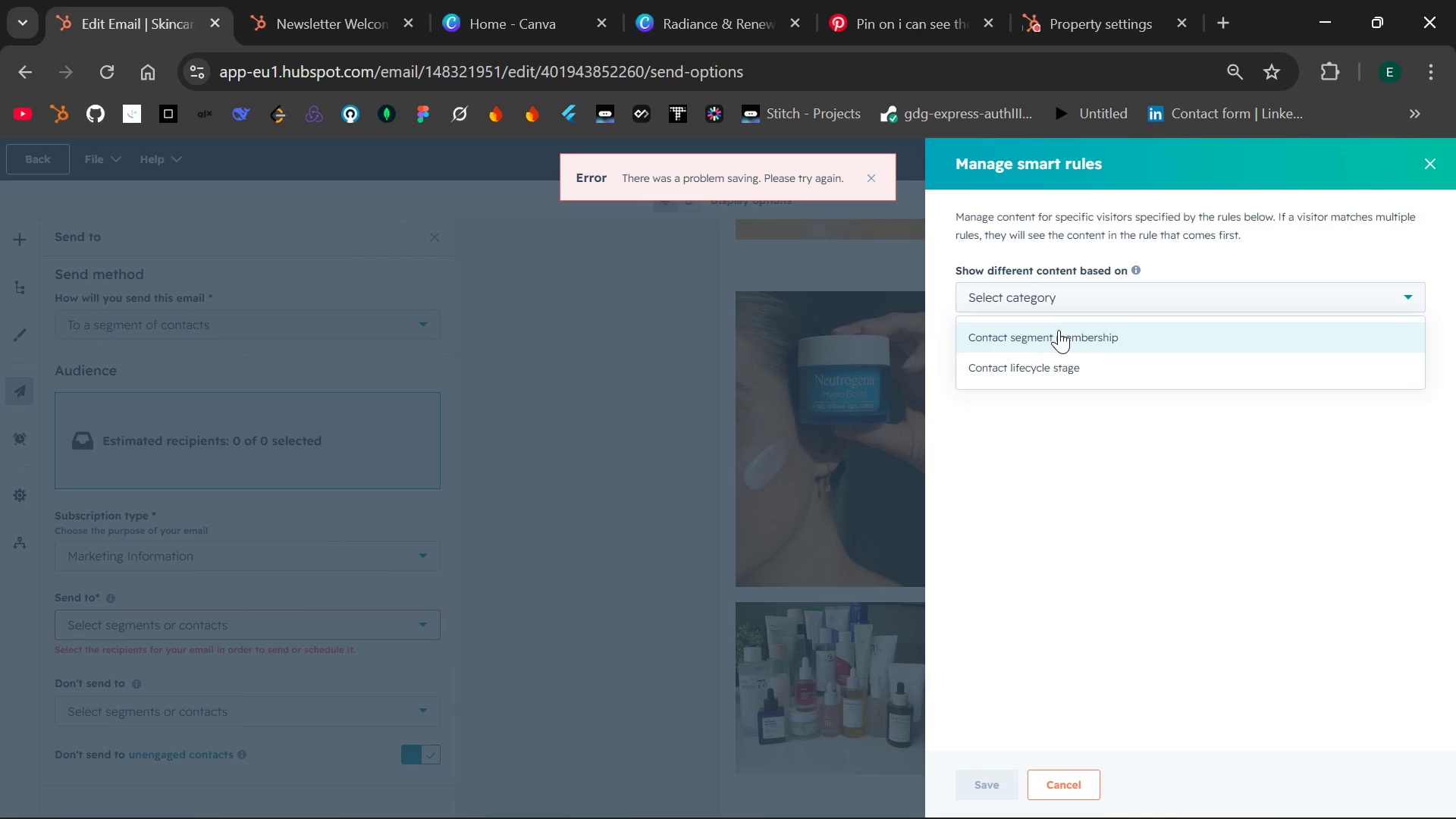 
left_click([1059, 330])
 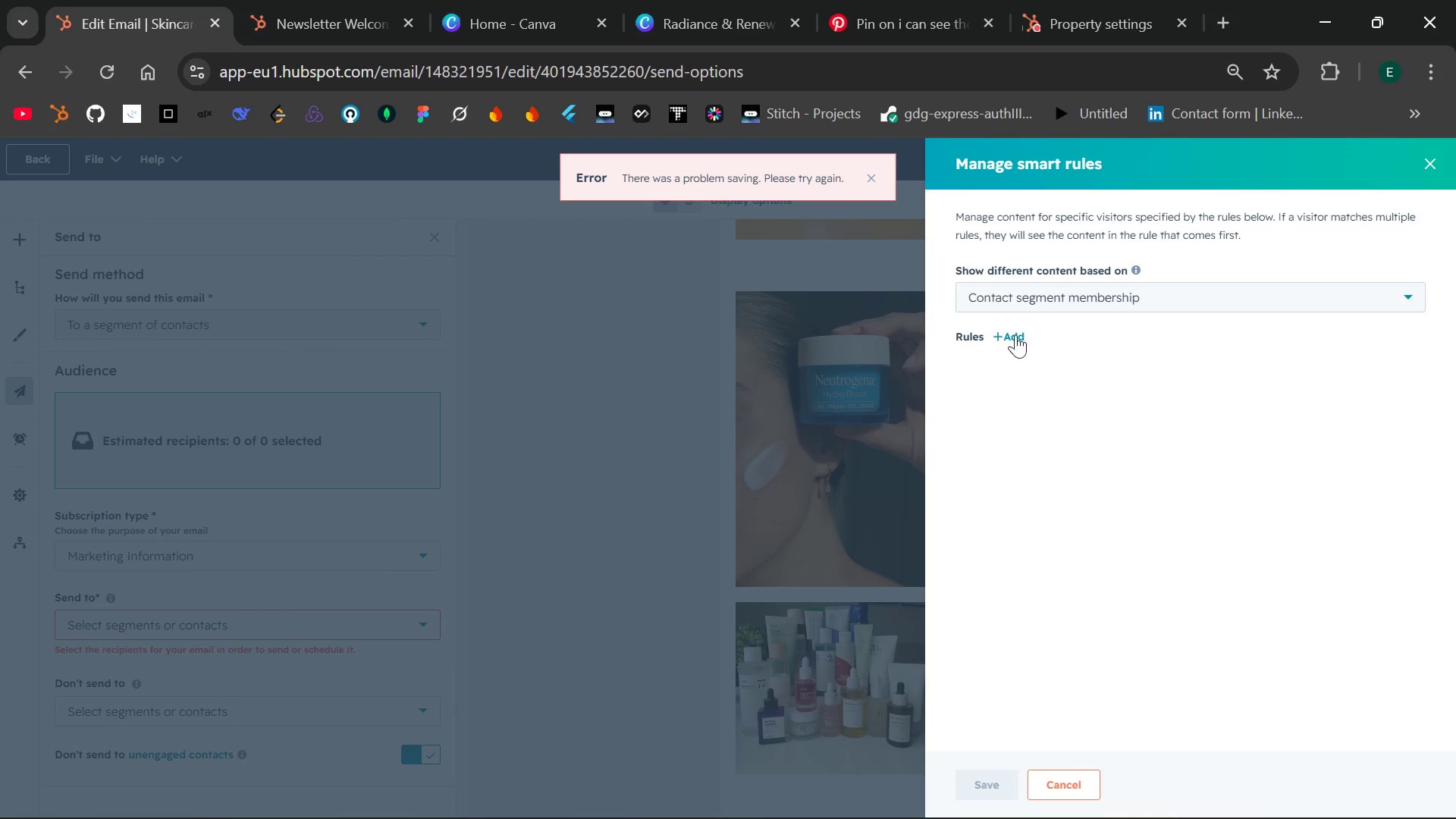 
left_click([1010, 334])
 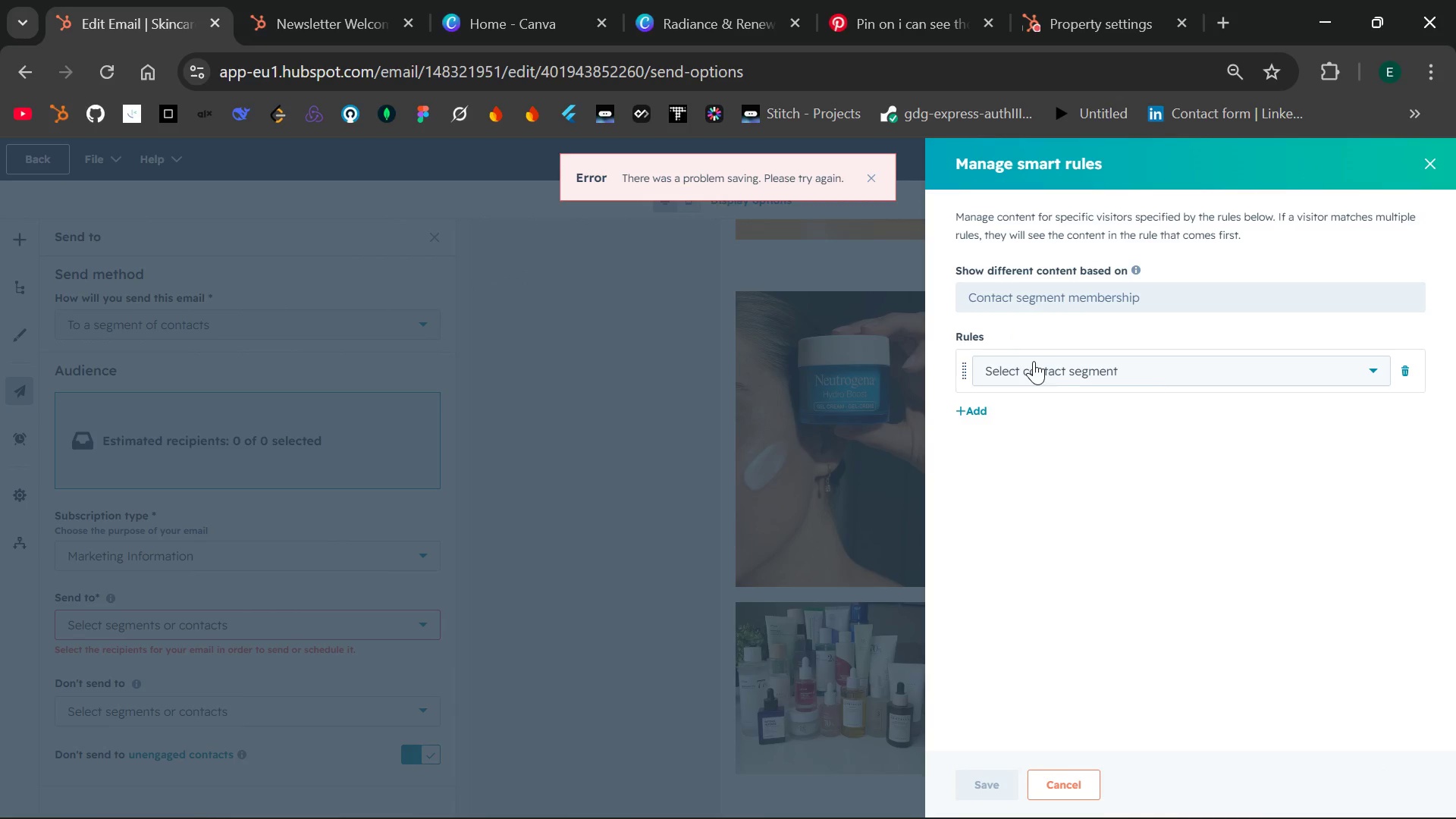 
left_click([1039, 366])
 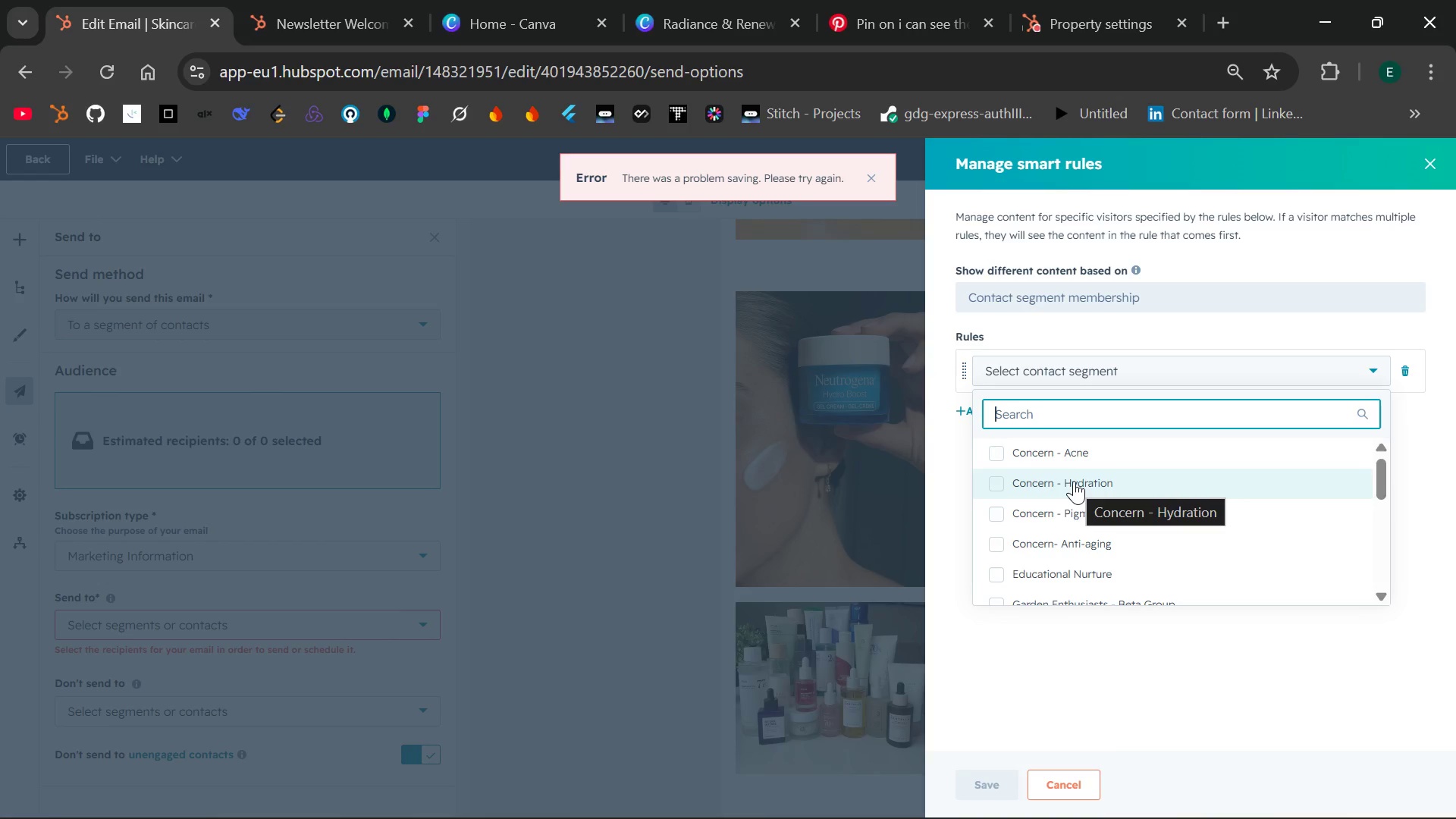 
left_click([1070, 482])
 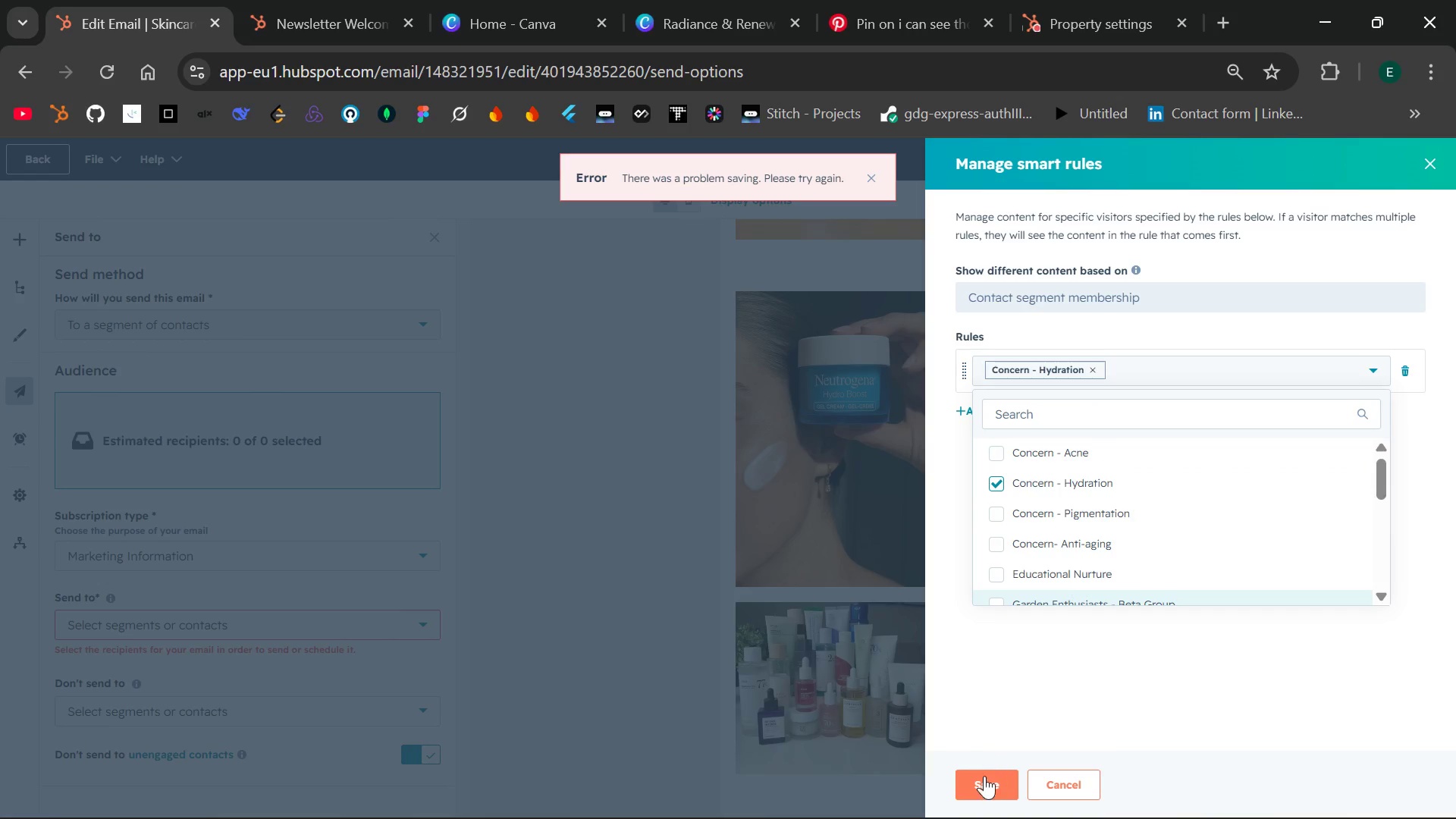 
left_click([984, 780])
 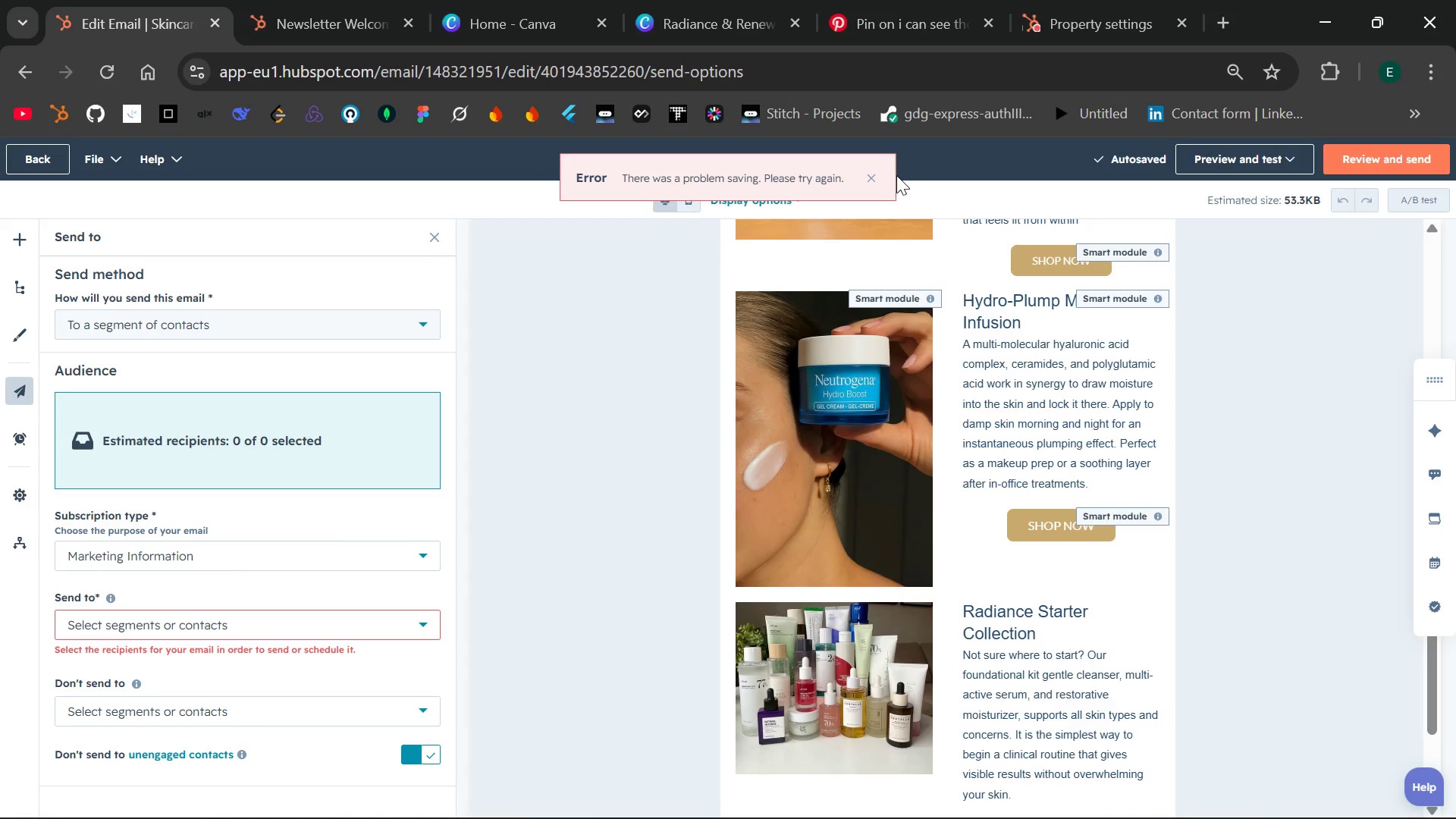 
wait(7.38)
 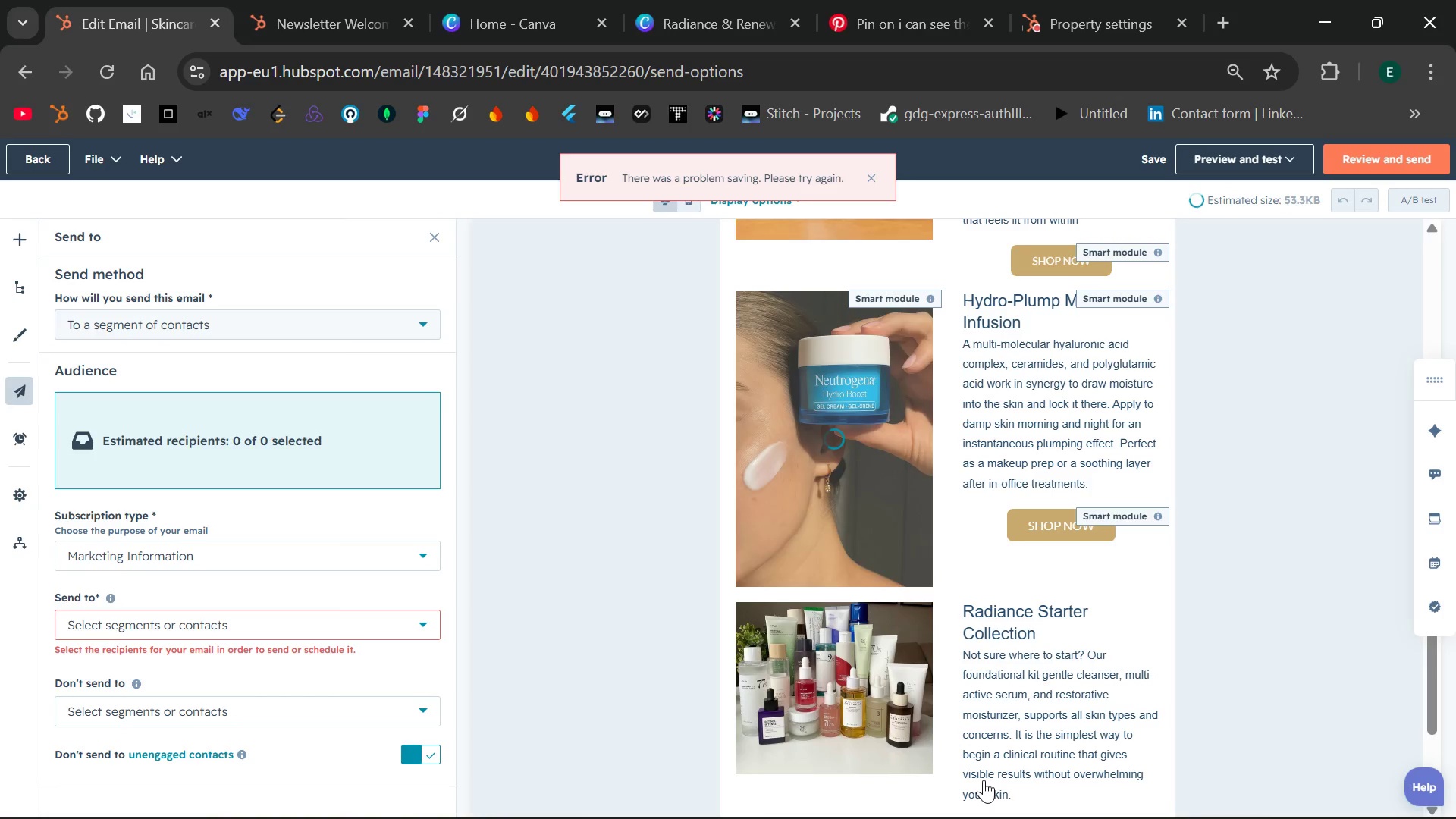 
left_click([869, 174])
 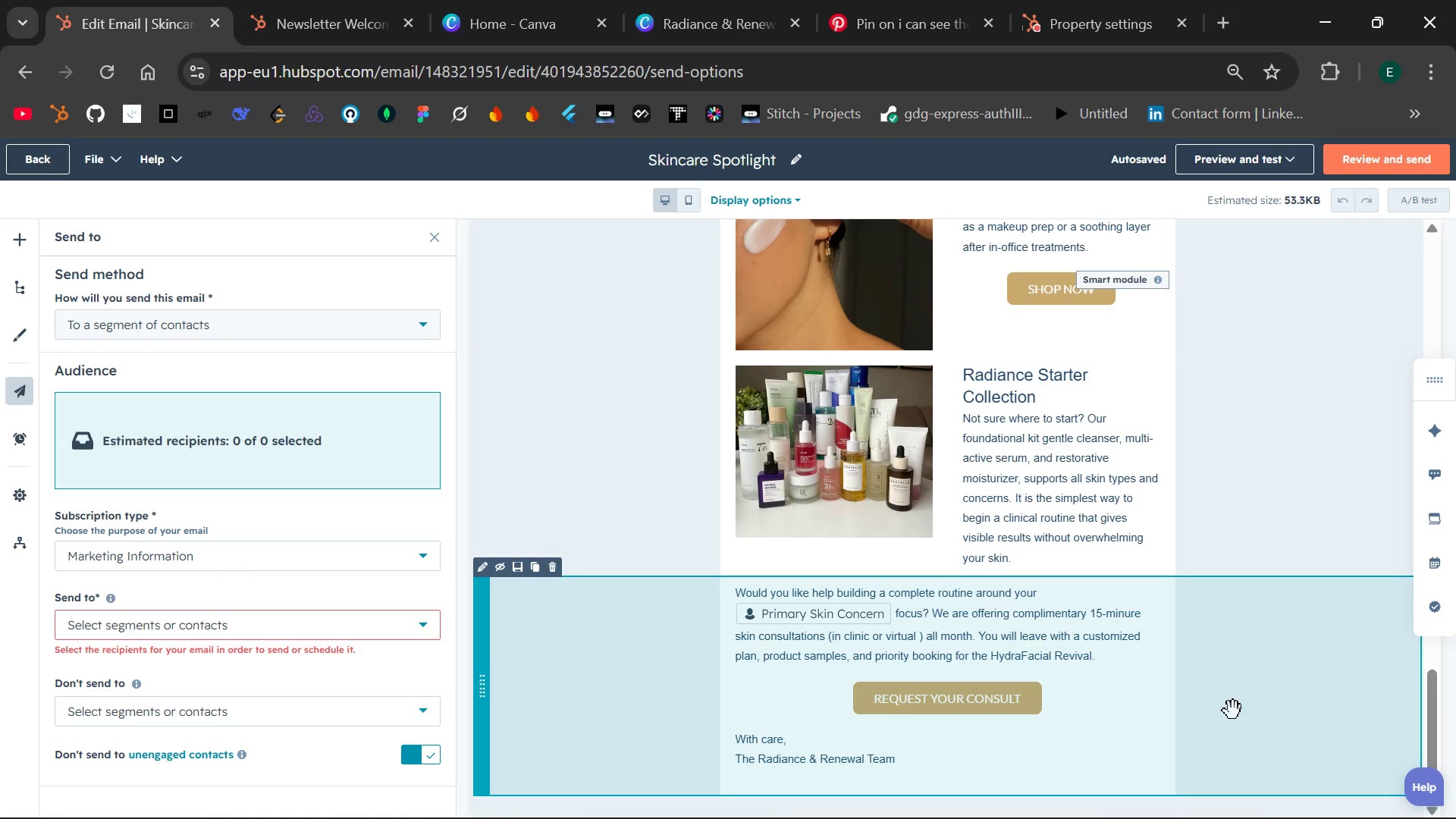 
wait(58.61)
 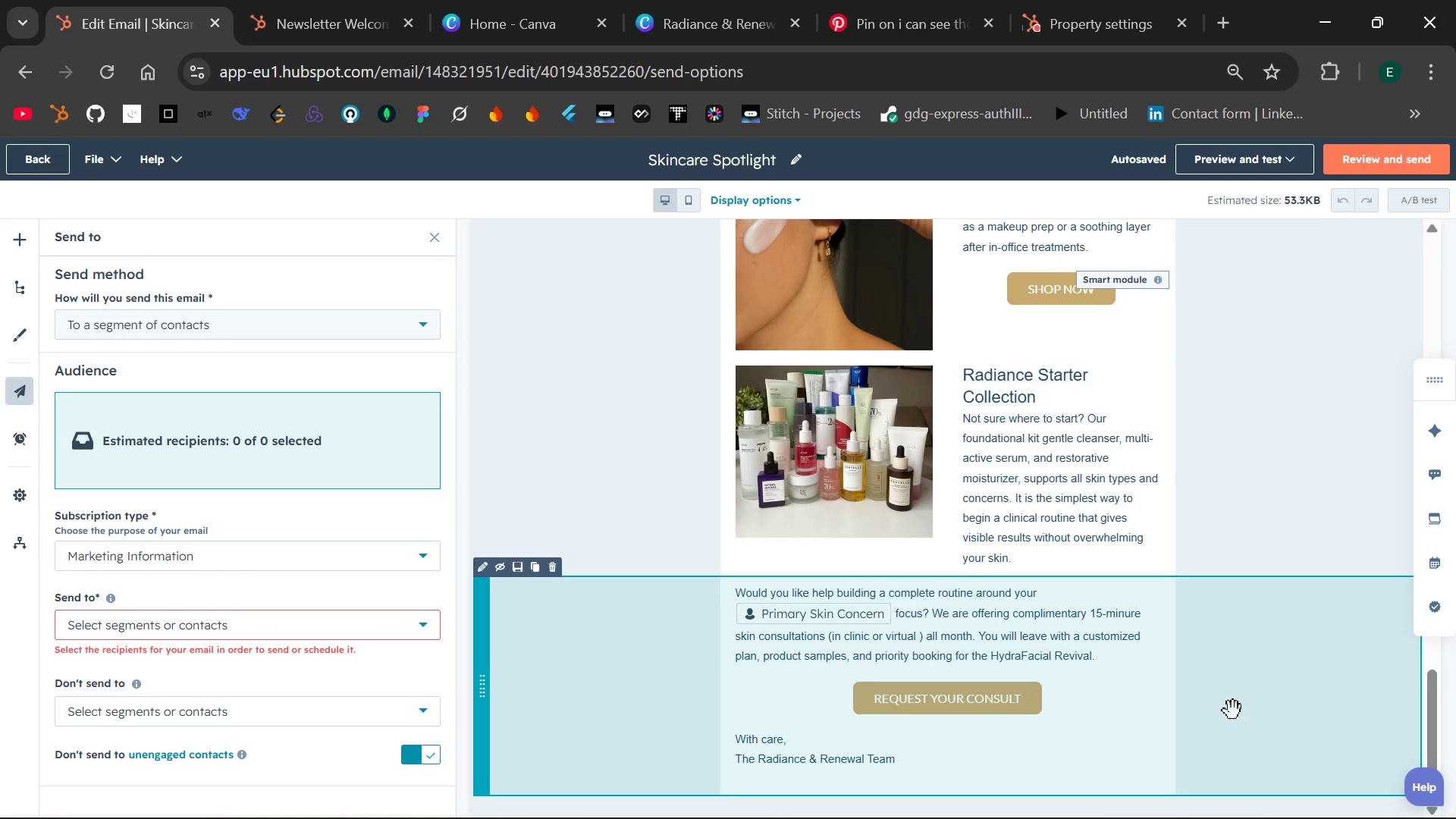 
left_click([1168, 353])
 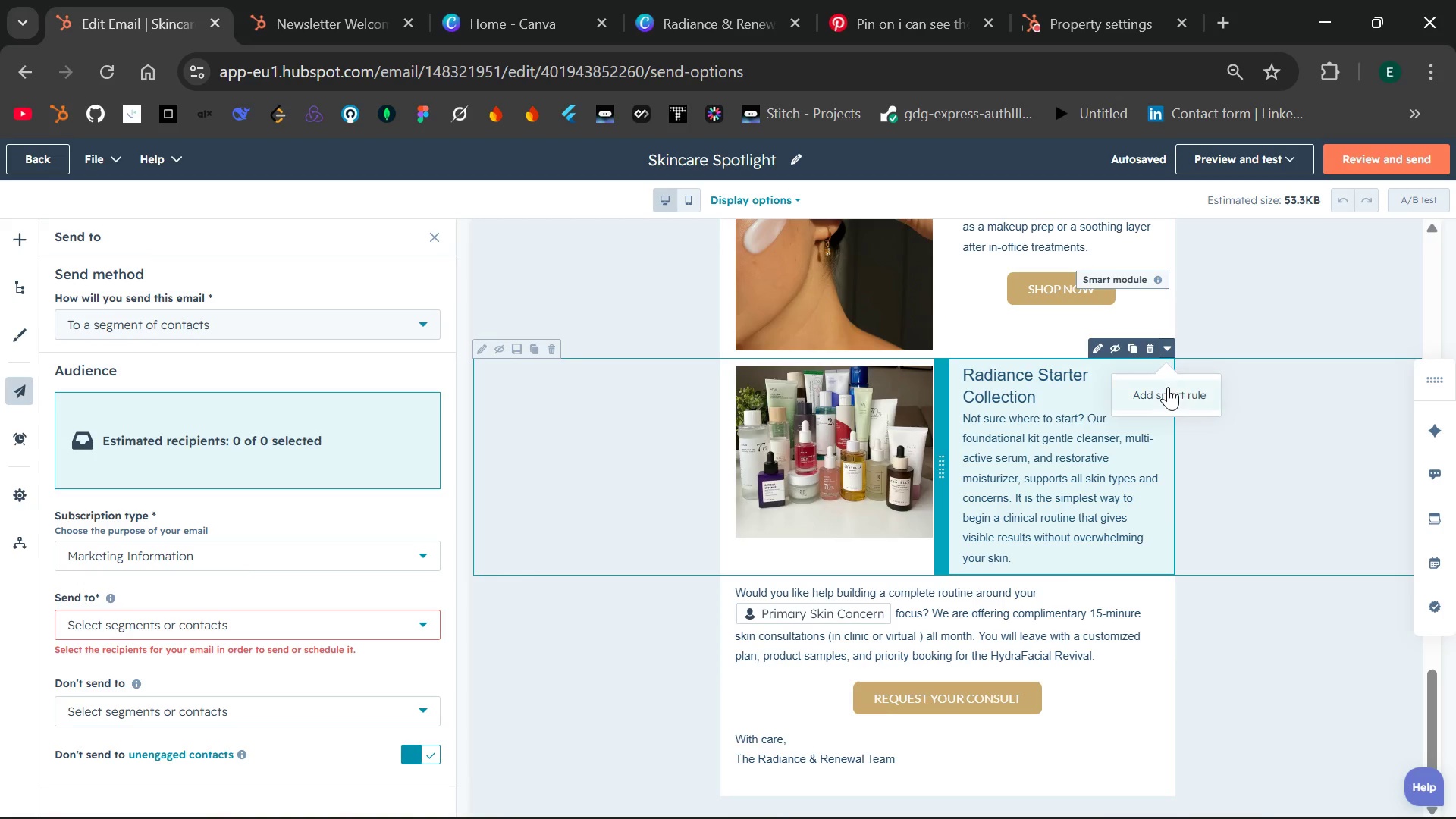 
left_click([1168, 387])
 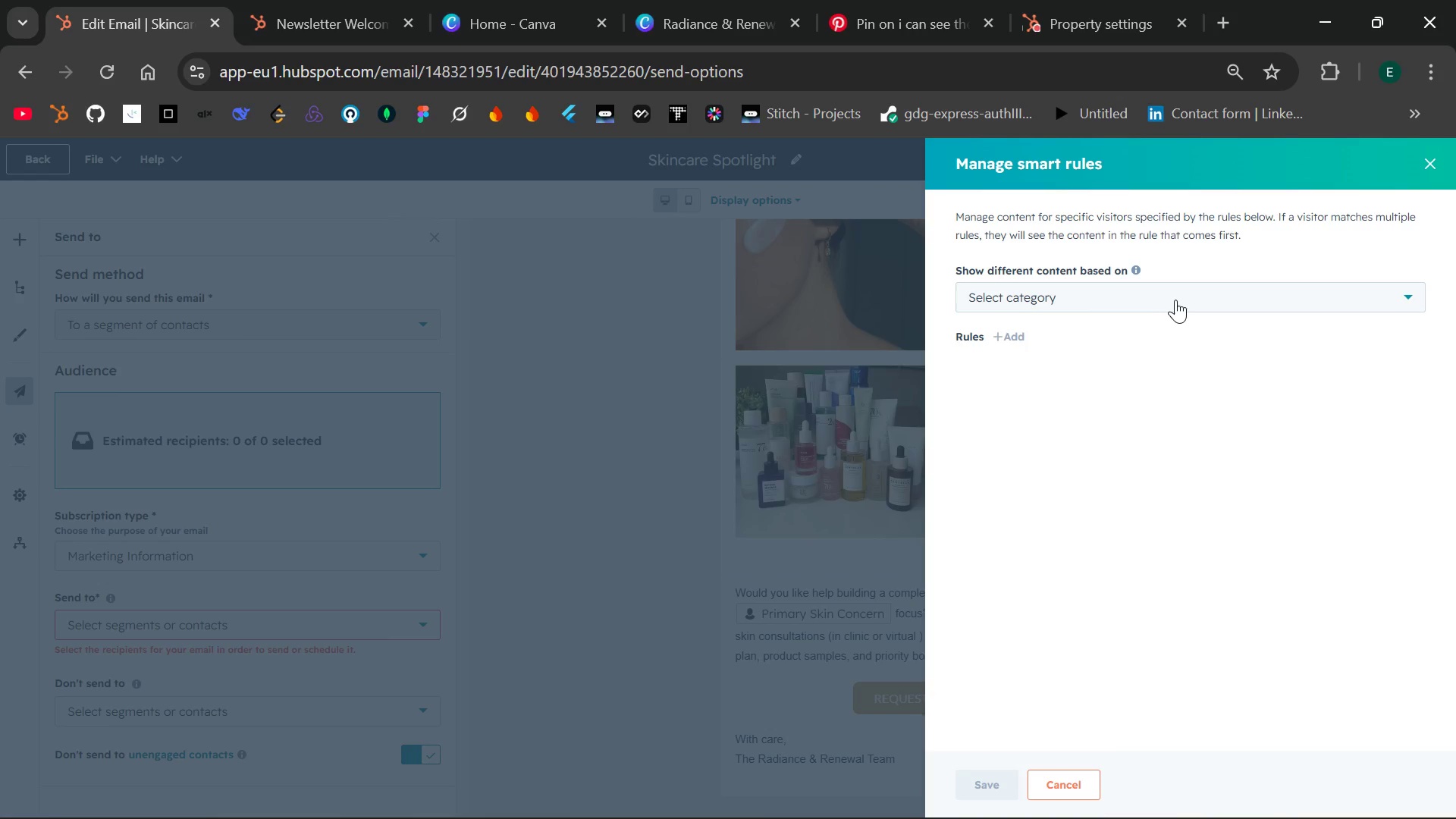 
left_click([1178, 295])
 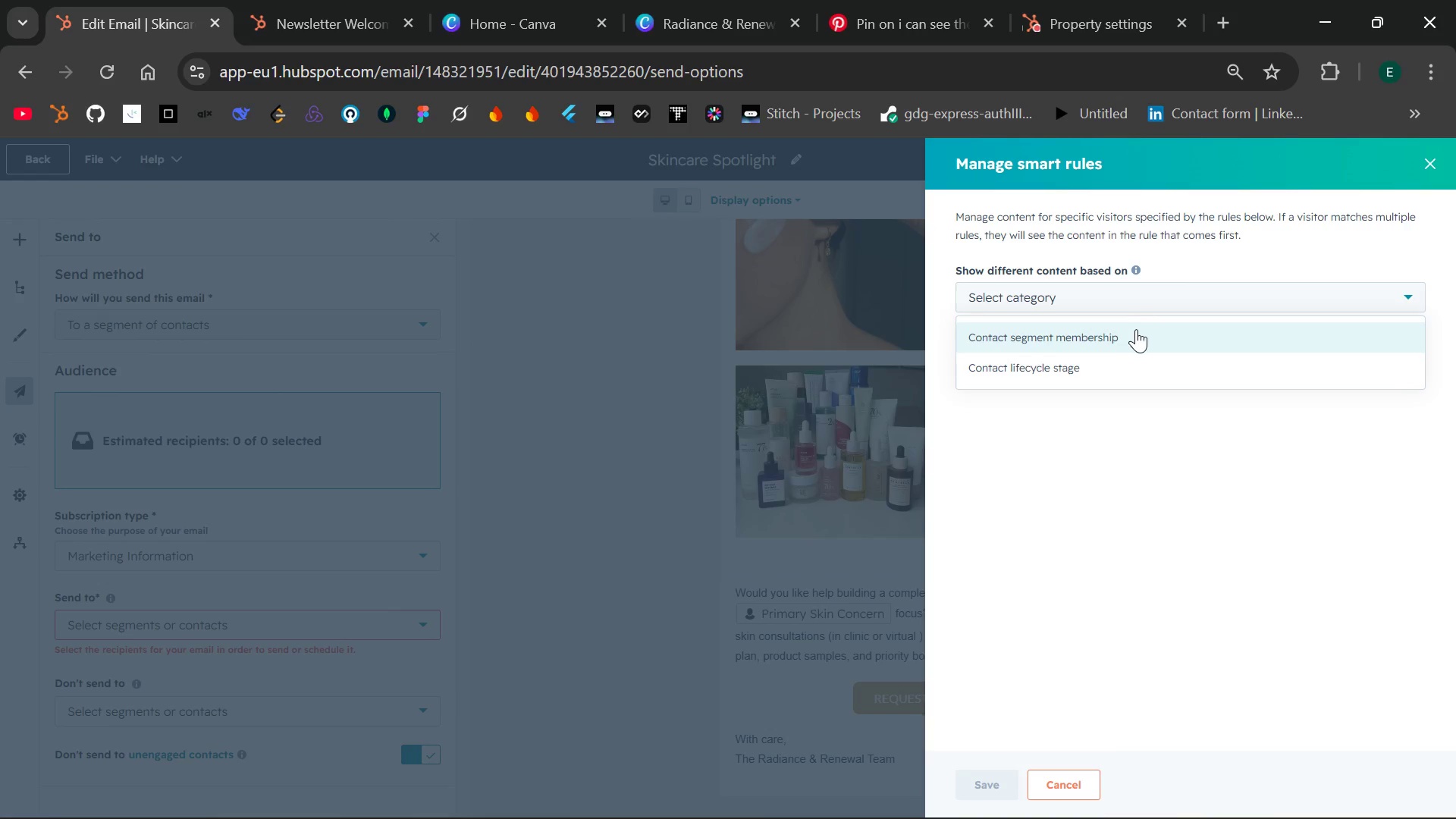 
left_click([1135, 329])
 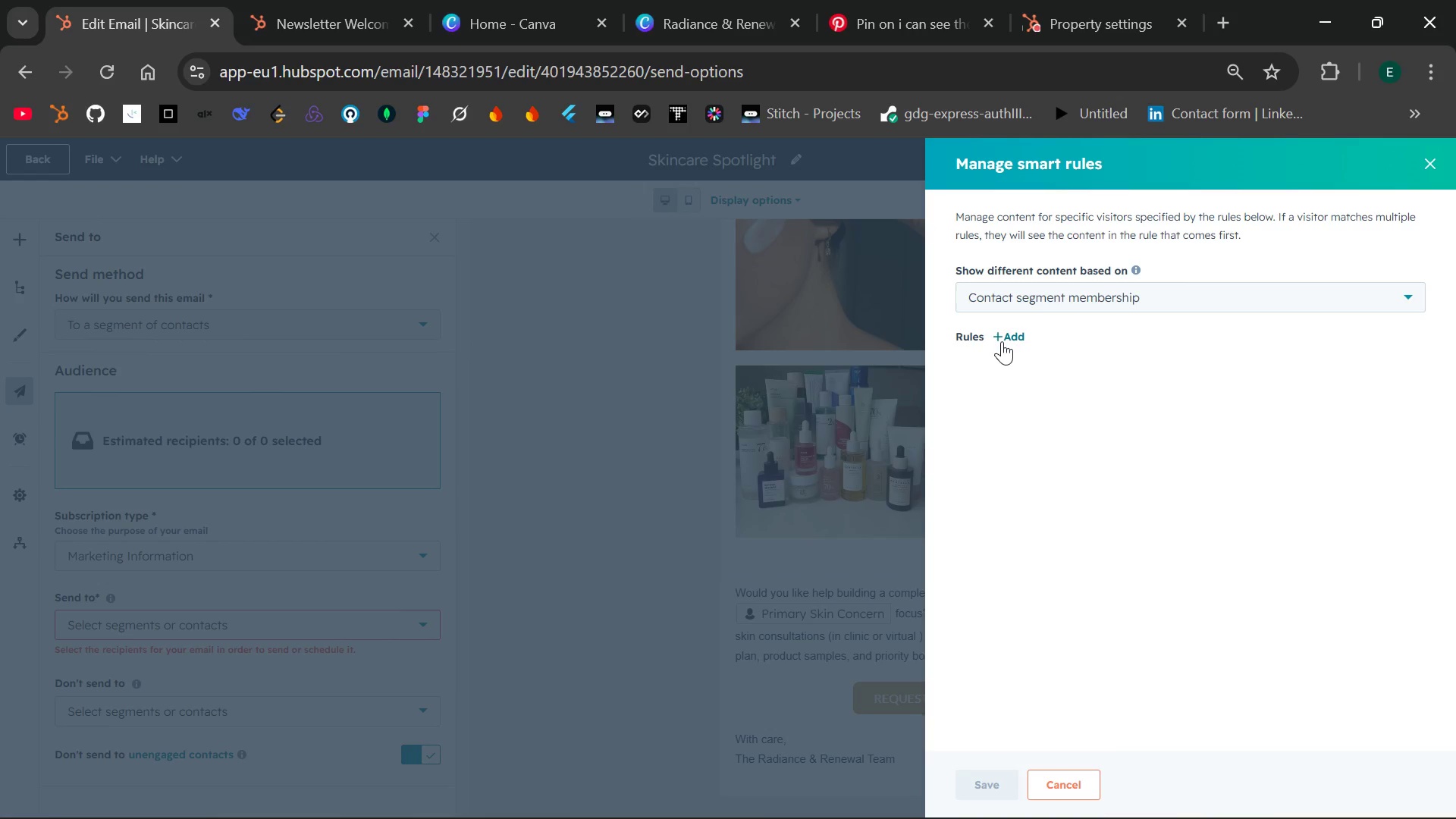 
left_click([1002, 341])
 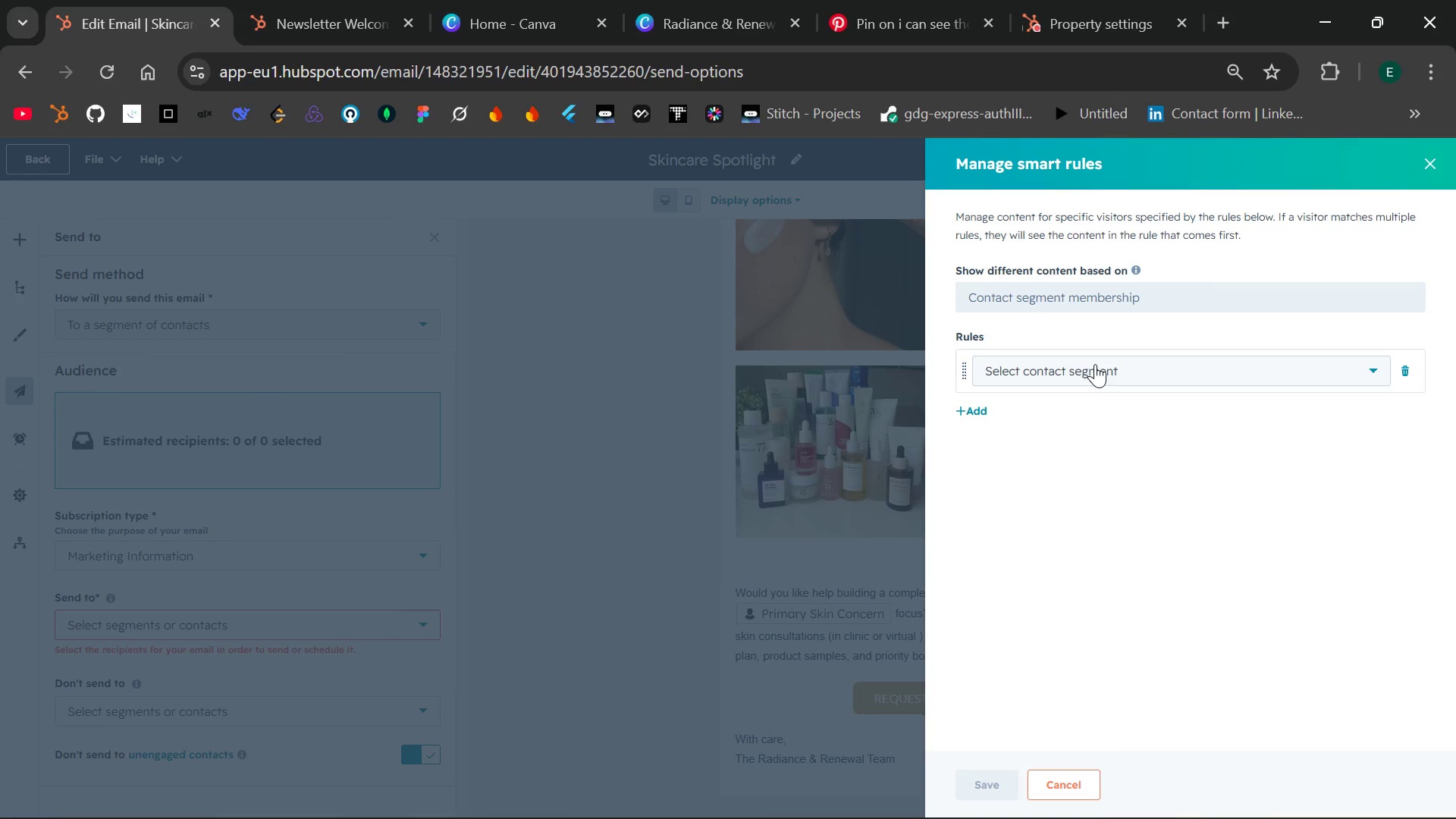 
left_click([1095, 364])
 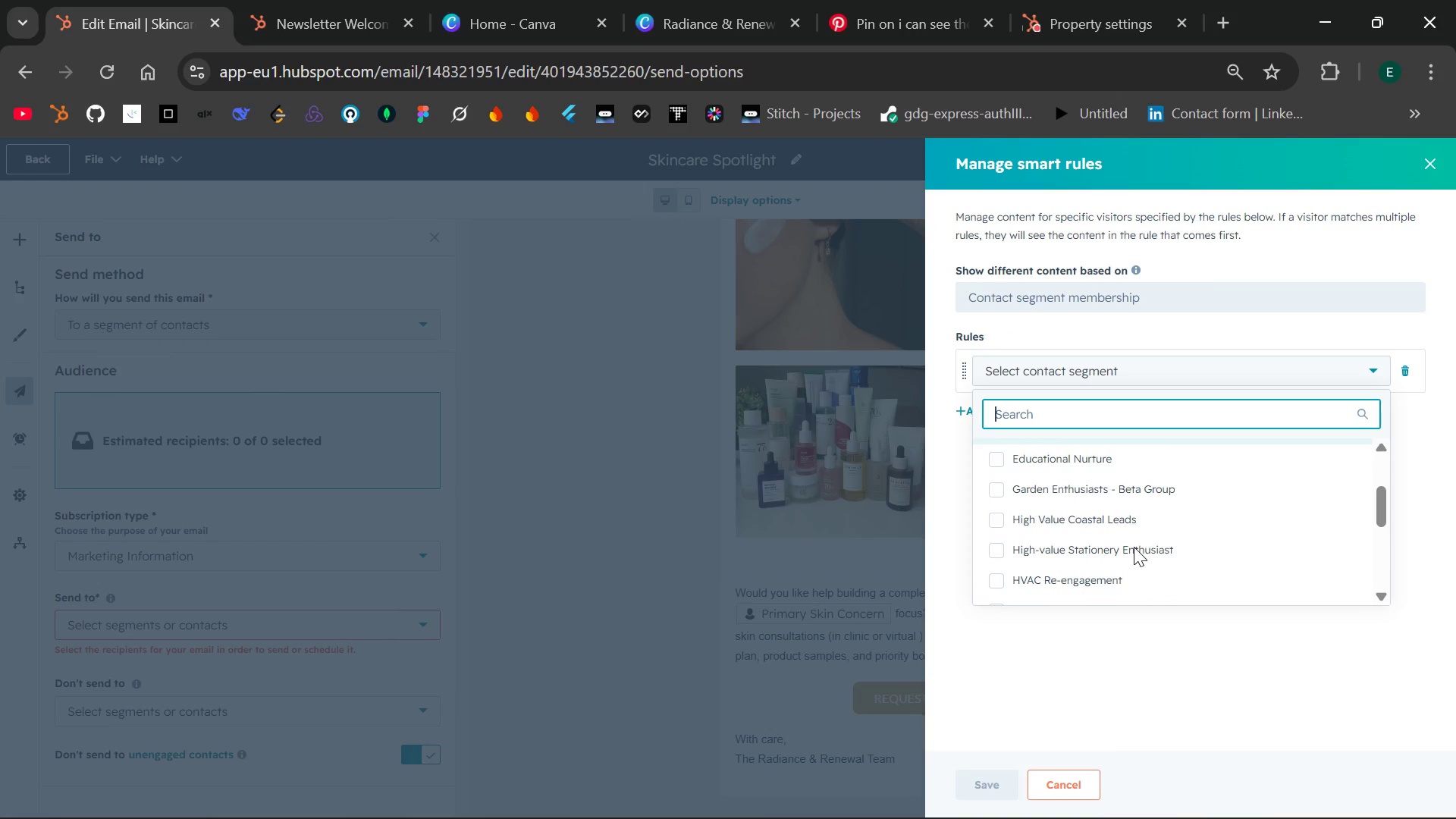 
wait(10.58)
 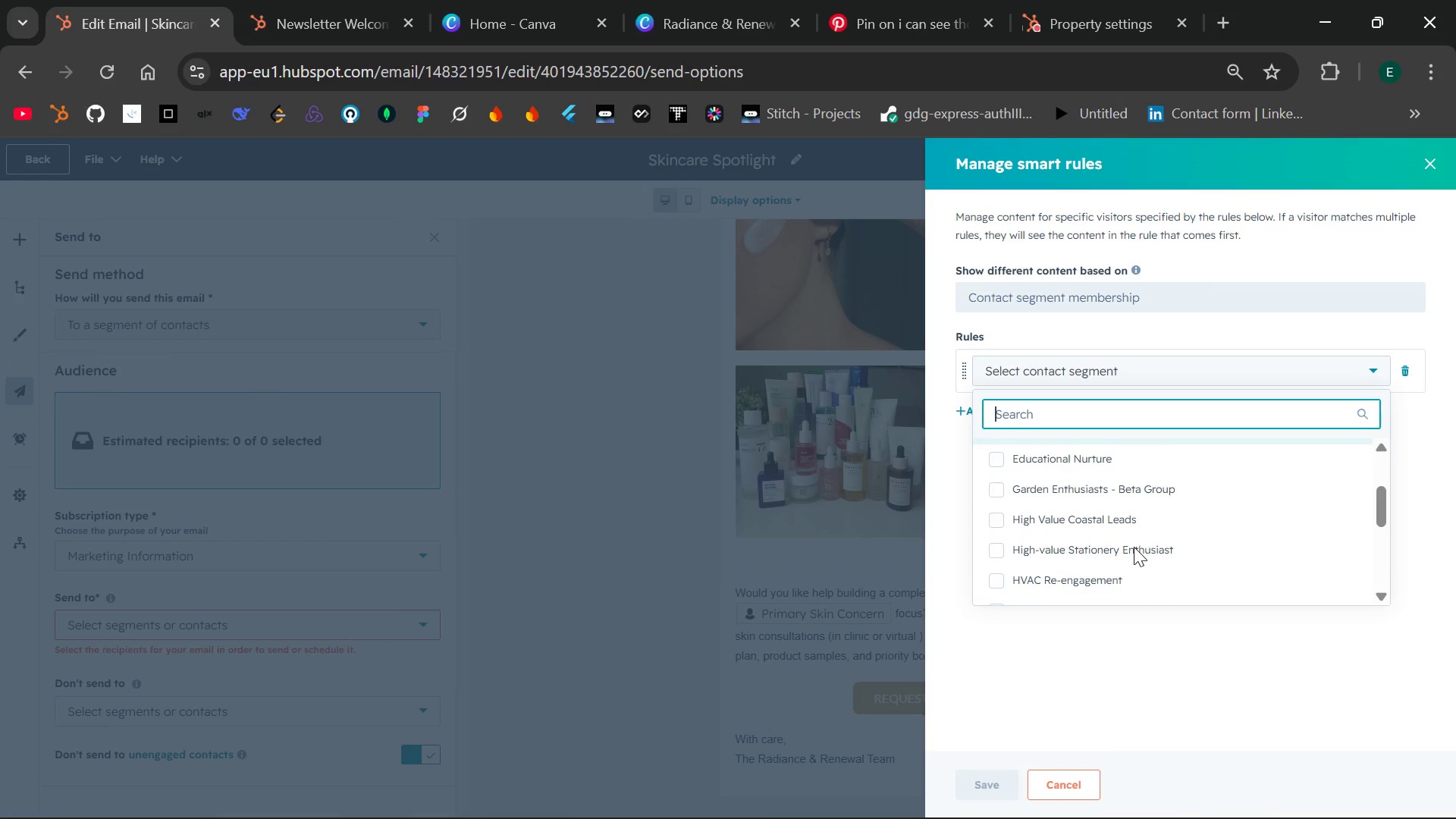 
left_click([1153, 462])
 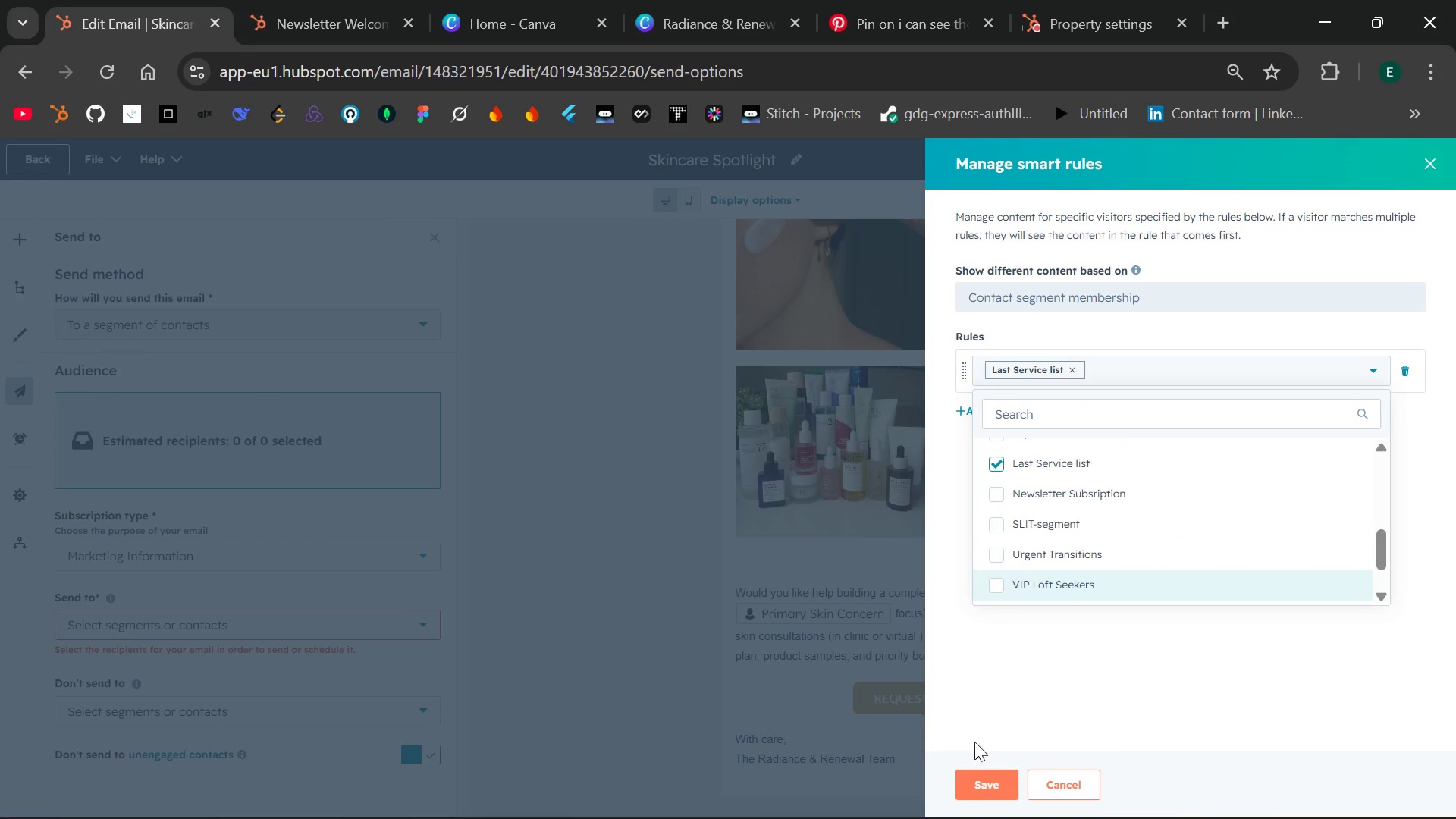 
left_click([977, 786])
 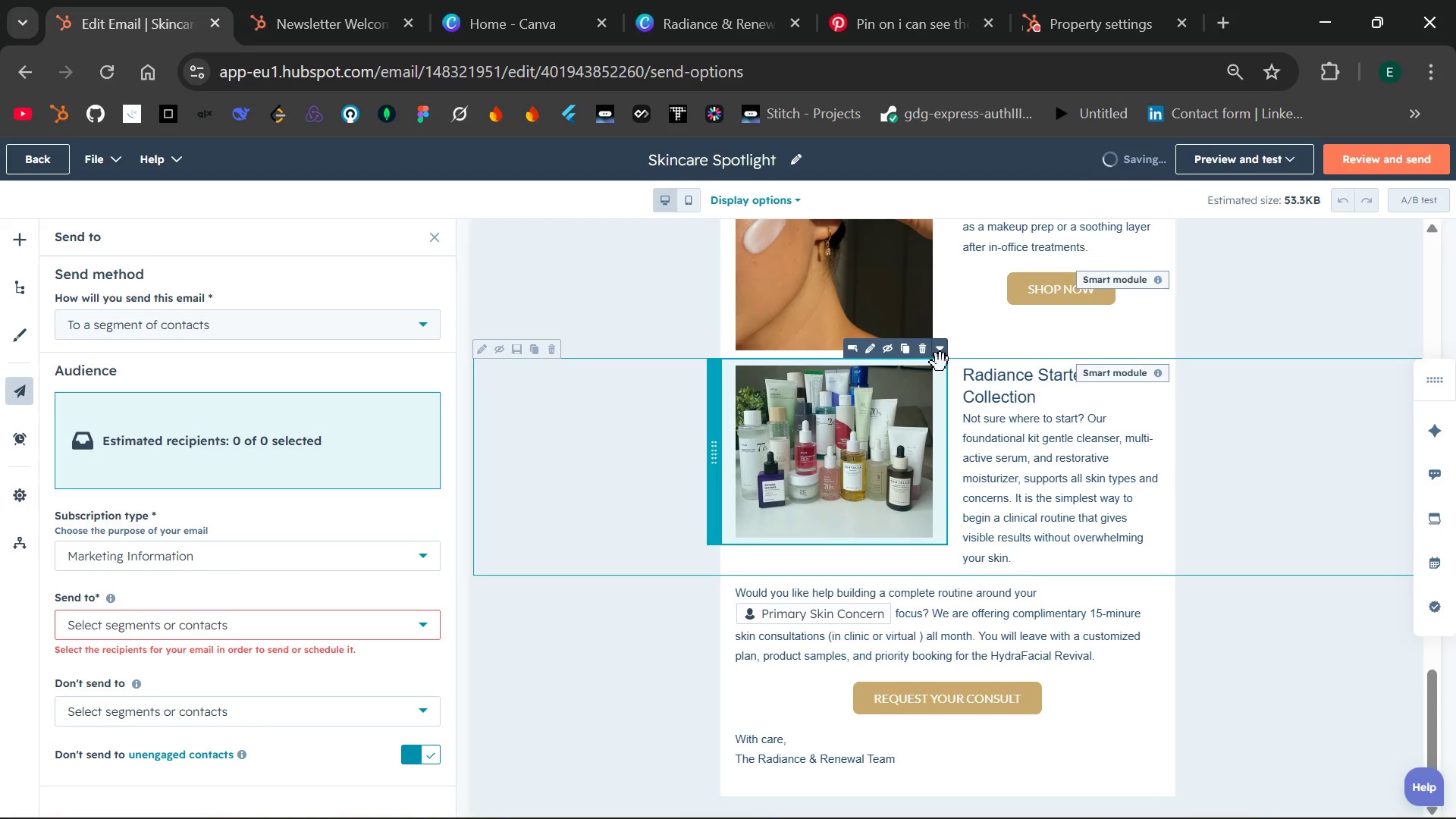 
wait(5.39)
 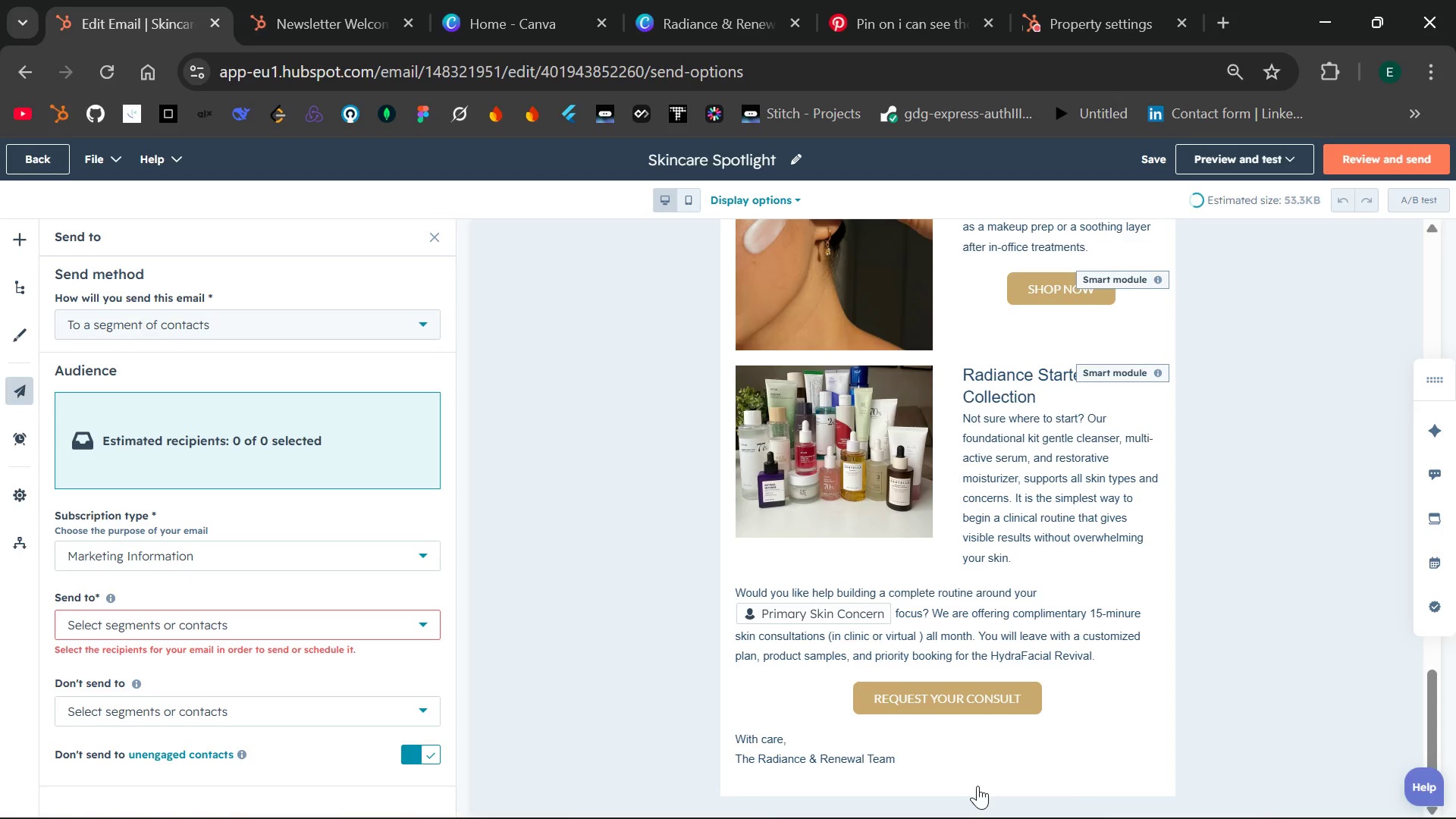 
left_click([940, 357])
 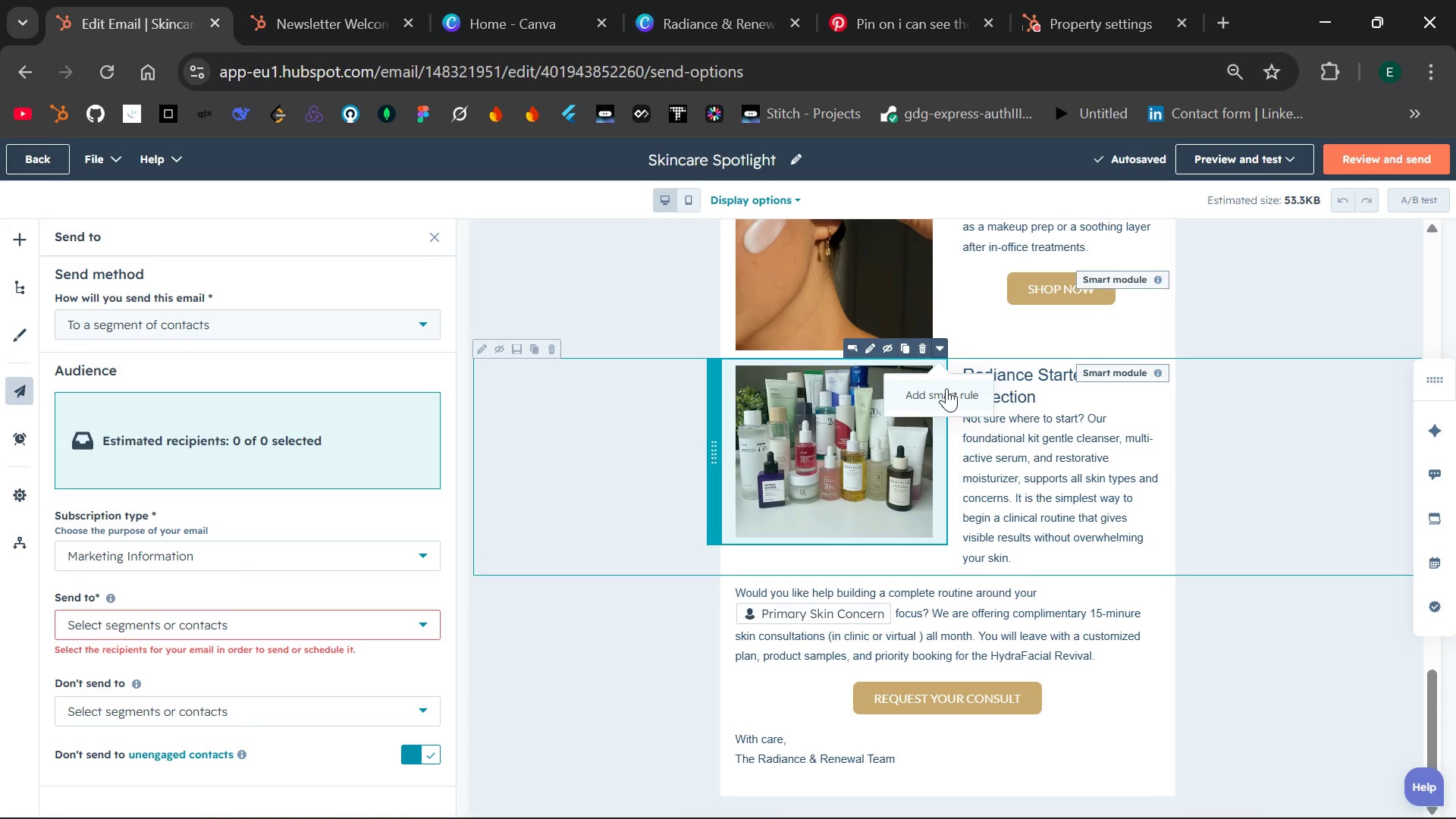 
left_click([946, 388])
 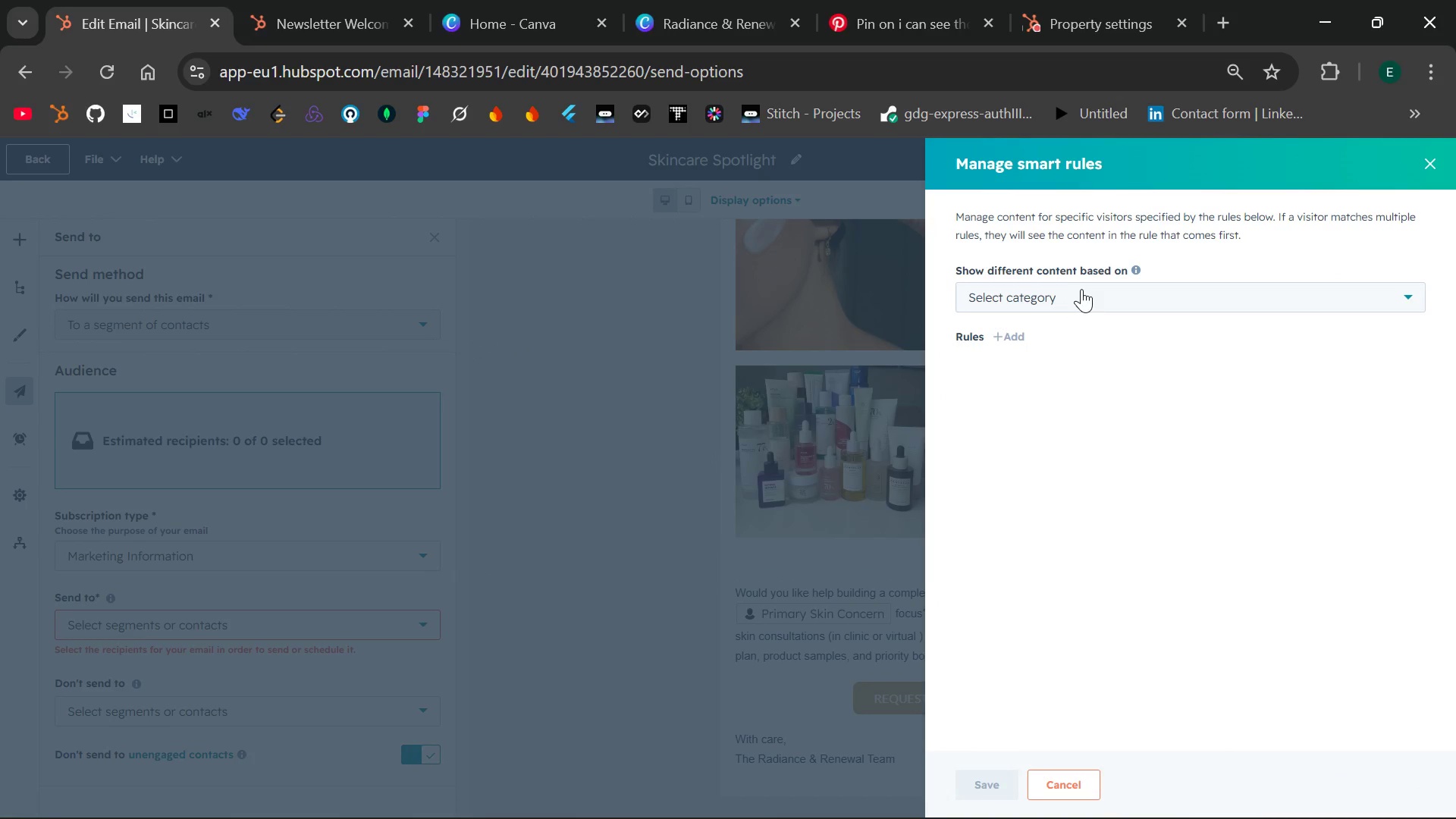 
left_click([1087, 287])
 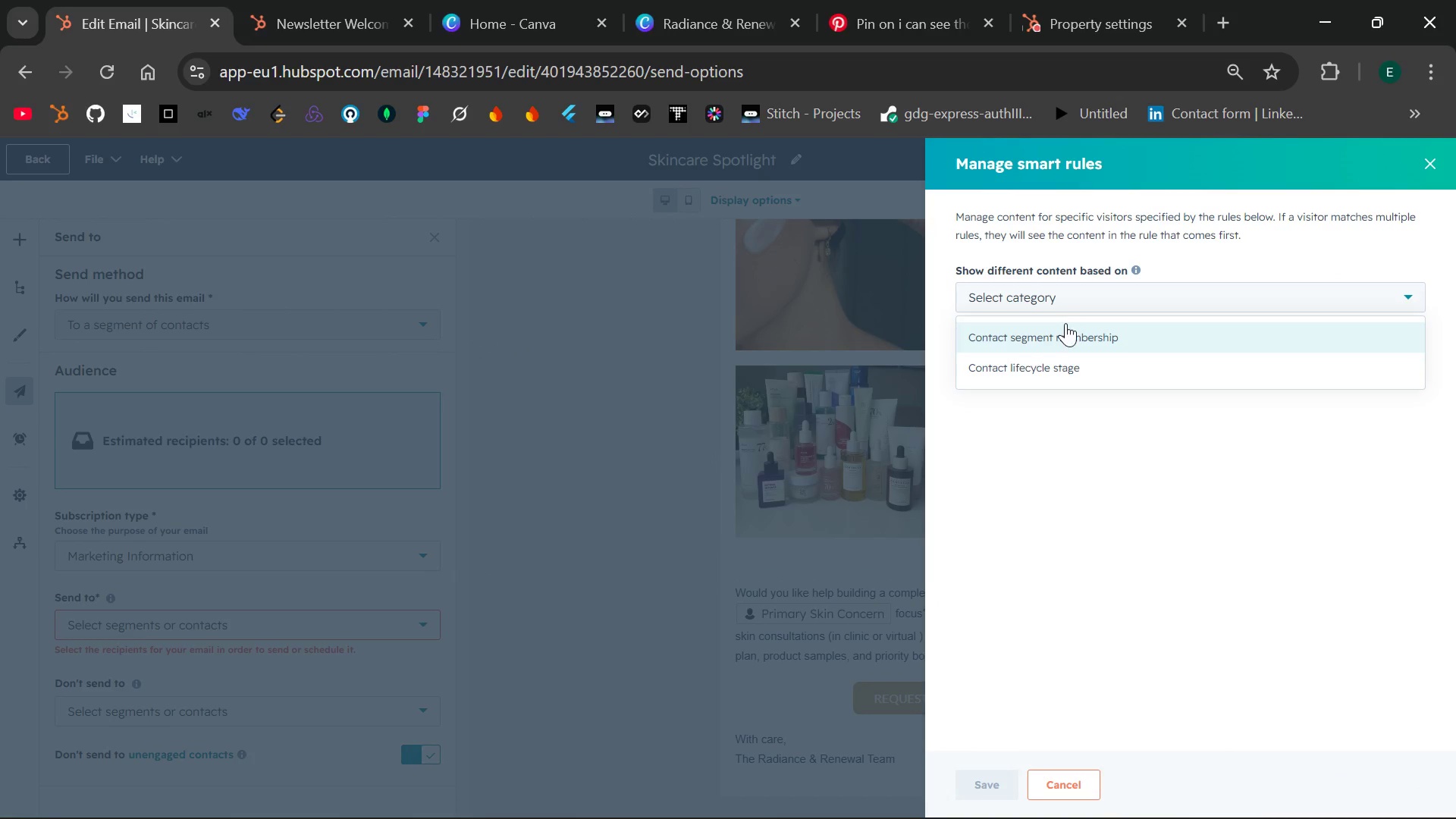 
left_click([1065, 323])
 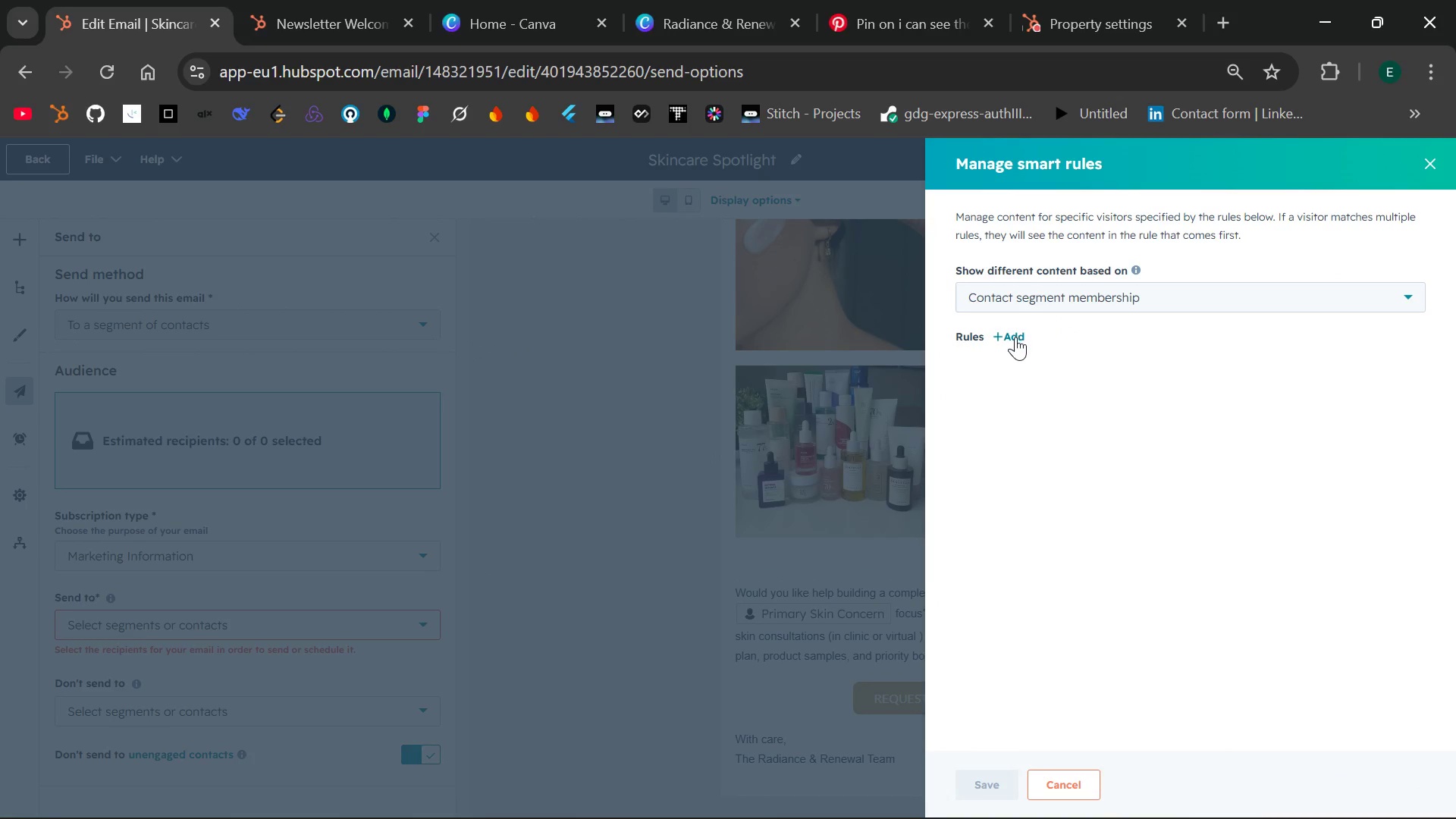 
left_click([1015, 337])
 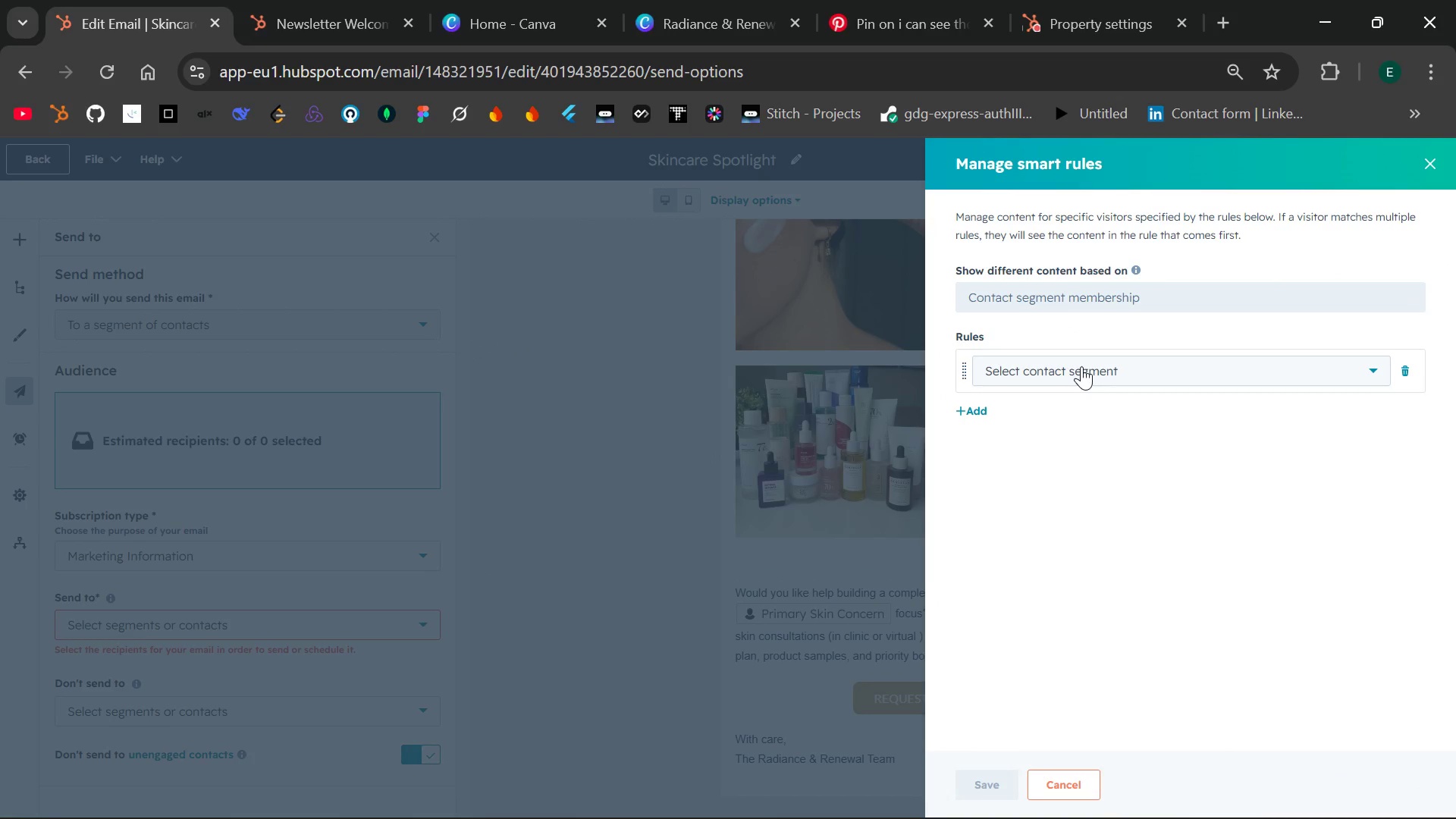 
left_click([1081, 366])
 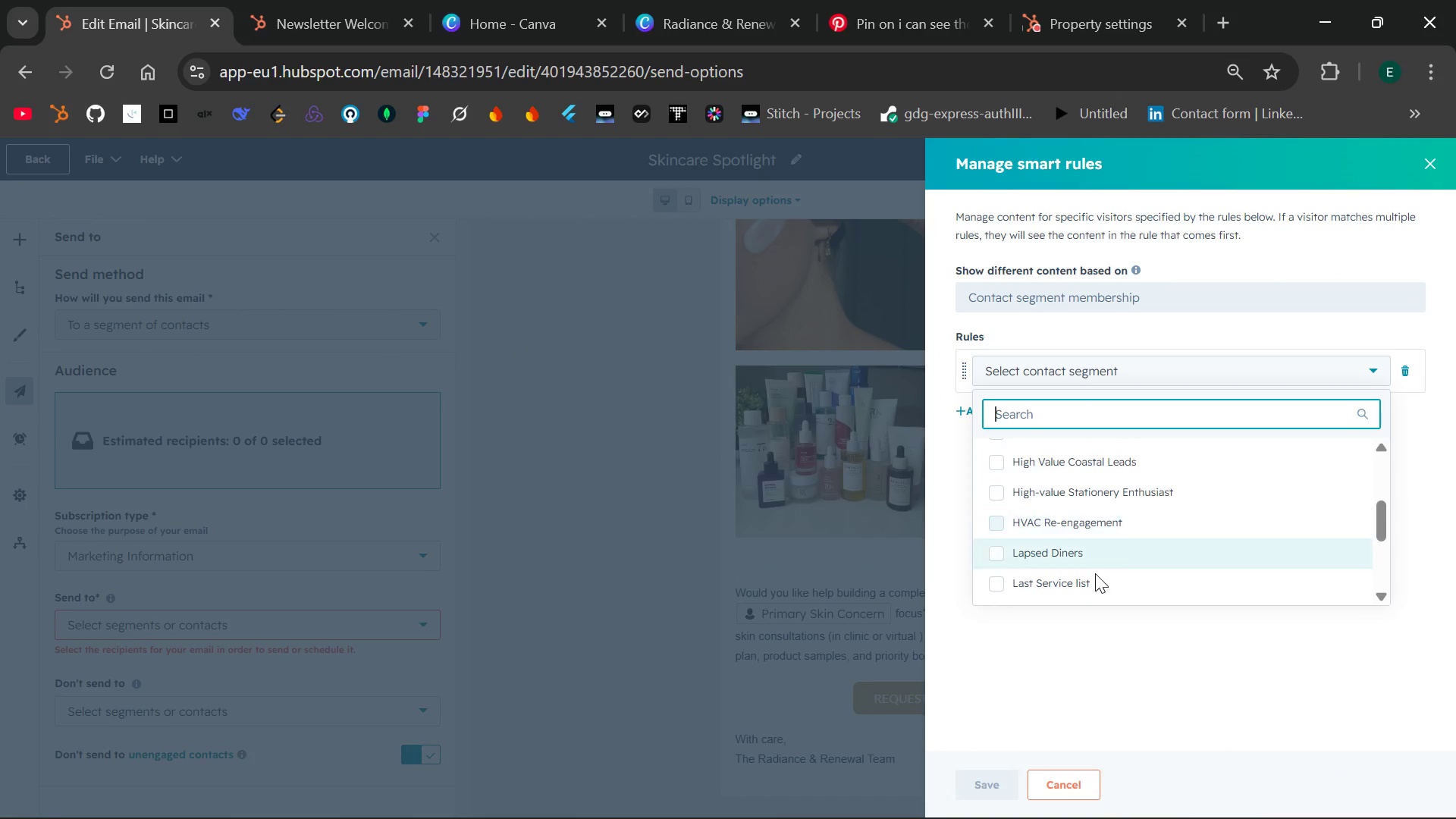 
left_click([1095, 573])
 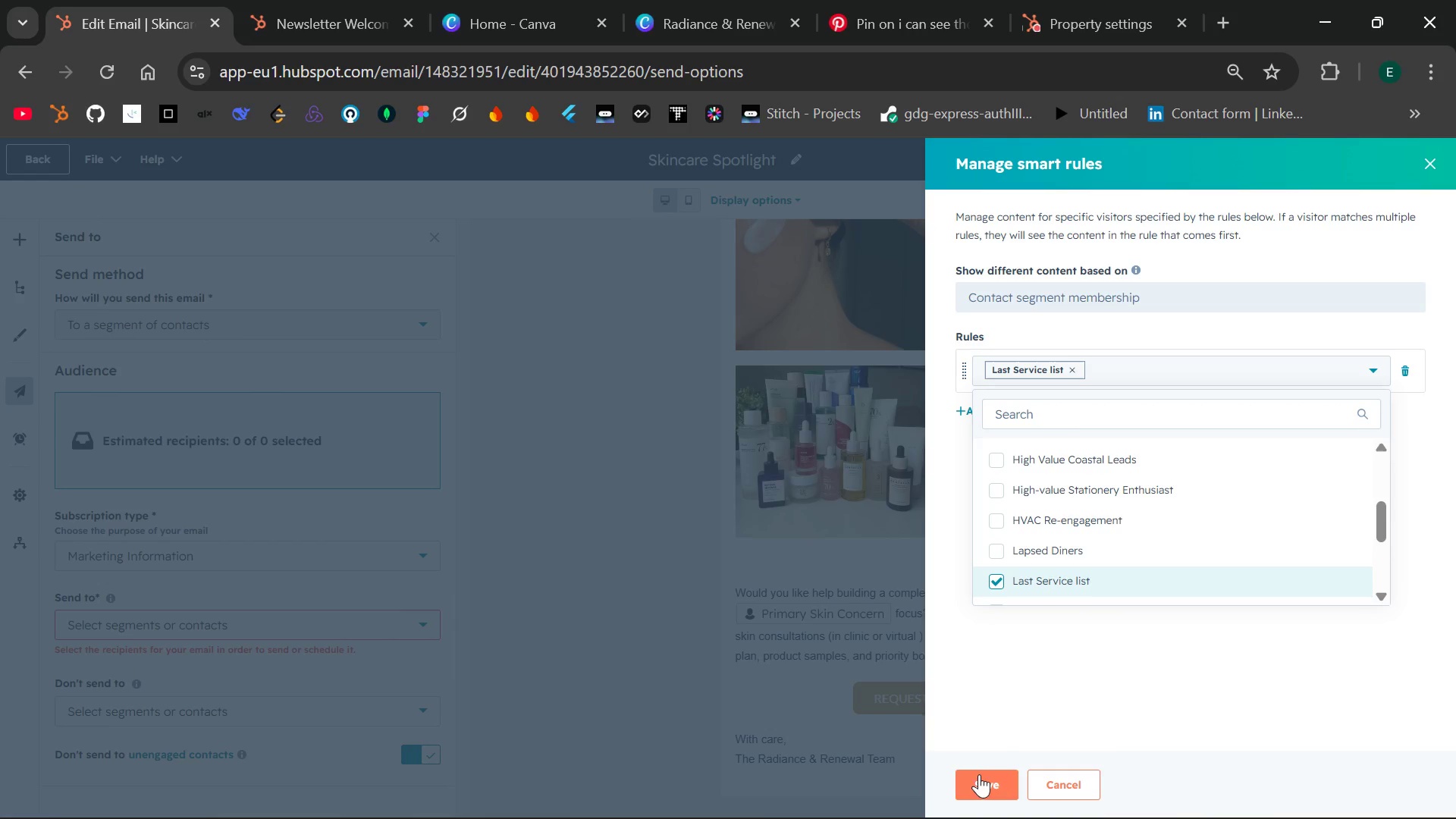 
left_click([981, 780])
 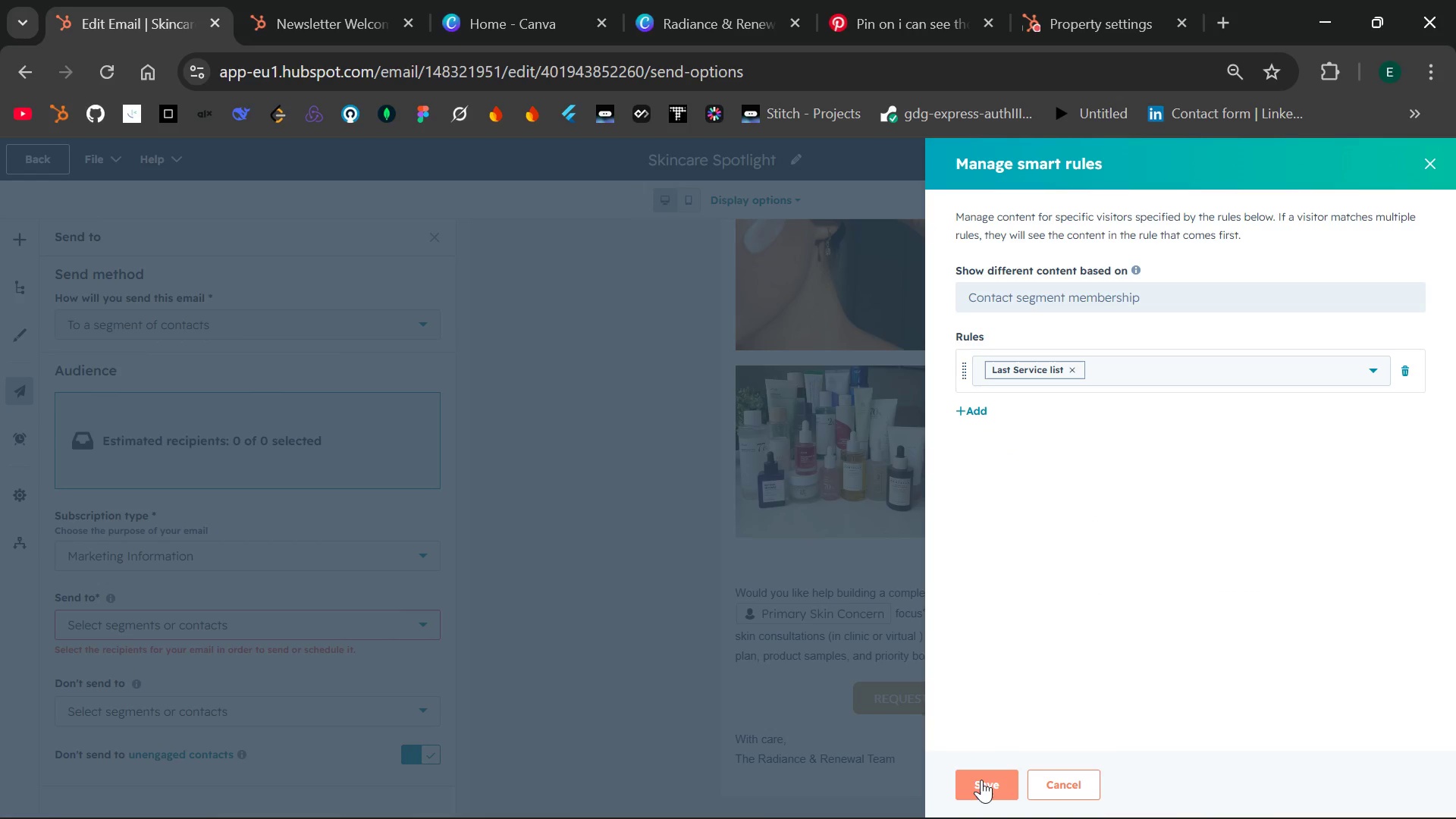 
left_click([981, 784])
 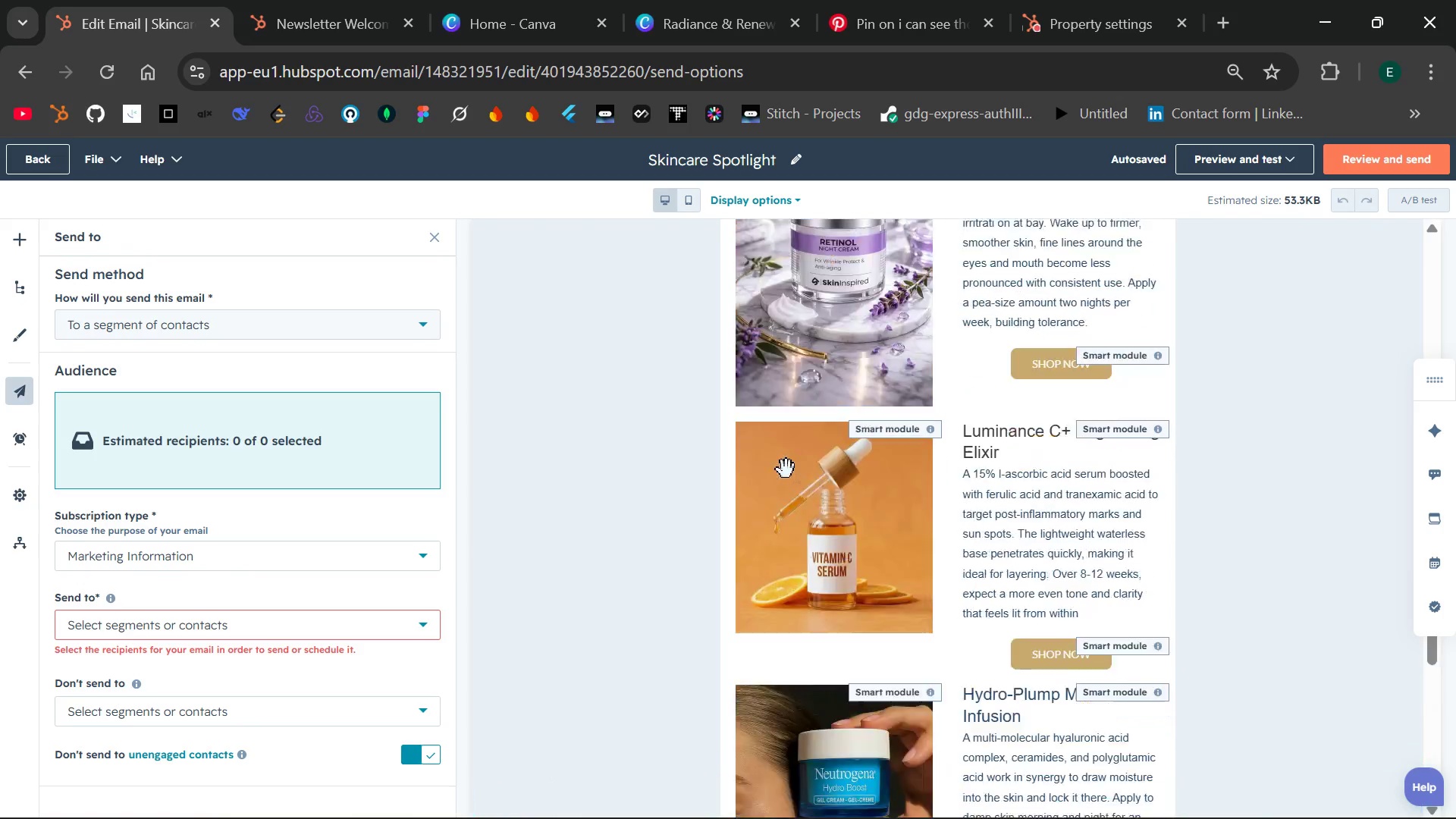 
wait(29.77)
 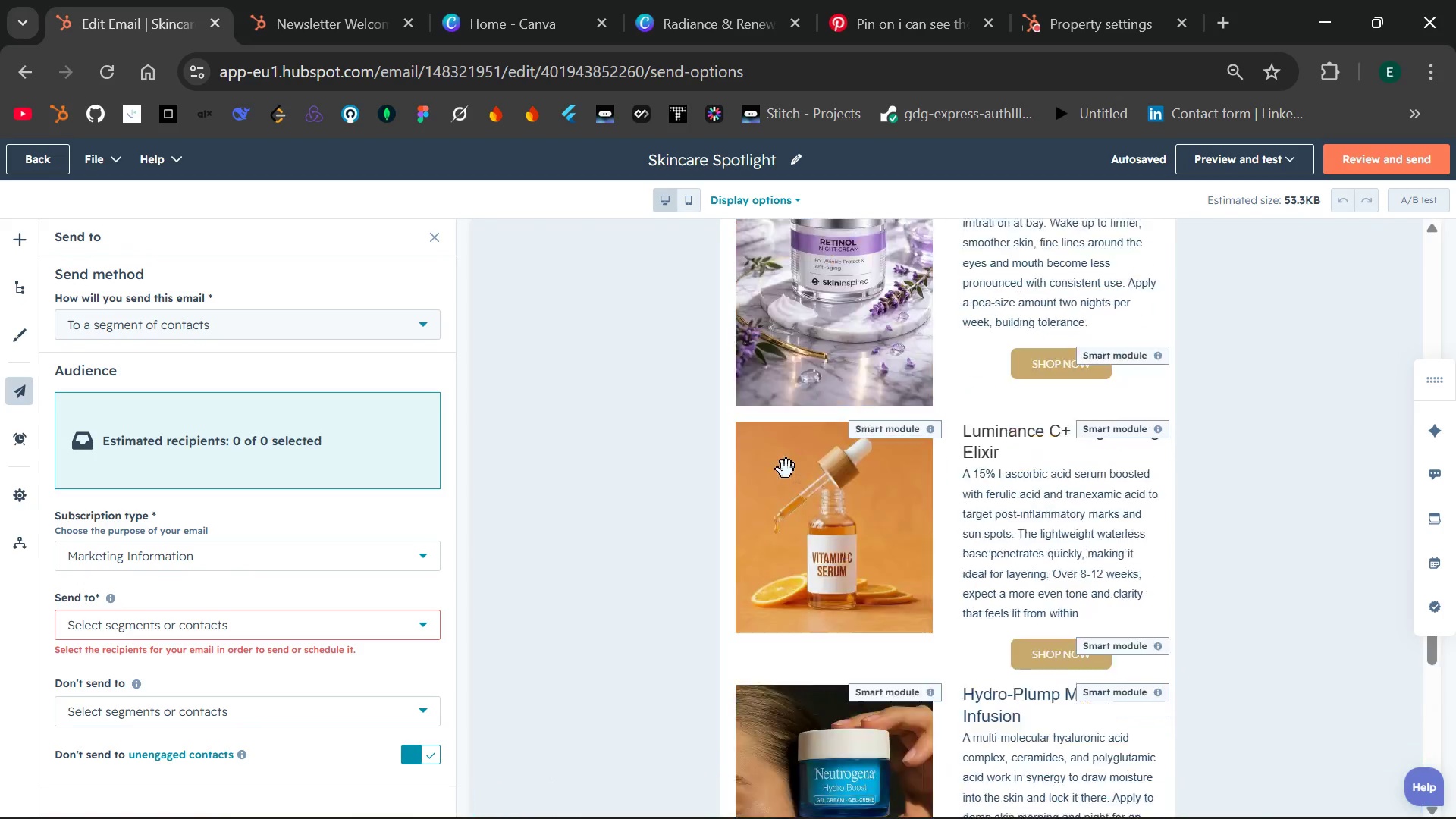 
left_click([738, 259])
 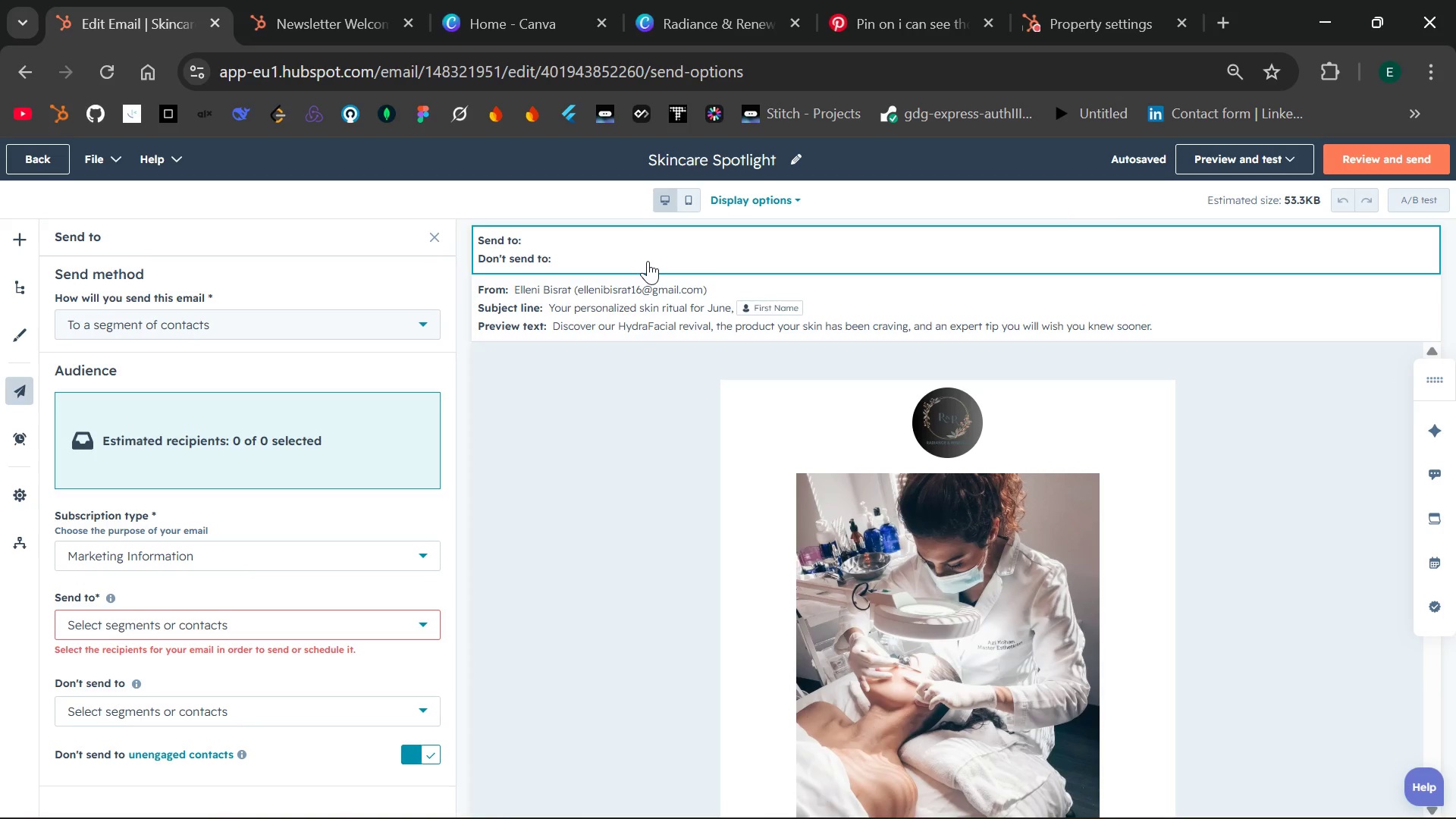 
left_click([648, 261])
 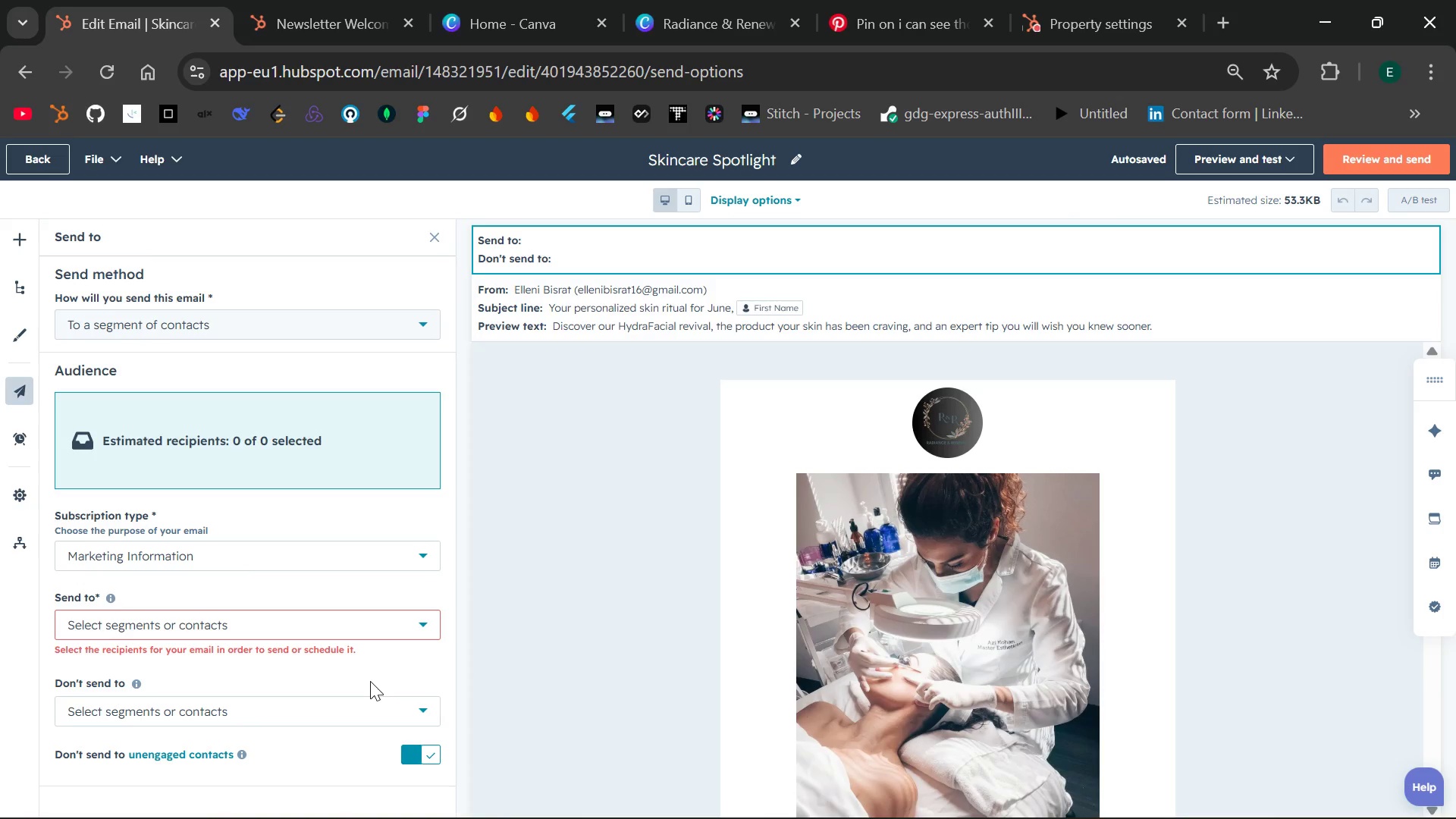 
left_click([362, 693])
 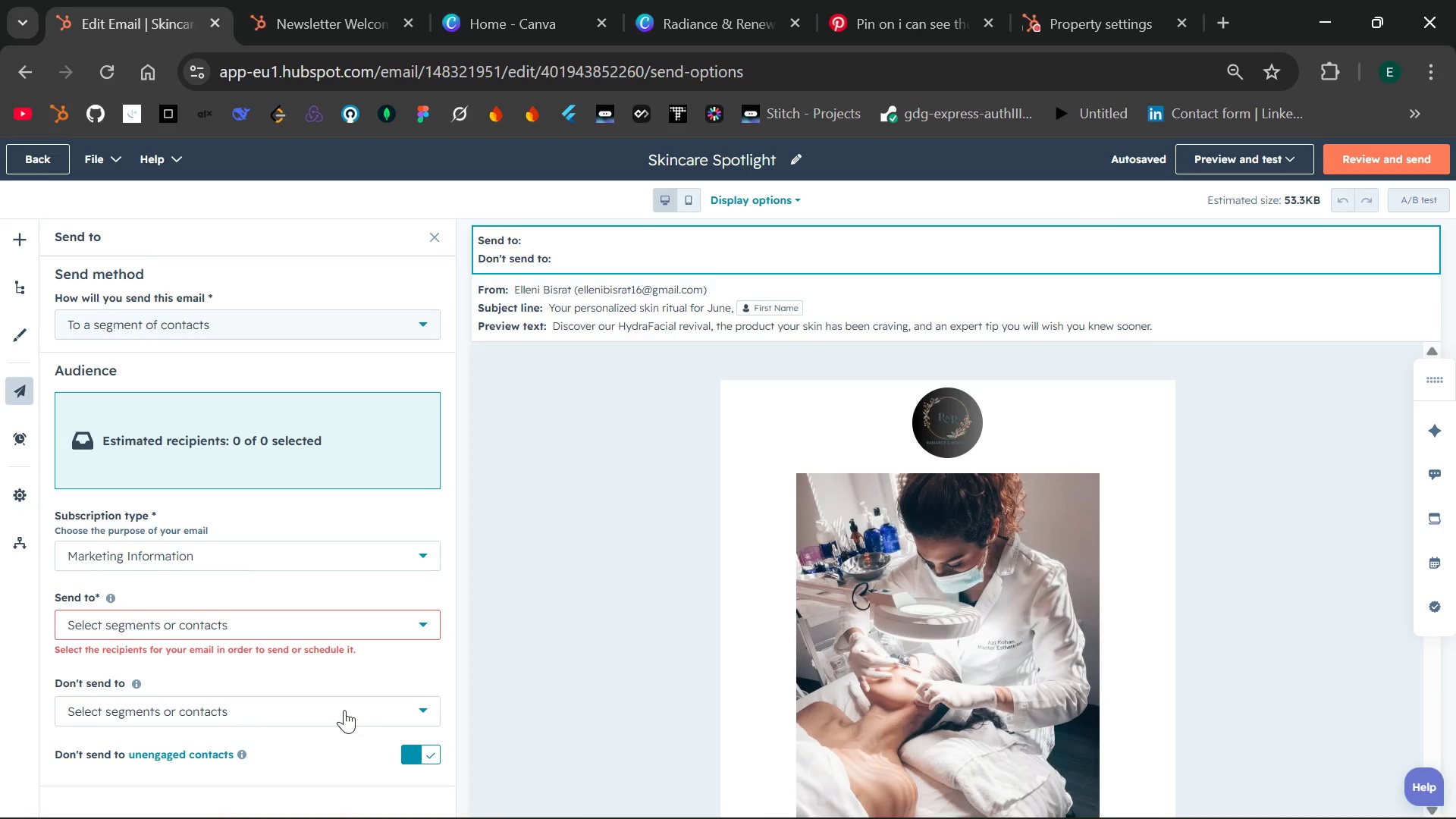 
left_click([344, 710])
 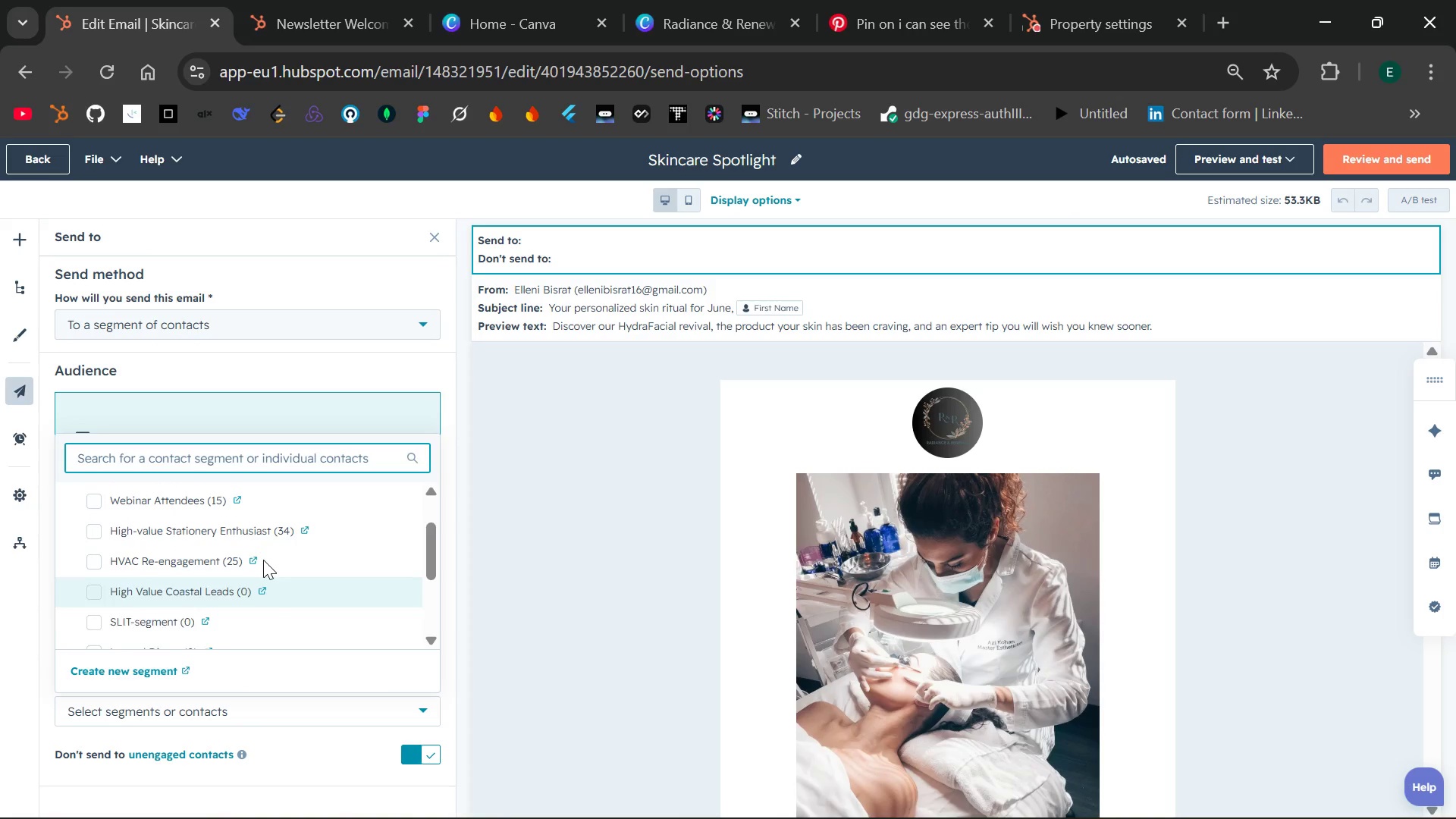 
wait(17.53)
 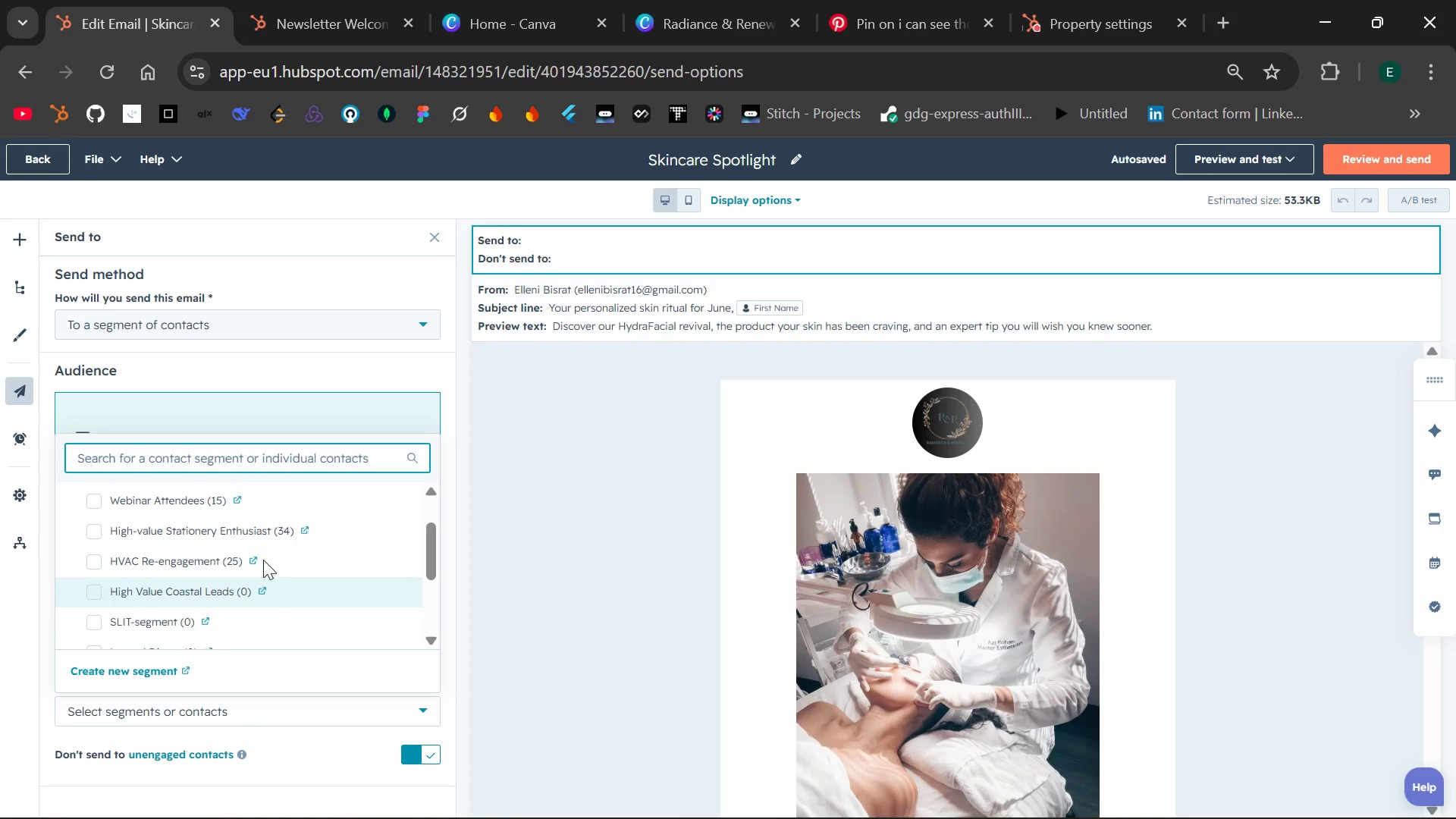 
type(la)
 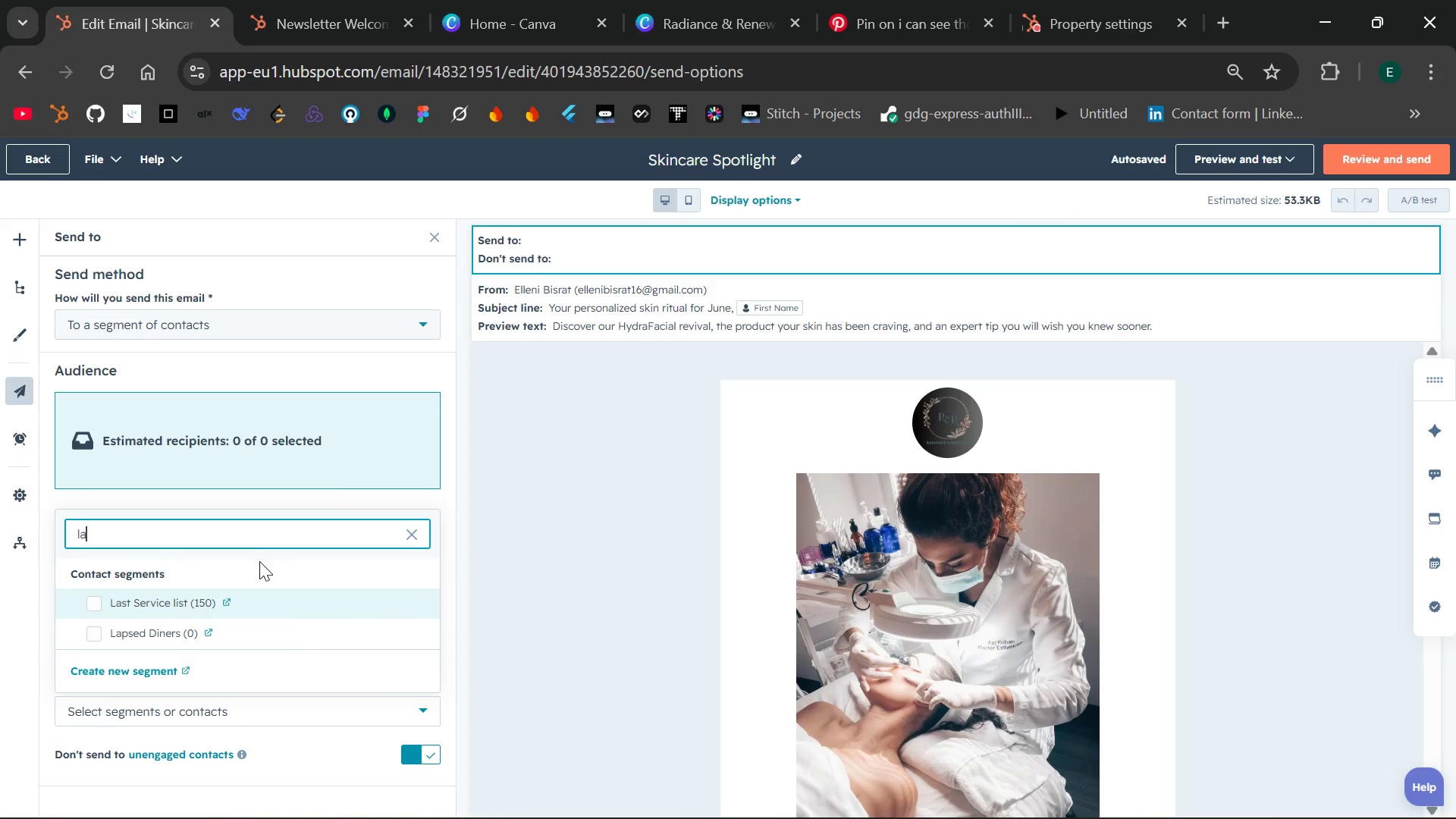 
left_click([180, 598])
 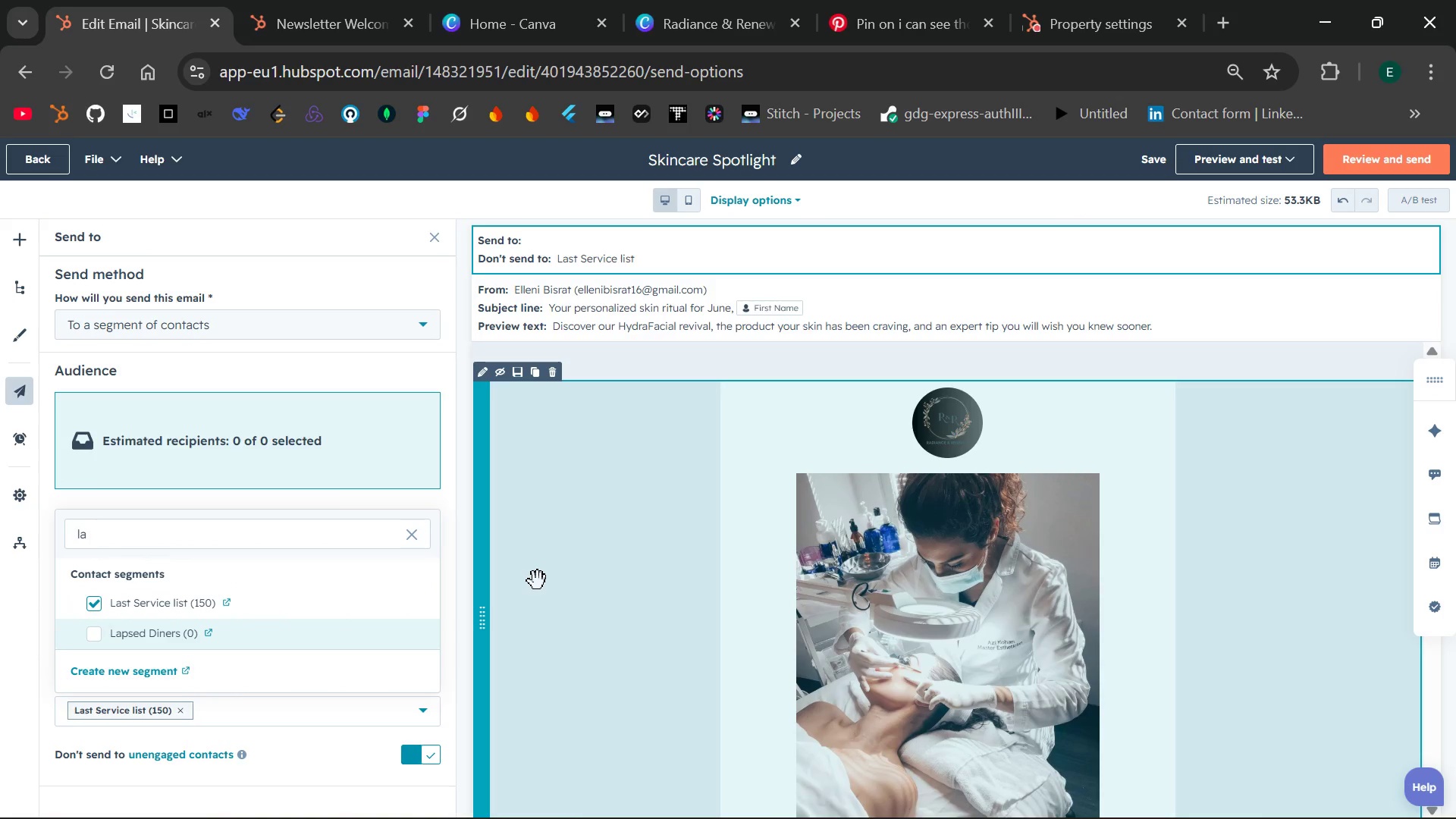 
left_click([538, 581])
 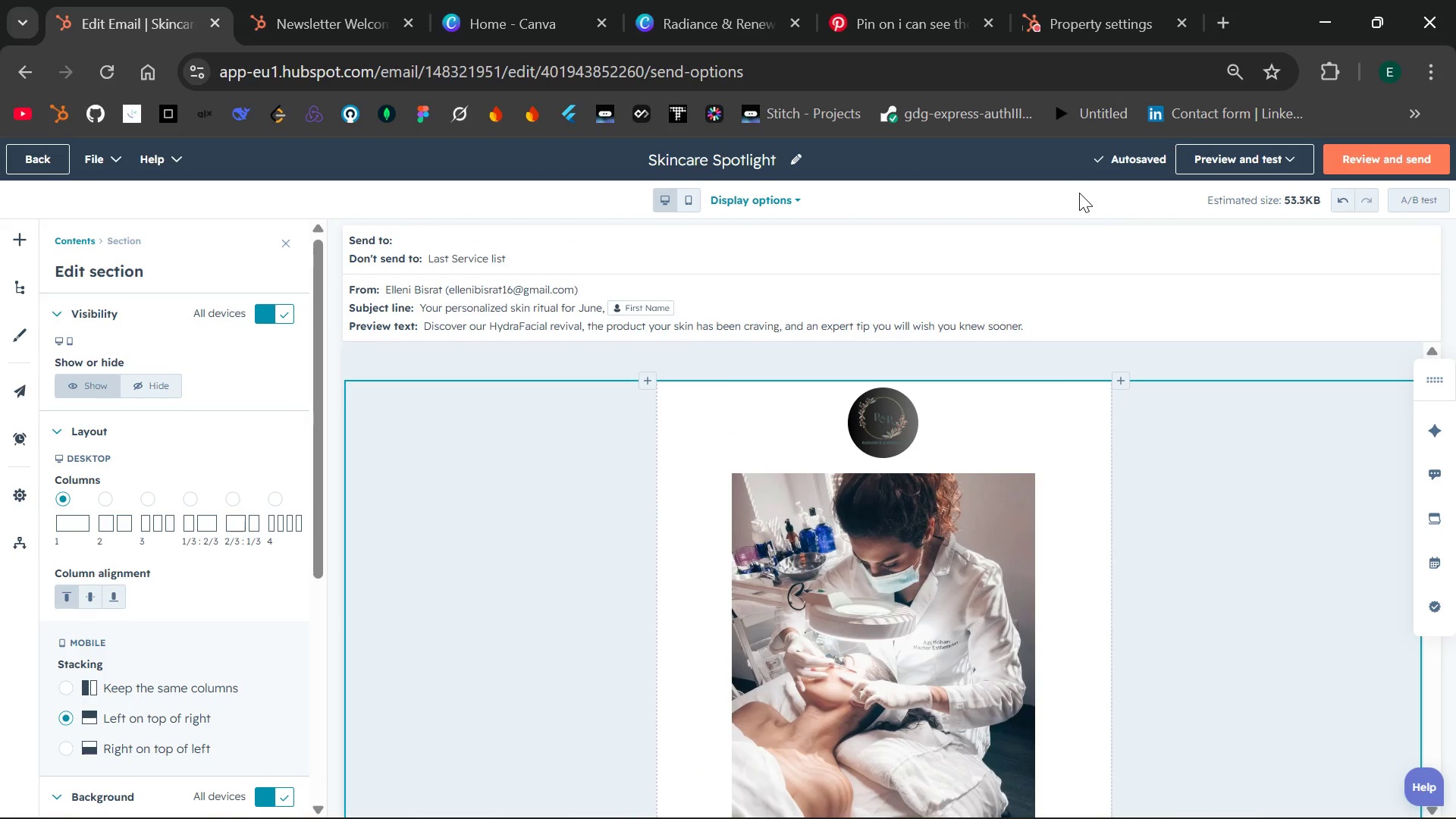 
wait(6.8)
 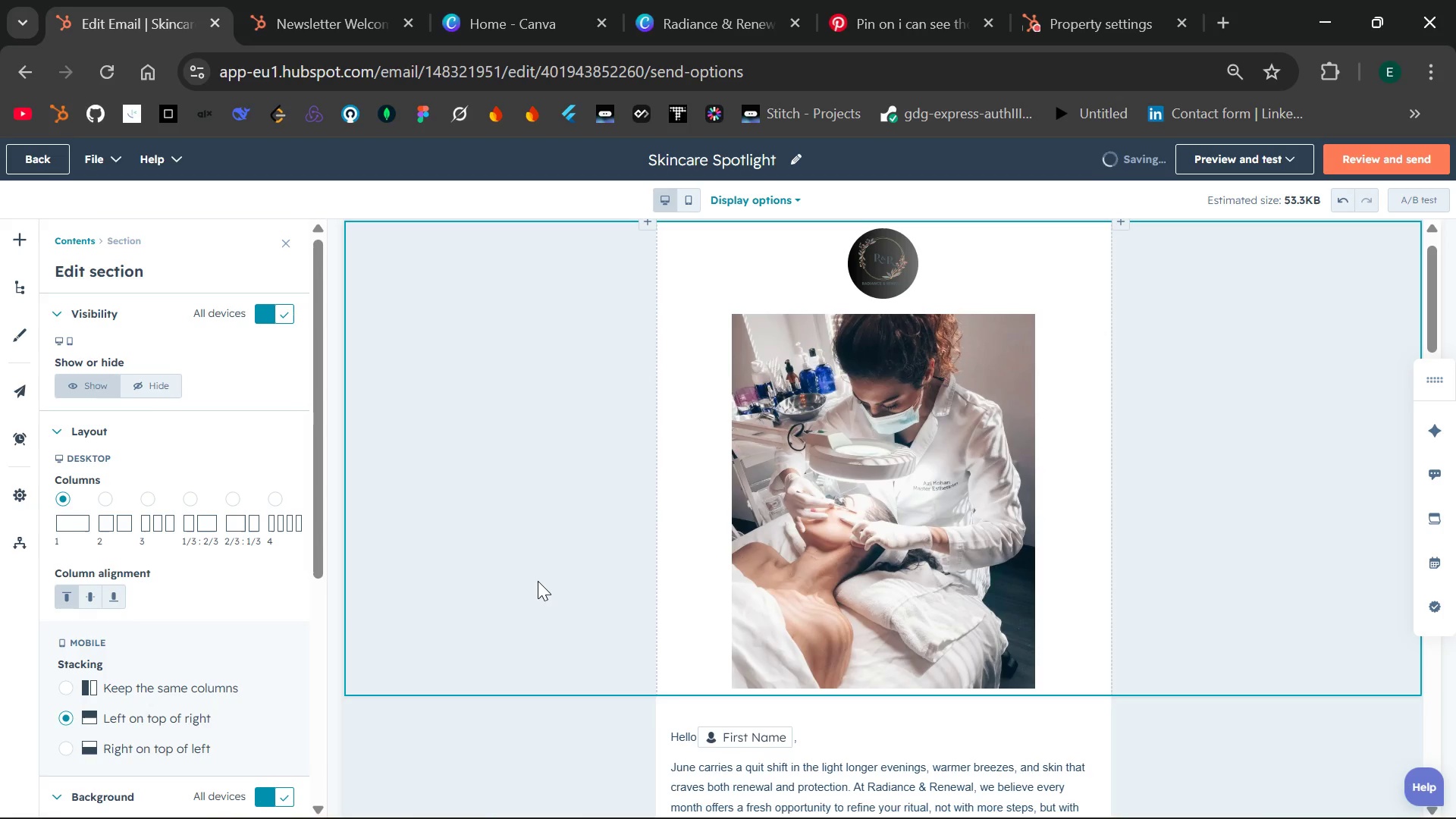 
left_click([1009, 174])
 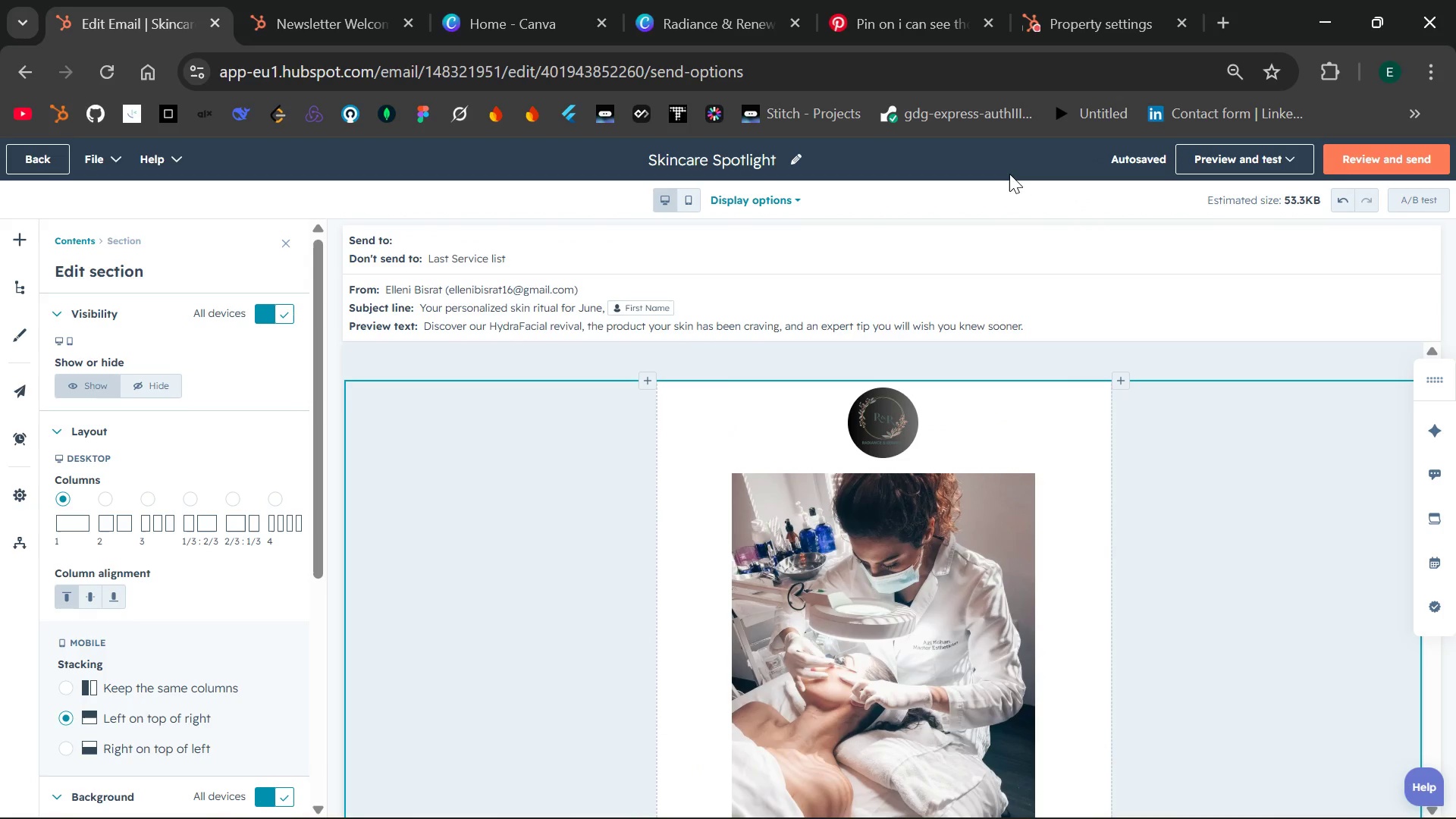 
wait(8.05)
 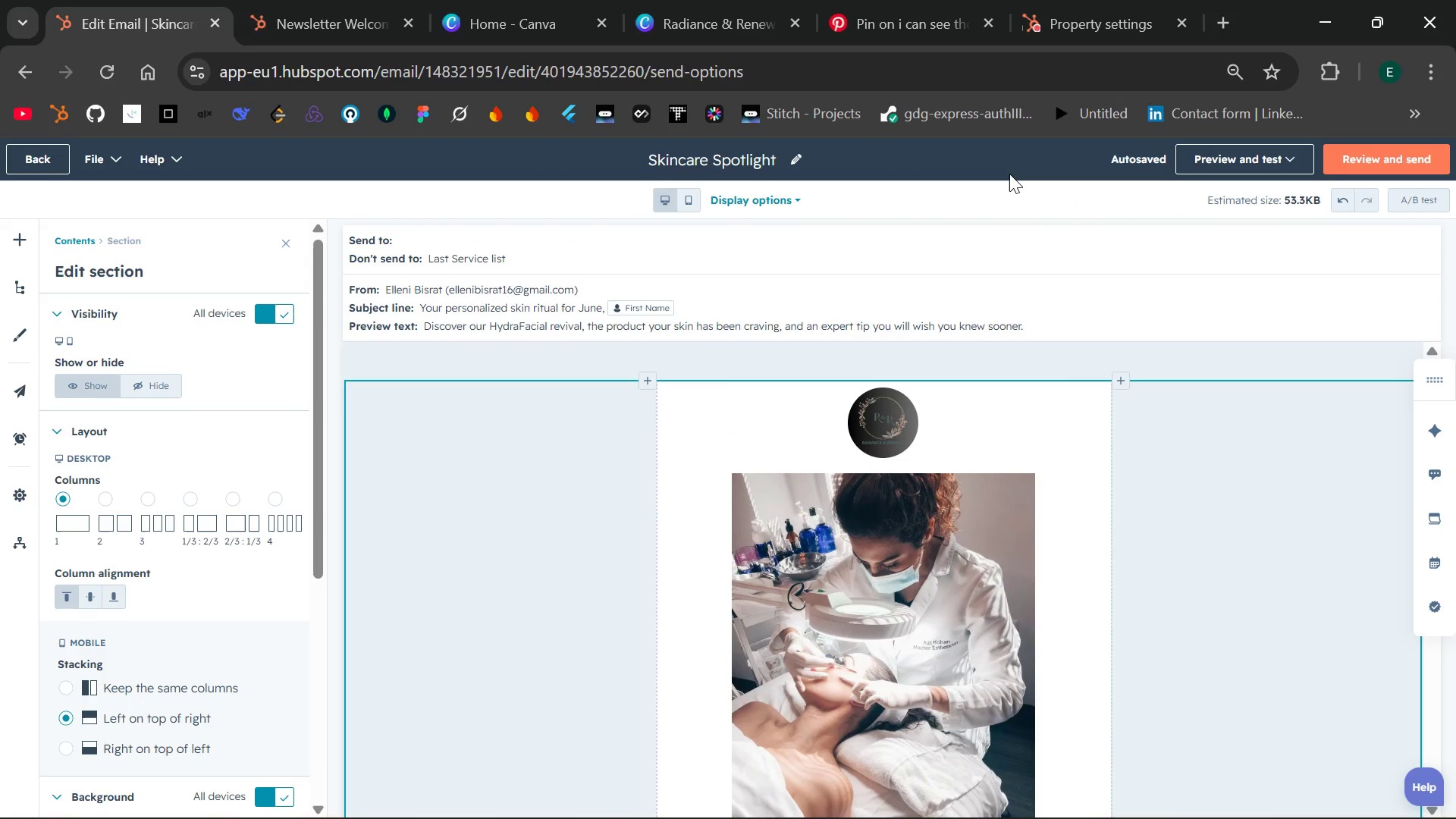 
left_click([1218, 166])
 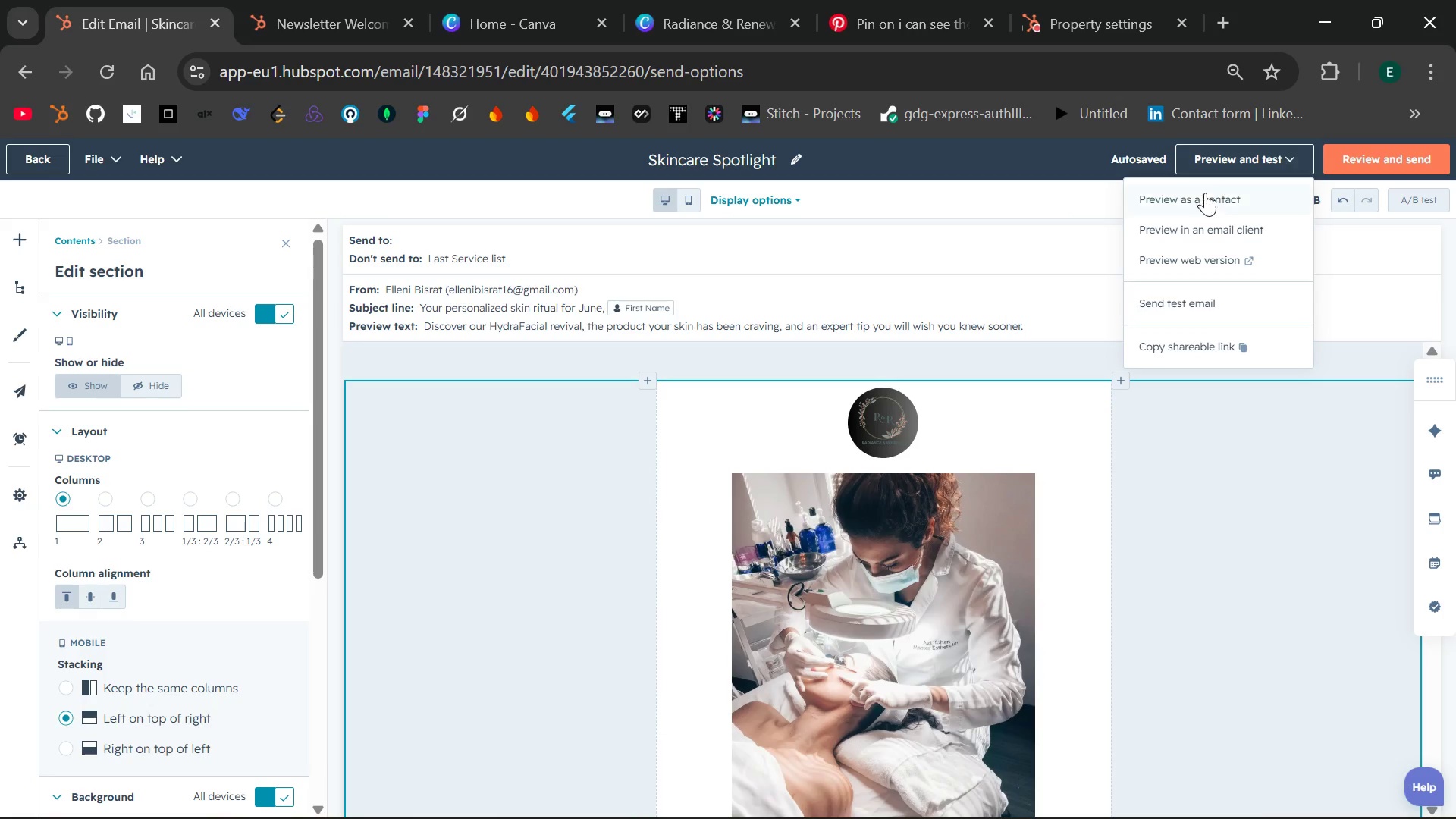 
left_click([1203, 193])
 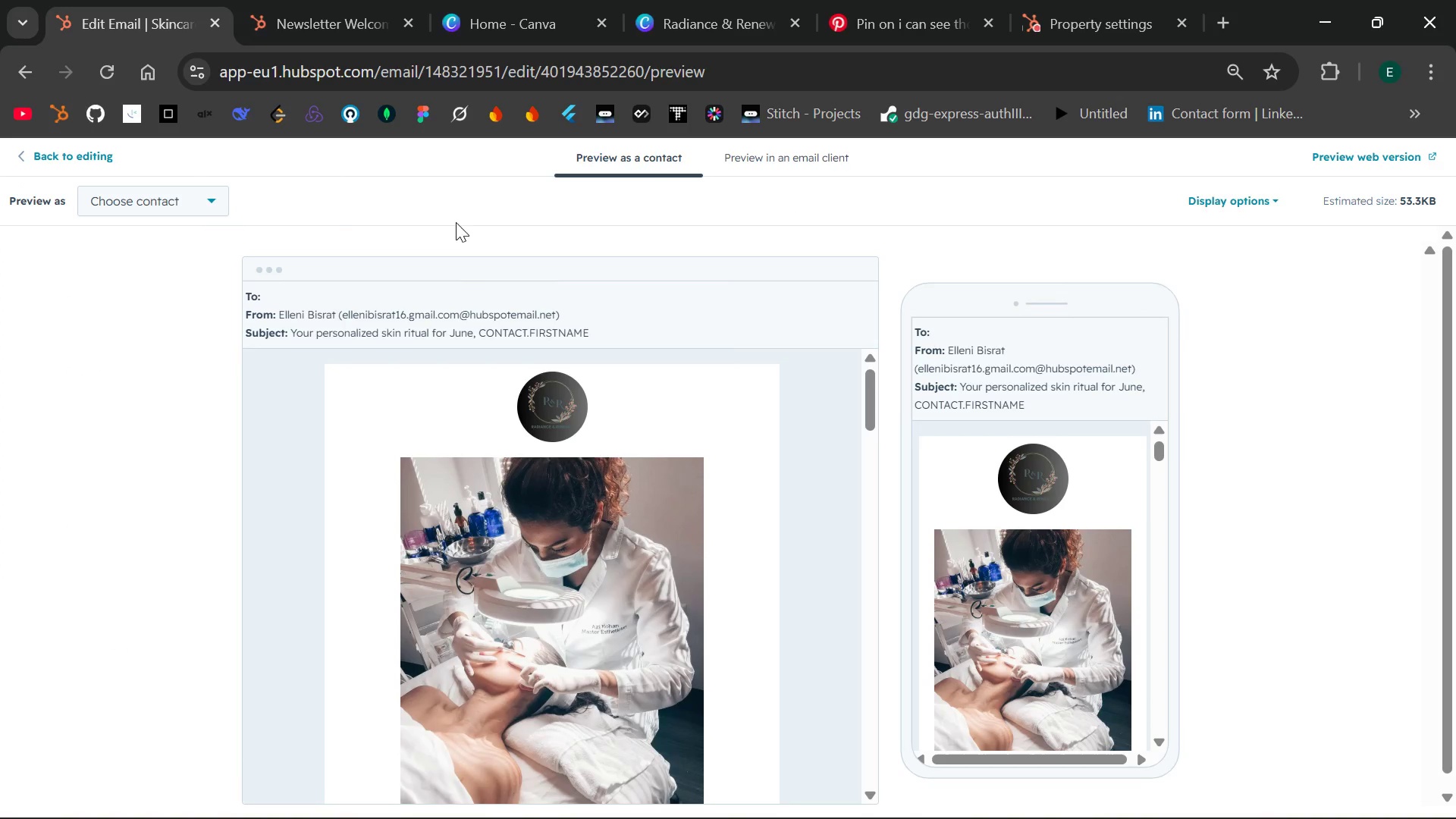 
wait(5.55)
 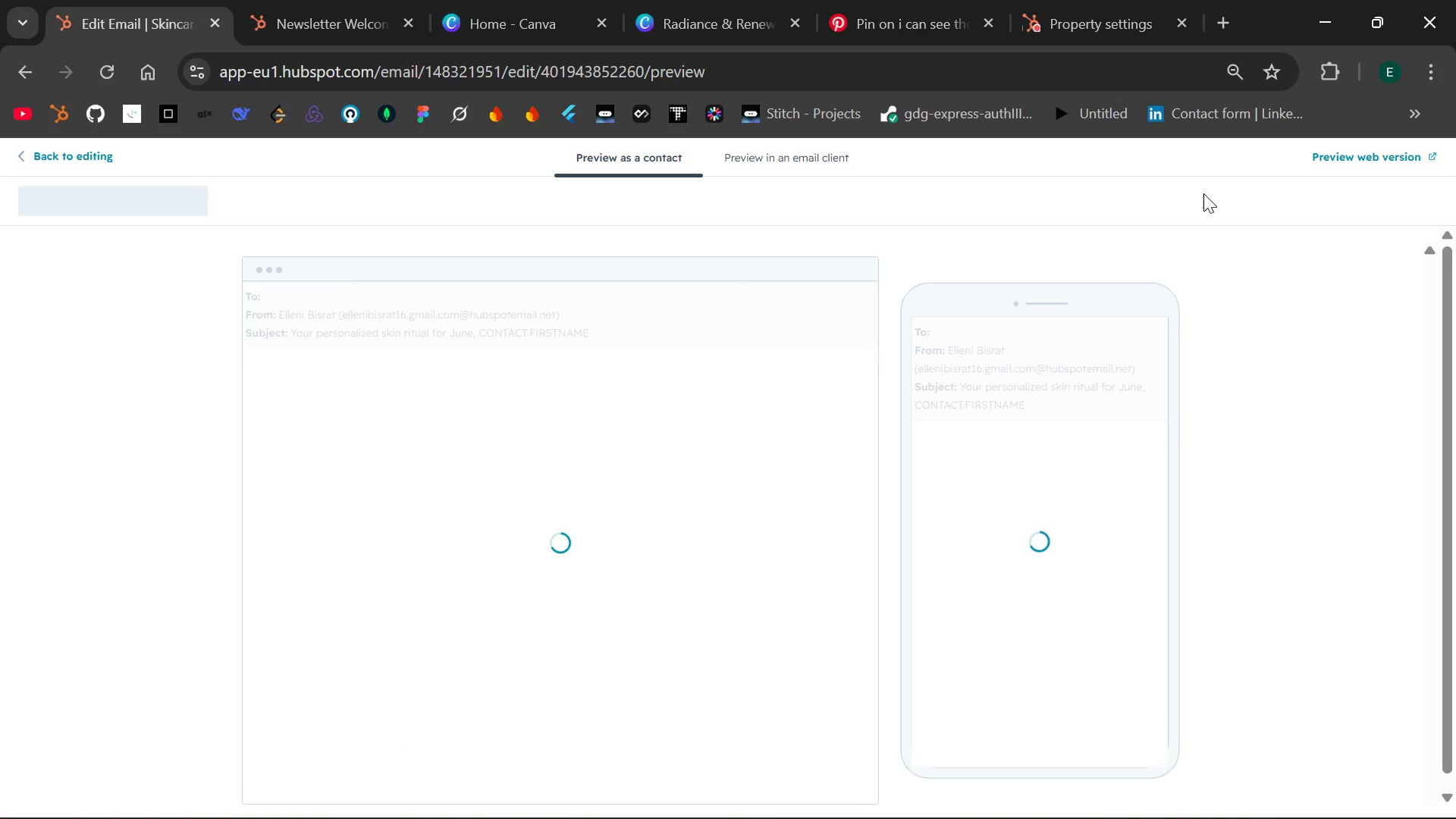 
left_click([213, 206])
 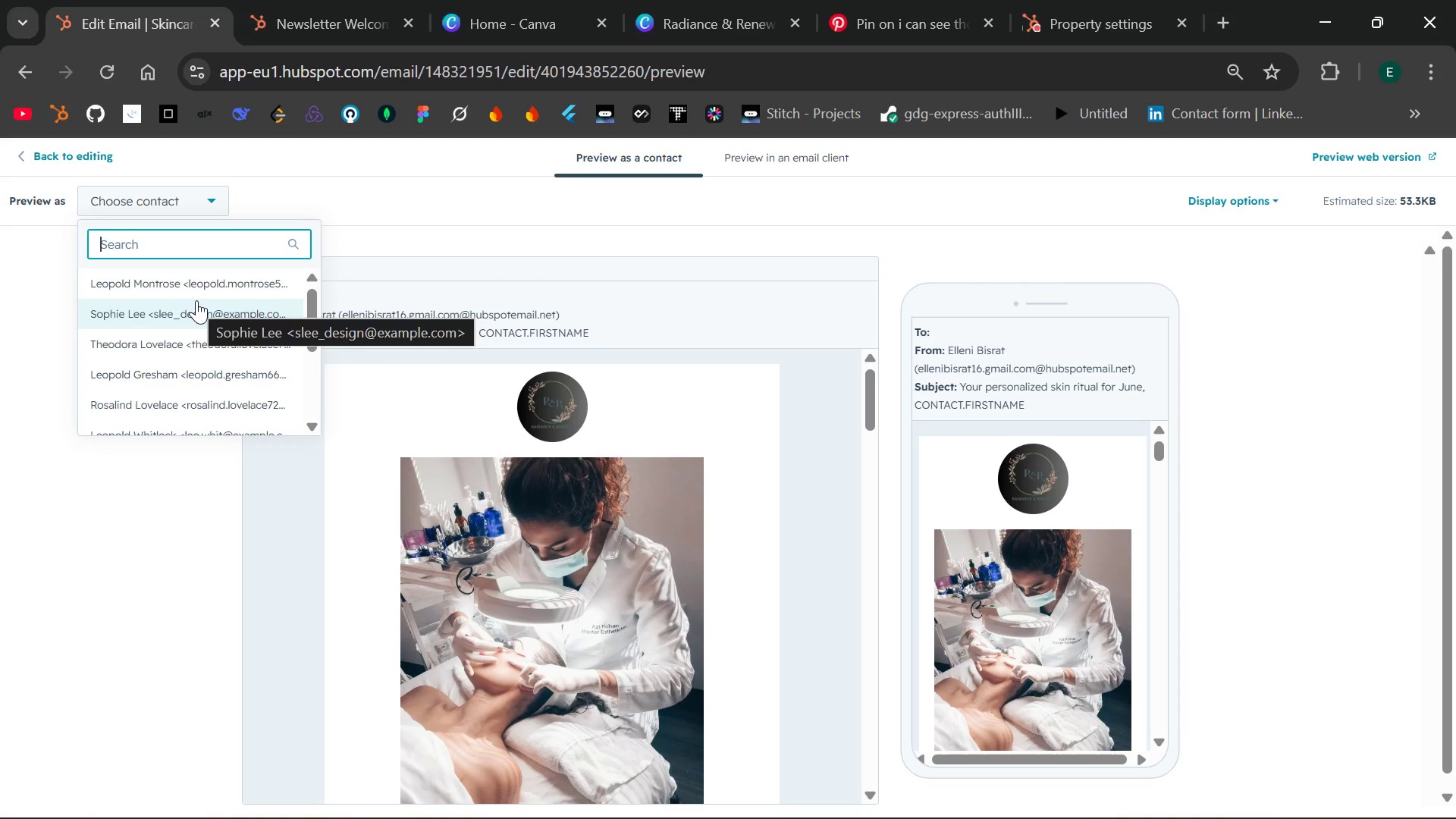 
left_click([196, 300])
 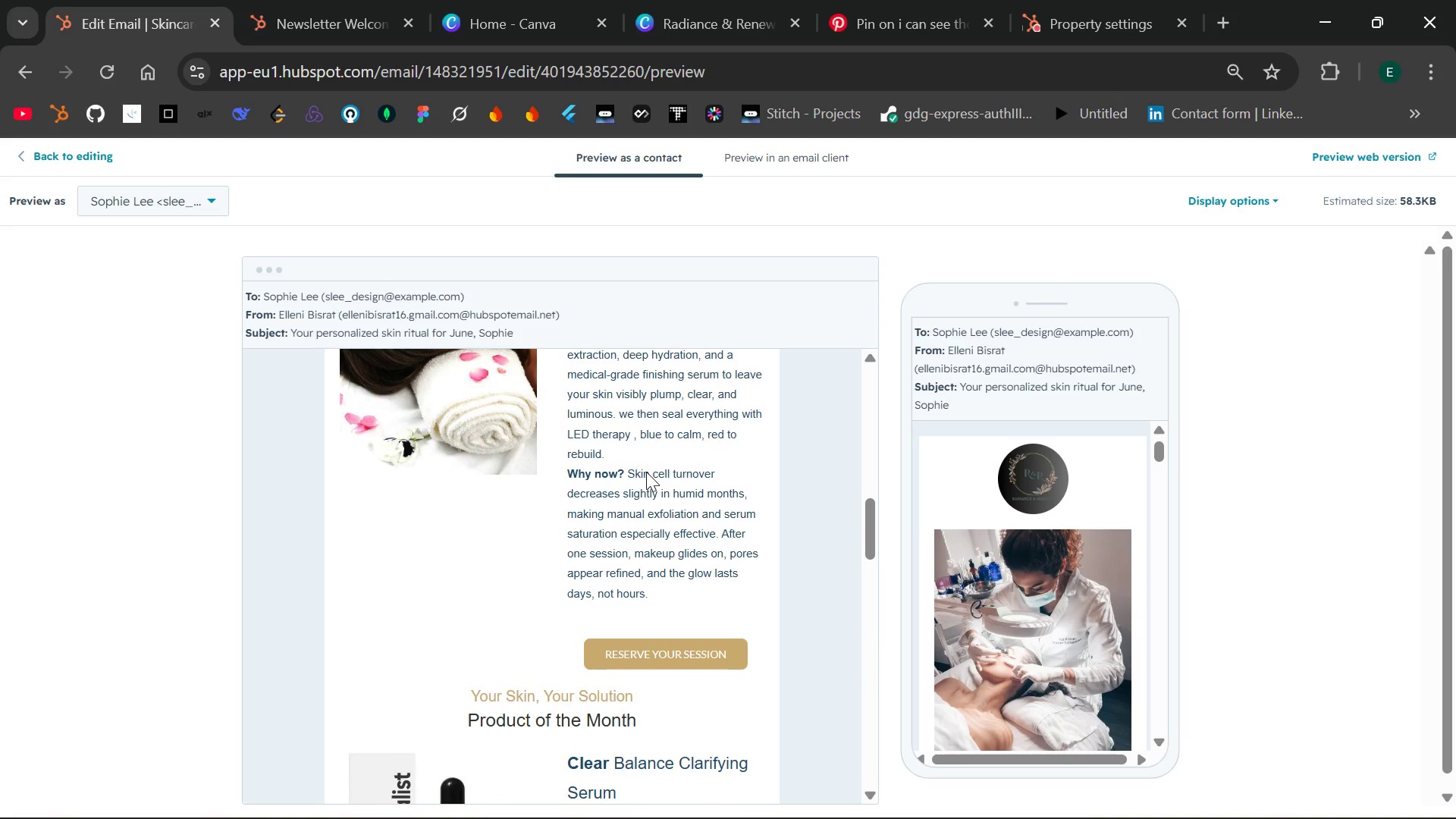 
wait(31.83)
 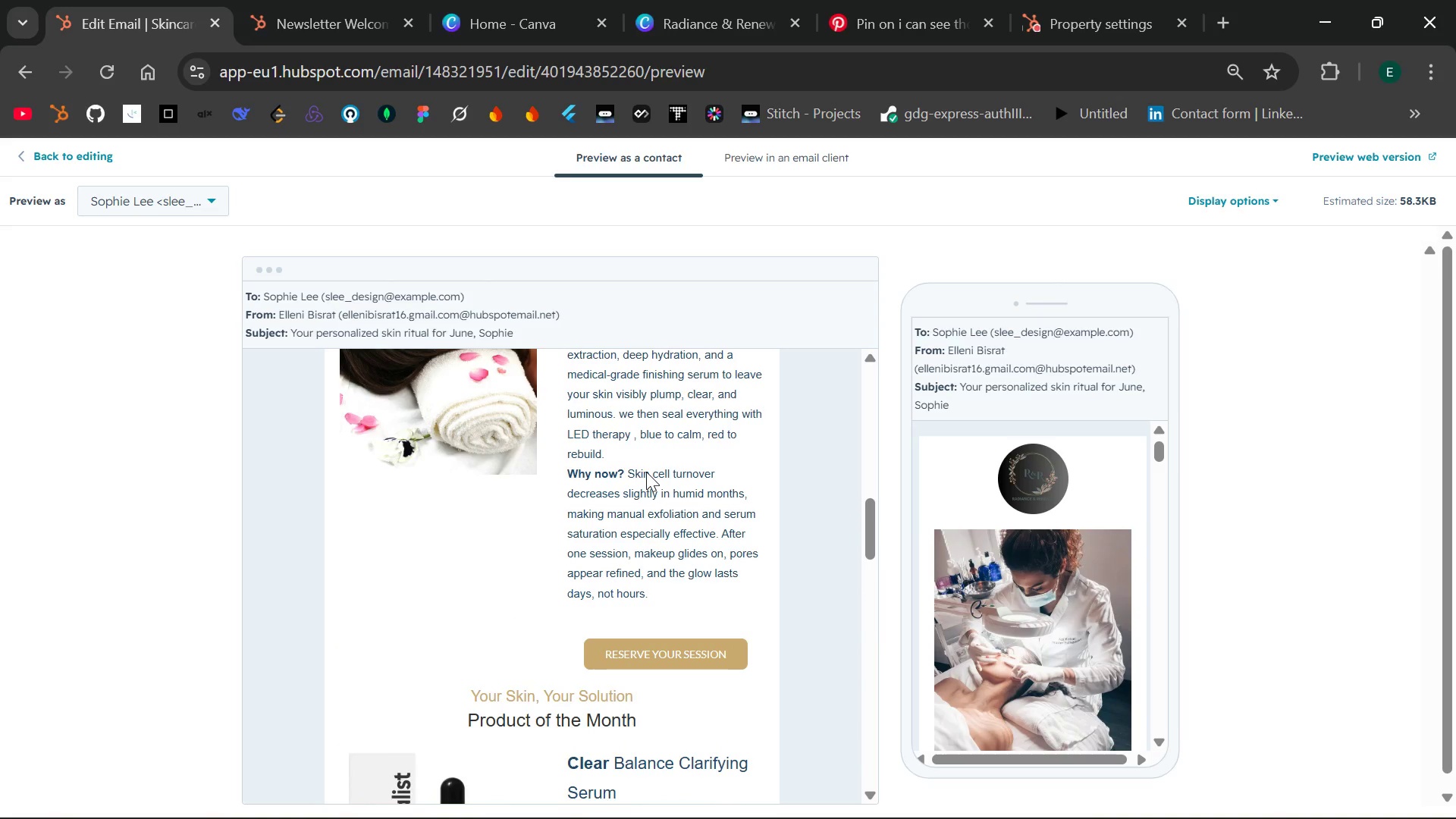 
left_click([1361, 155])
 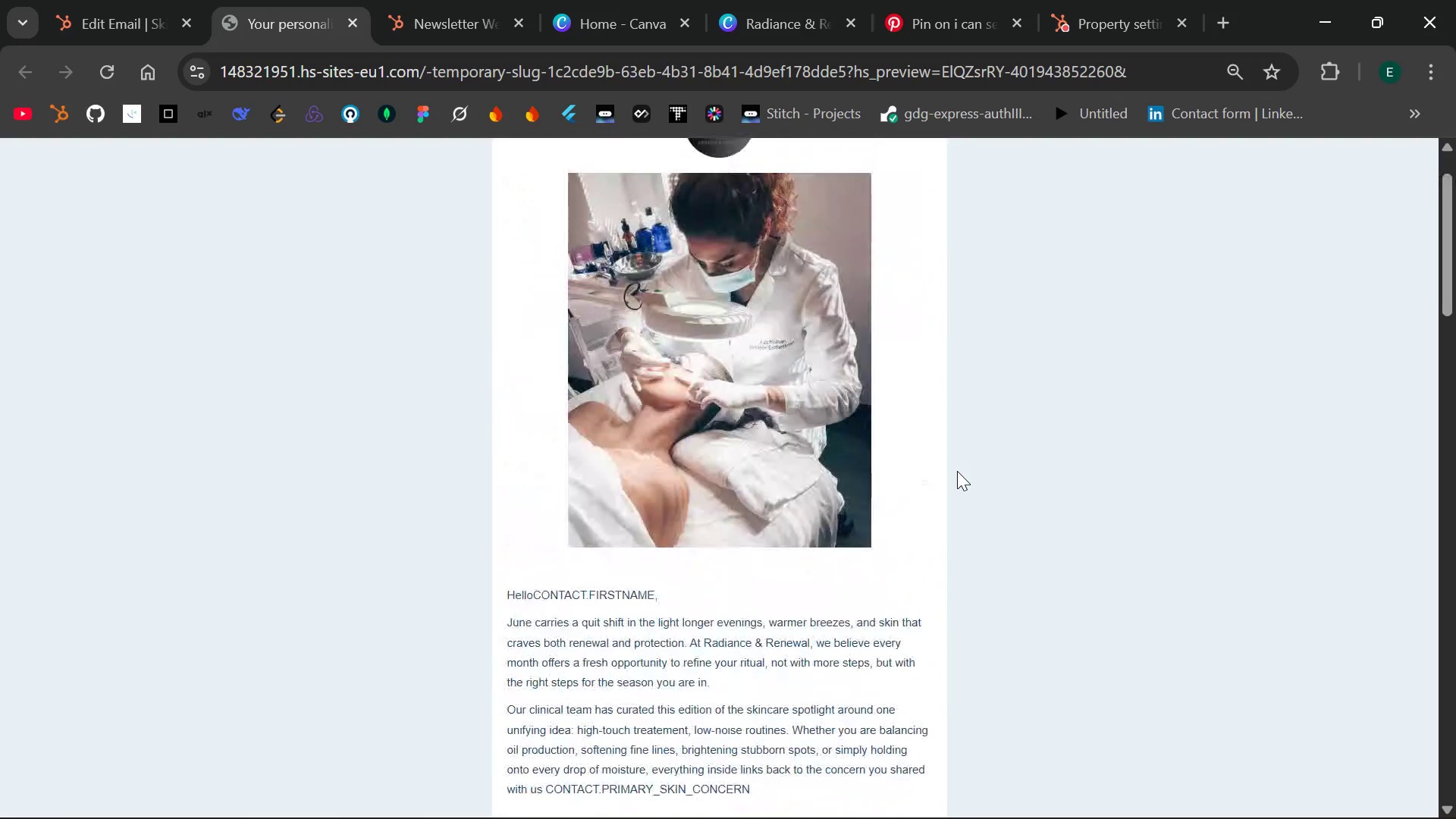 
wait(43.17)
 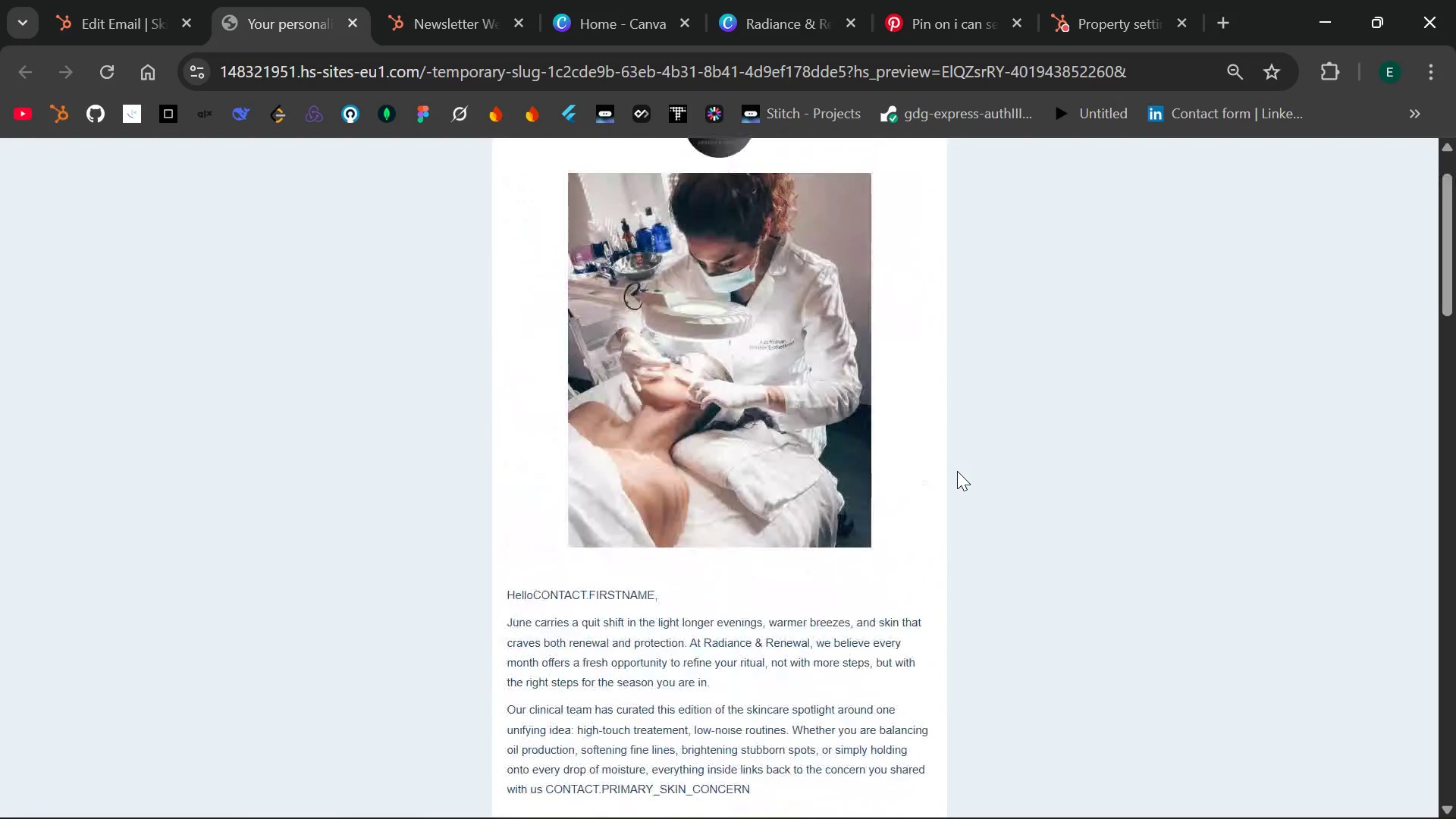 
left_click([455, 0])
 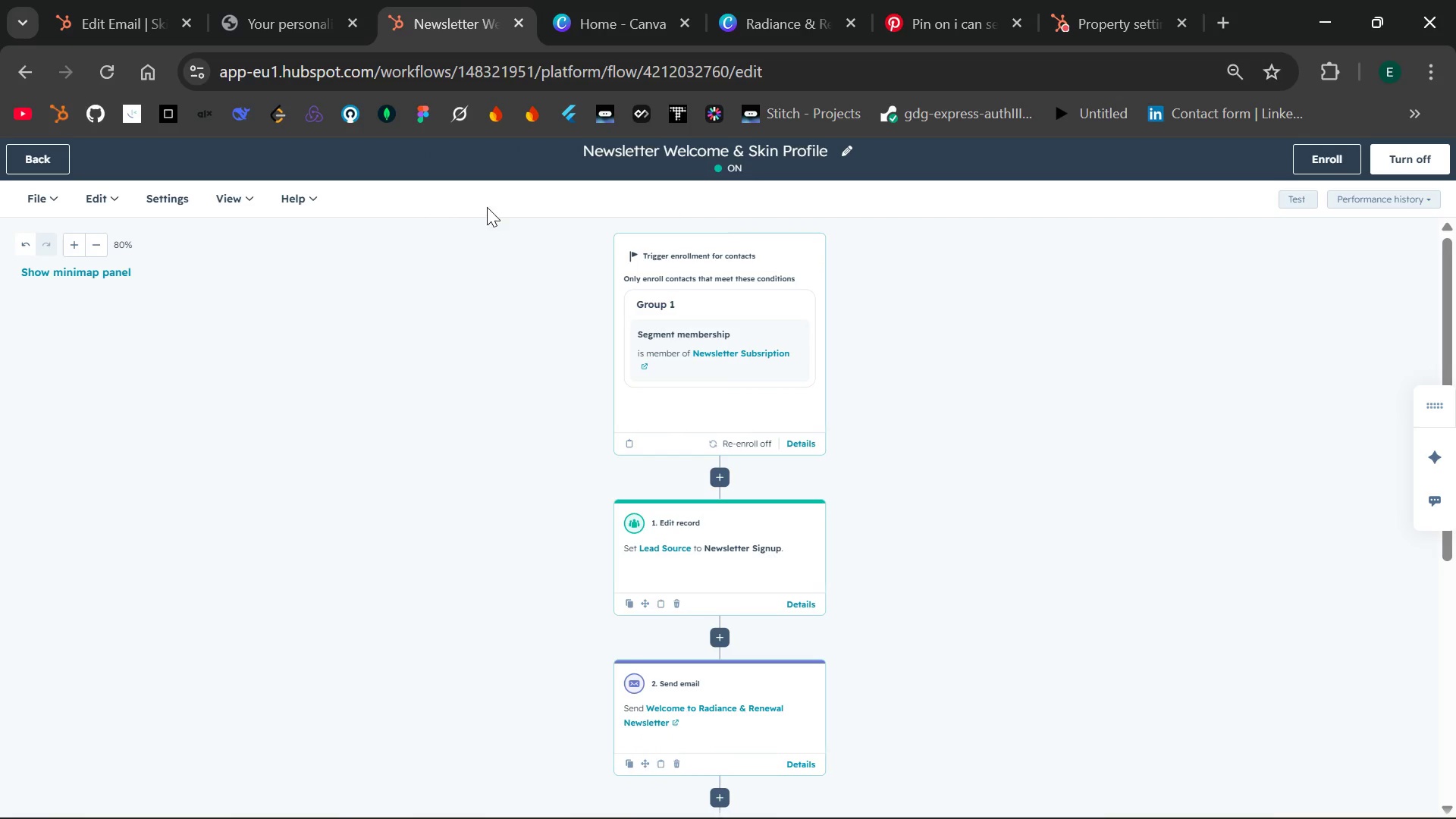 
wait(9.56)
 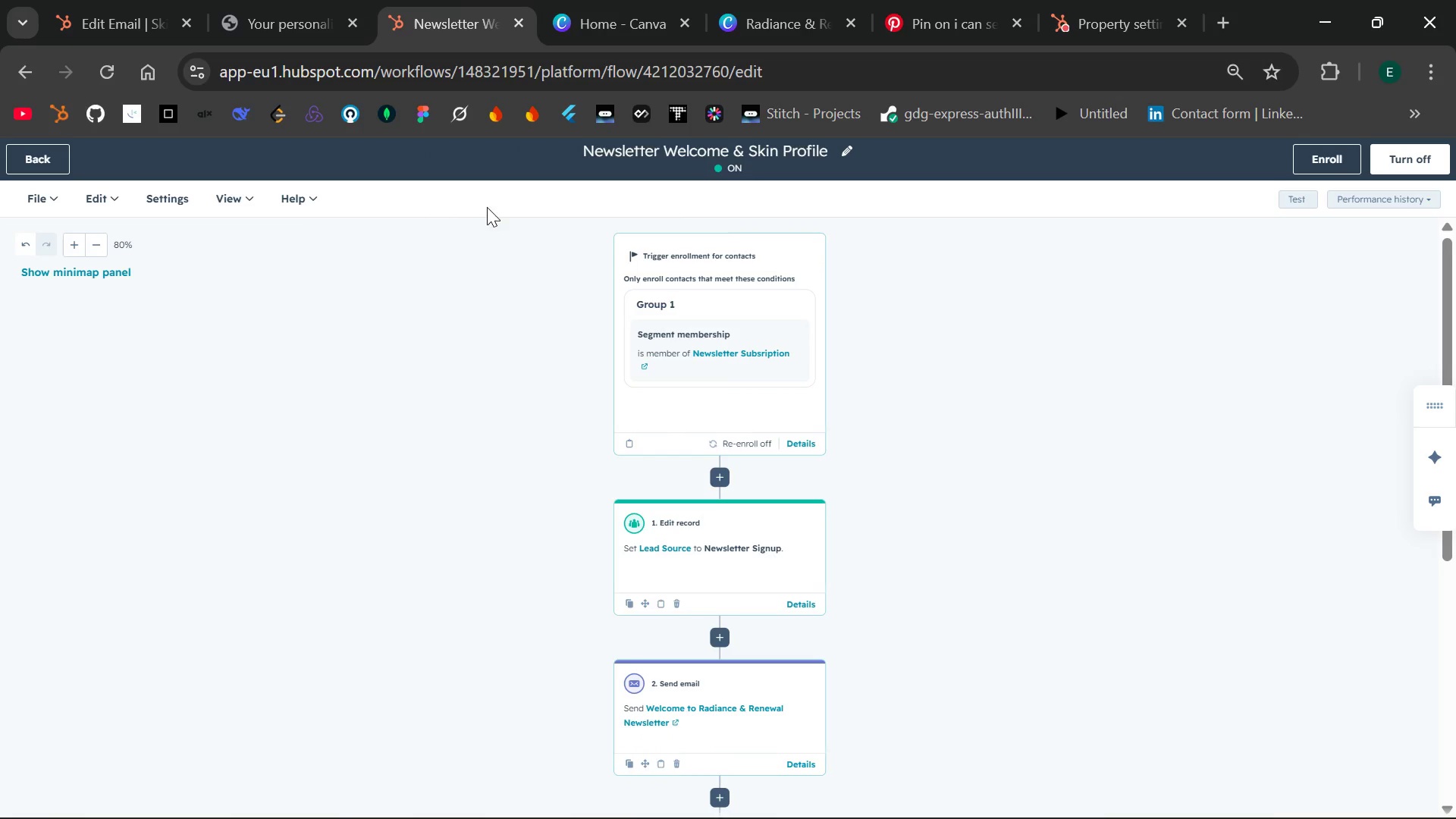 
left_click([158, 0])
 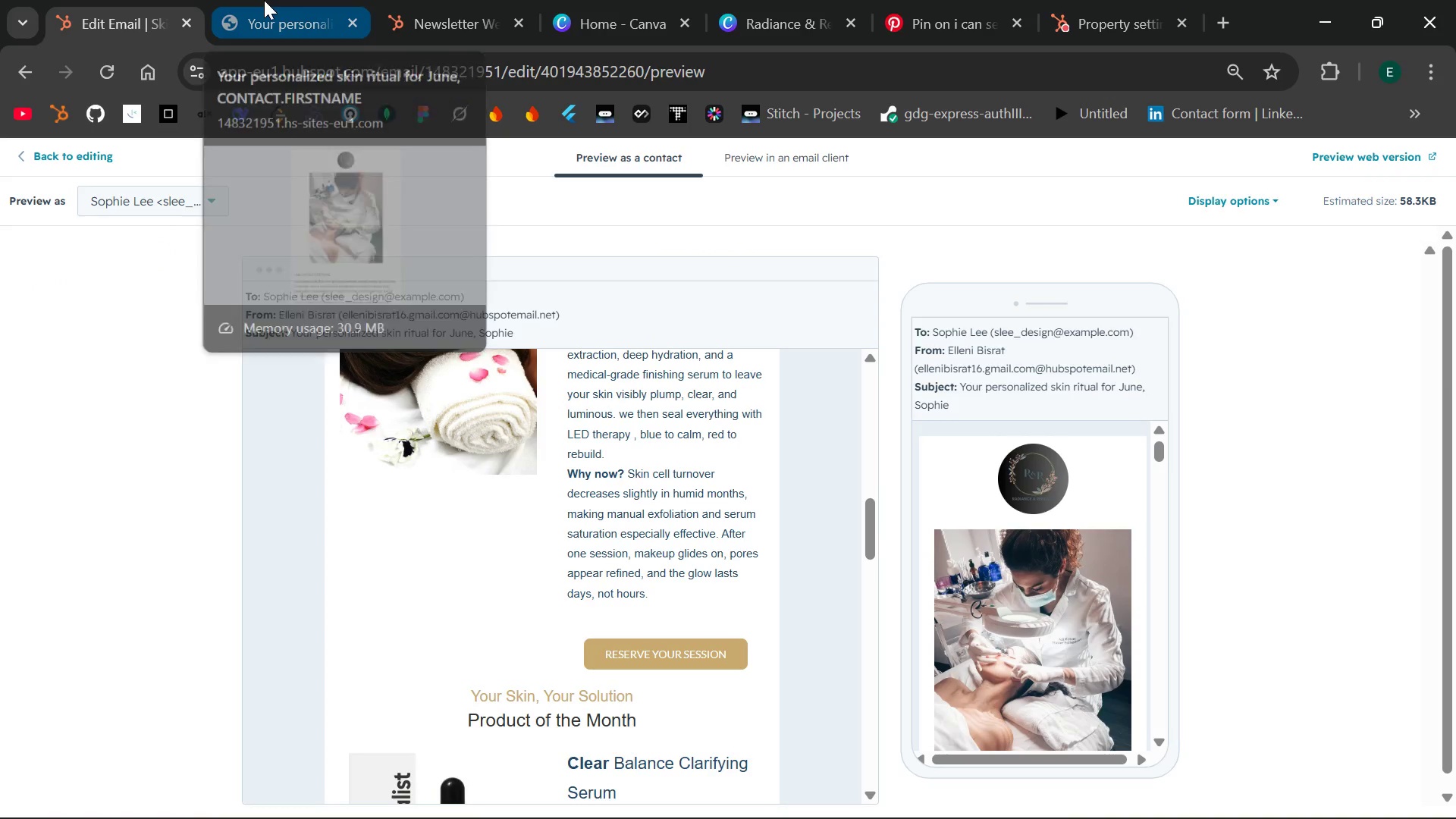 
left_click([264, 0])
 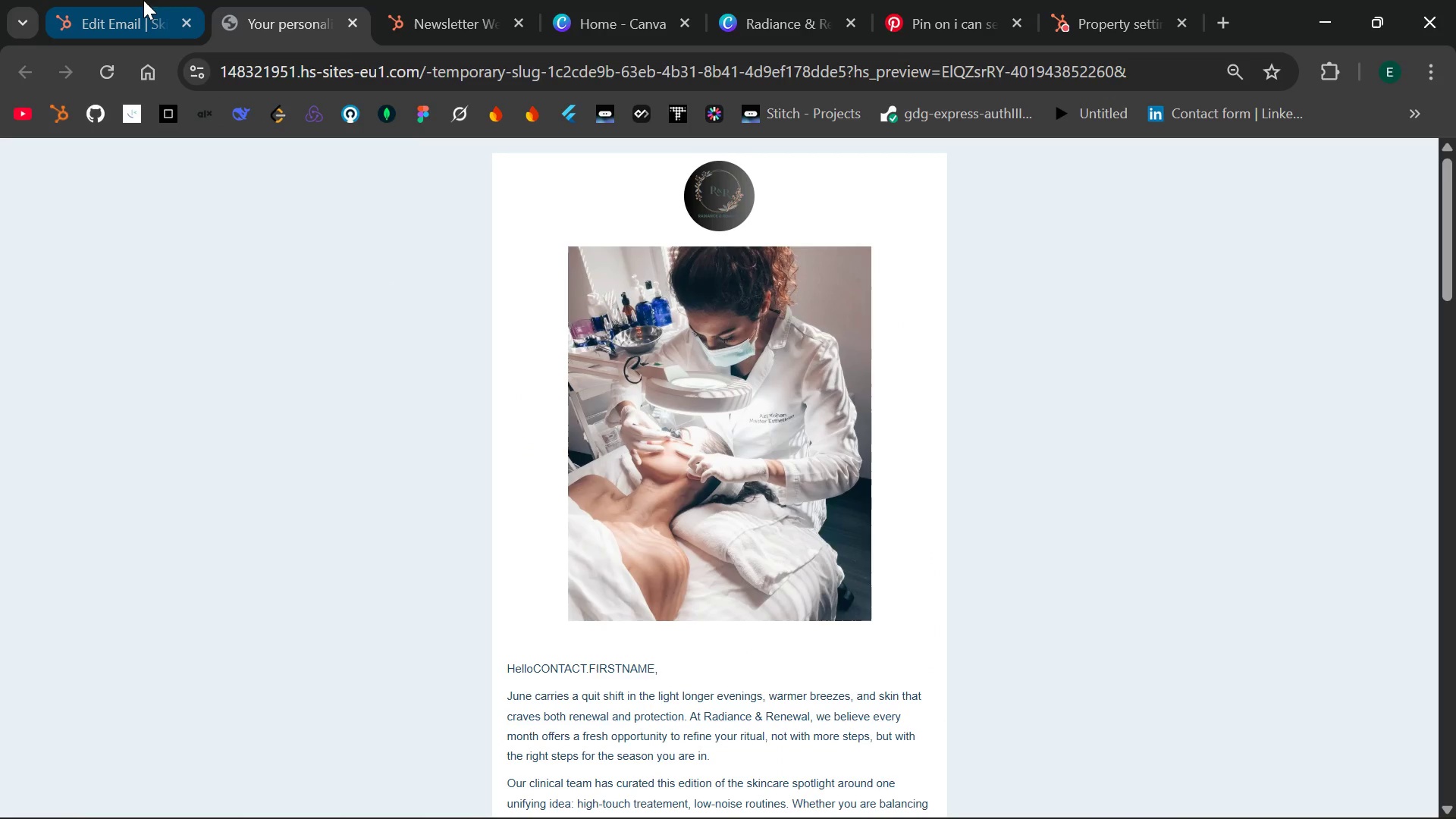 
left_click([143, 0])
 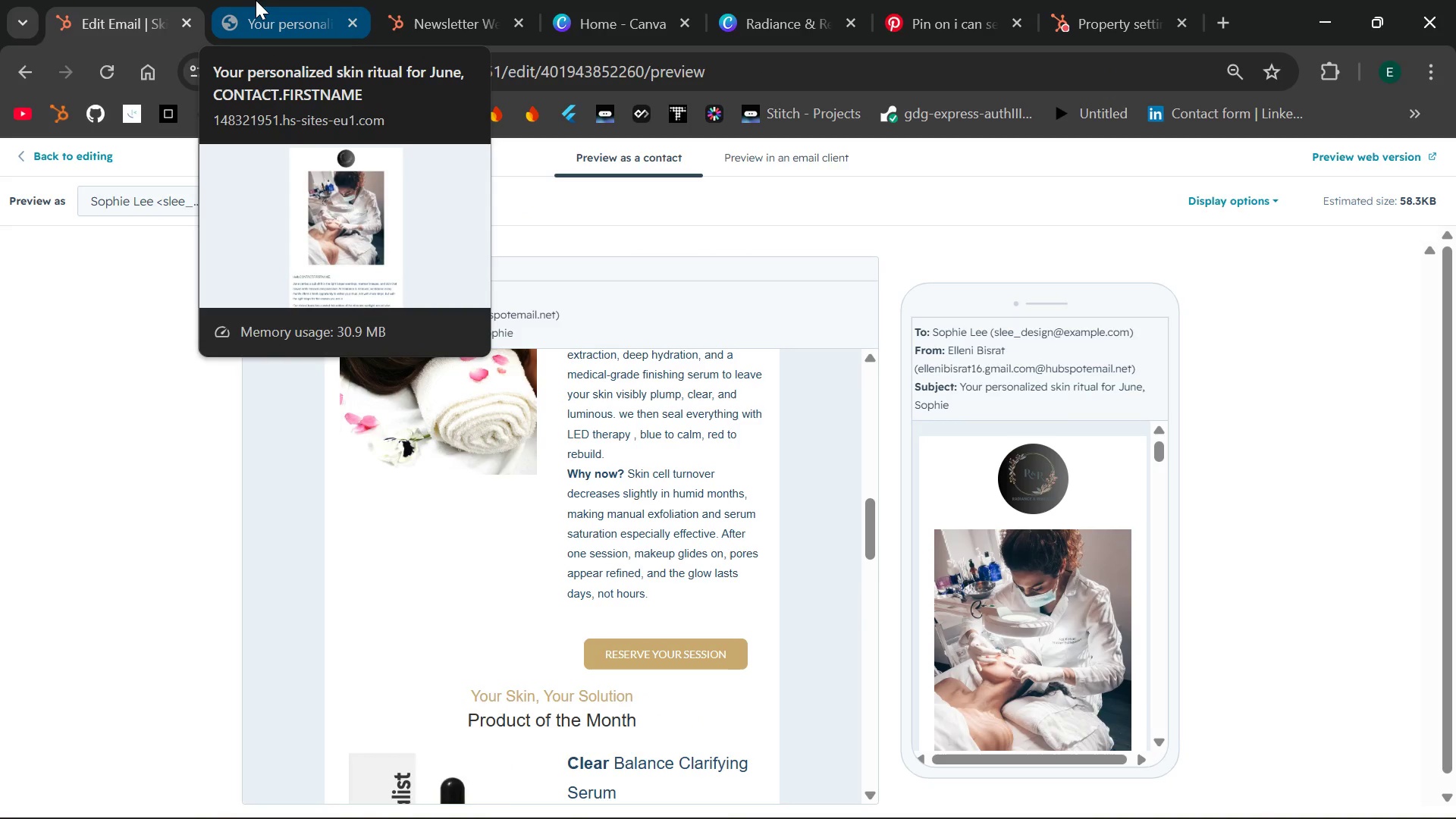 
left_click([256, 0])
 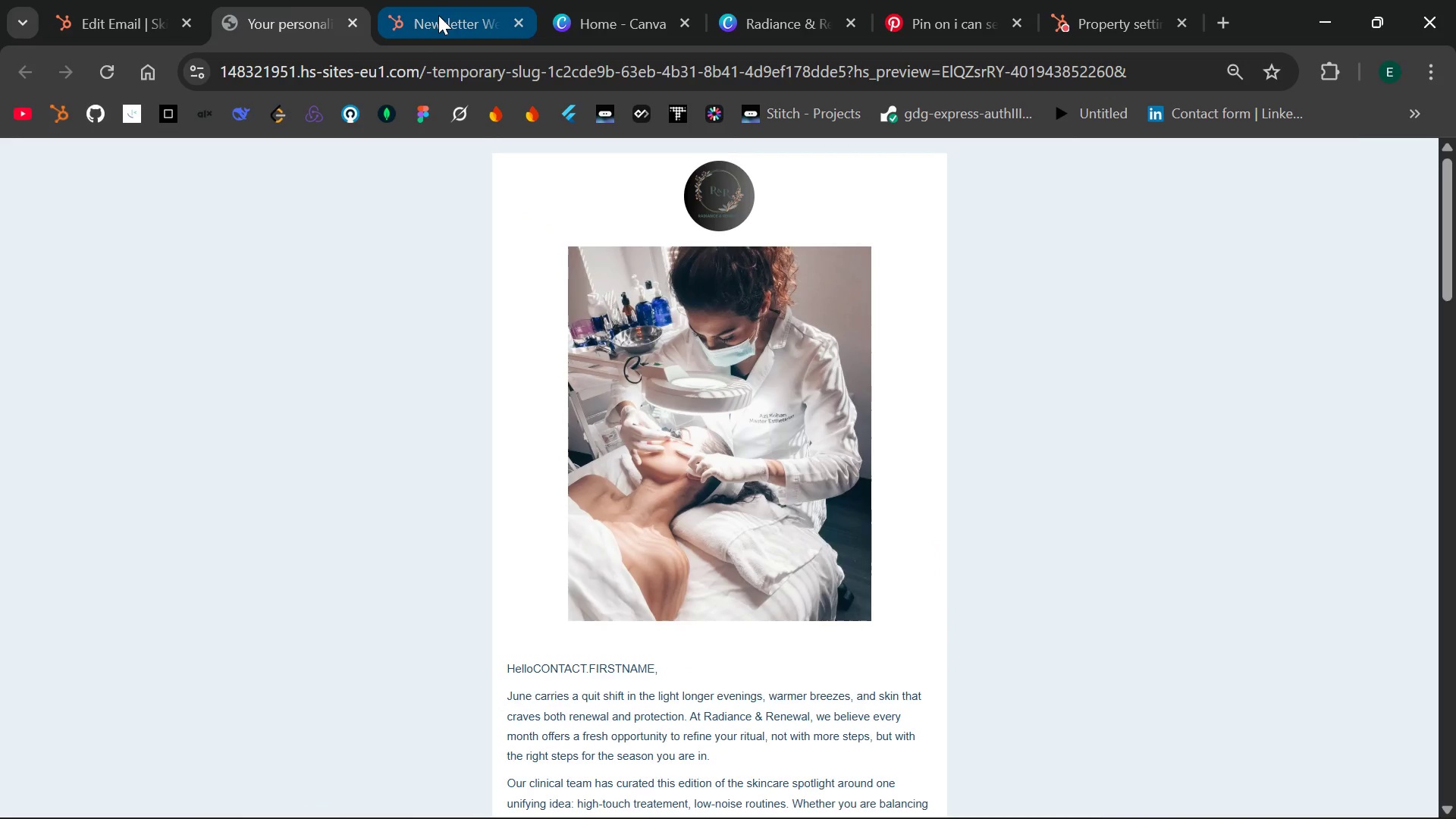 
left_click([438, 15])
 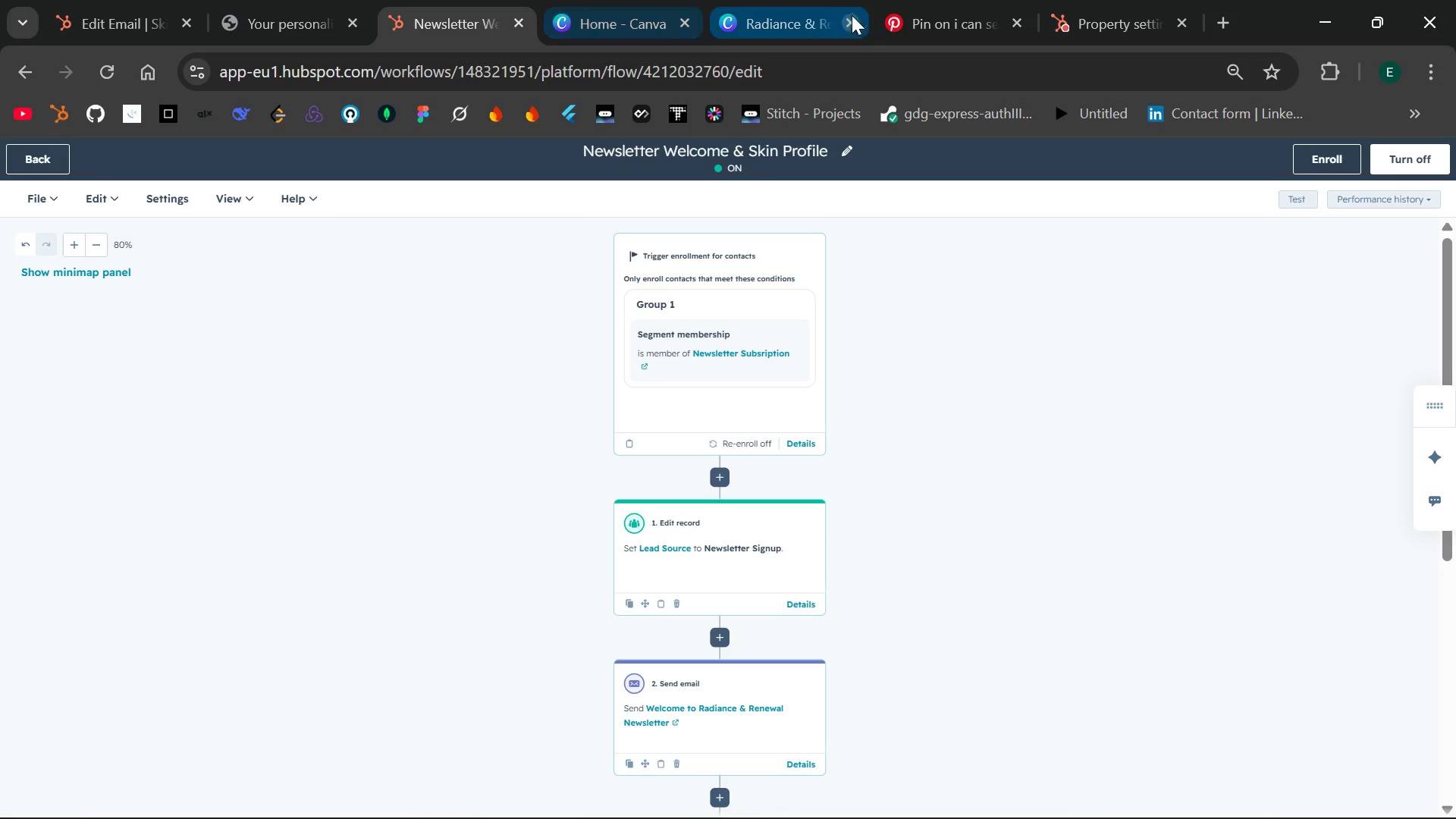 
left_click([923, 23])
 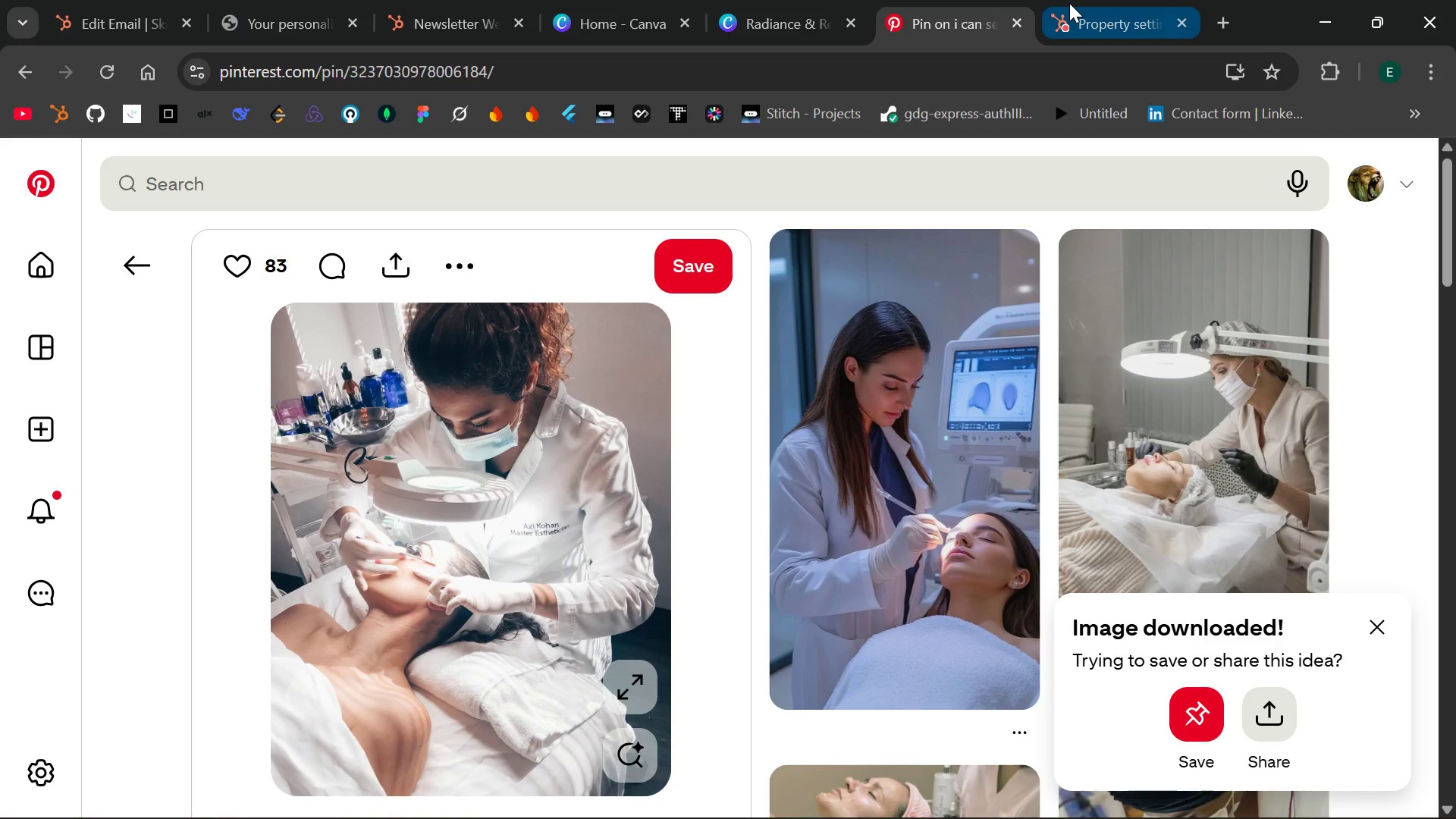 
left_click([1069, 3])
 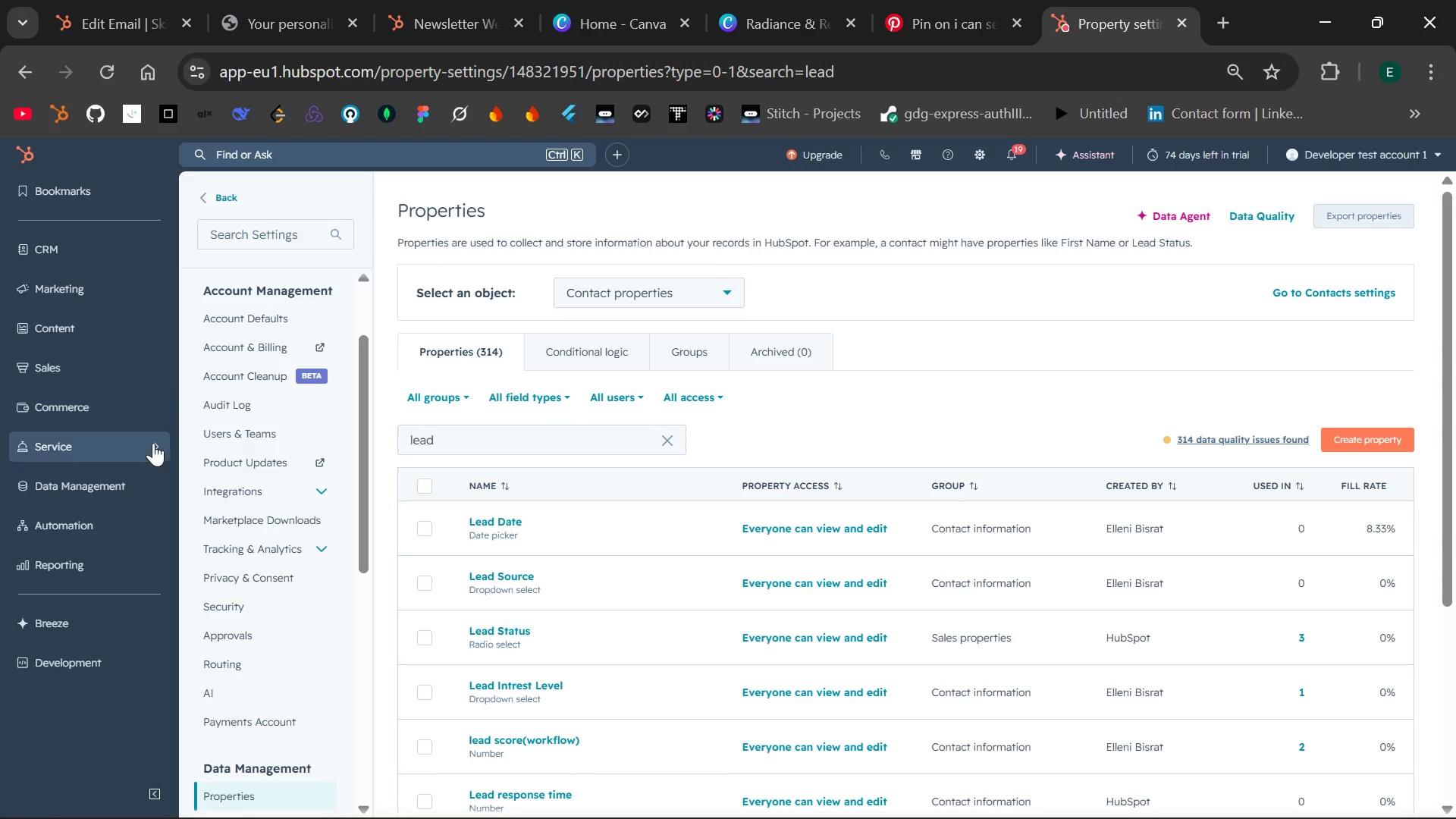 
wait(5.28)
 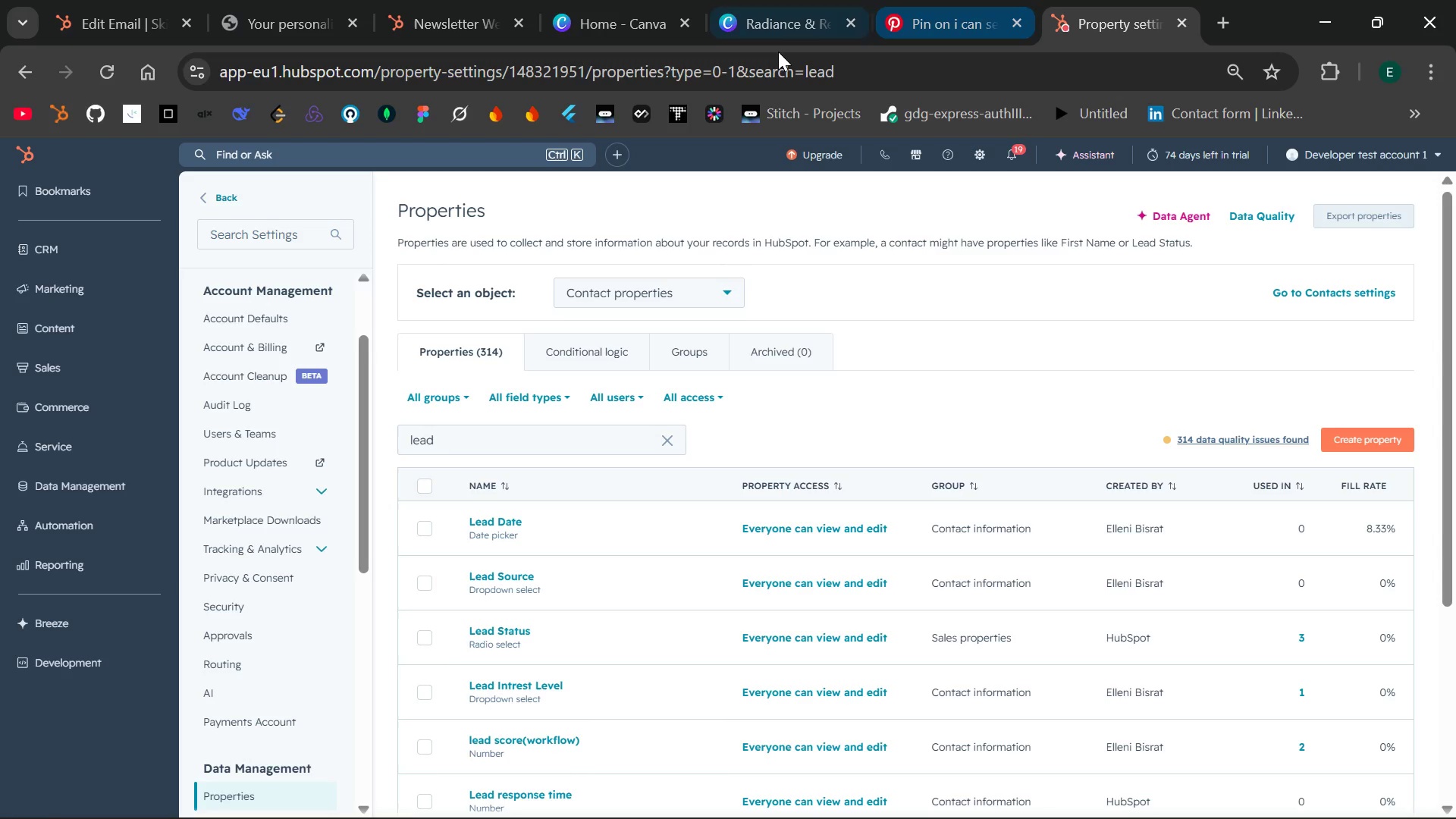 
left_click([146, 556])
 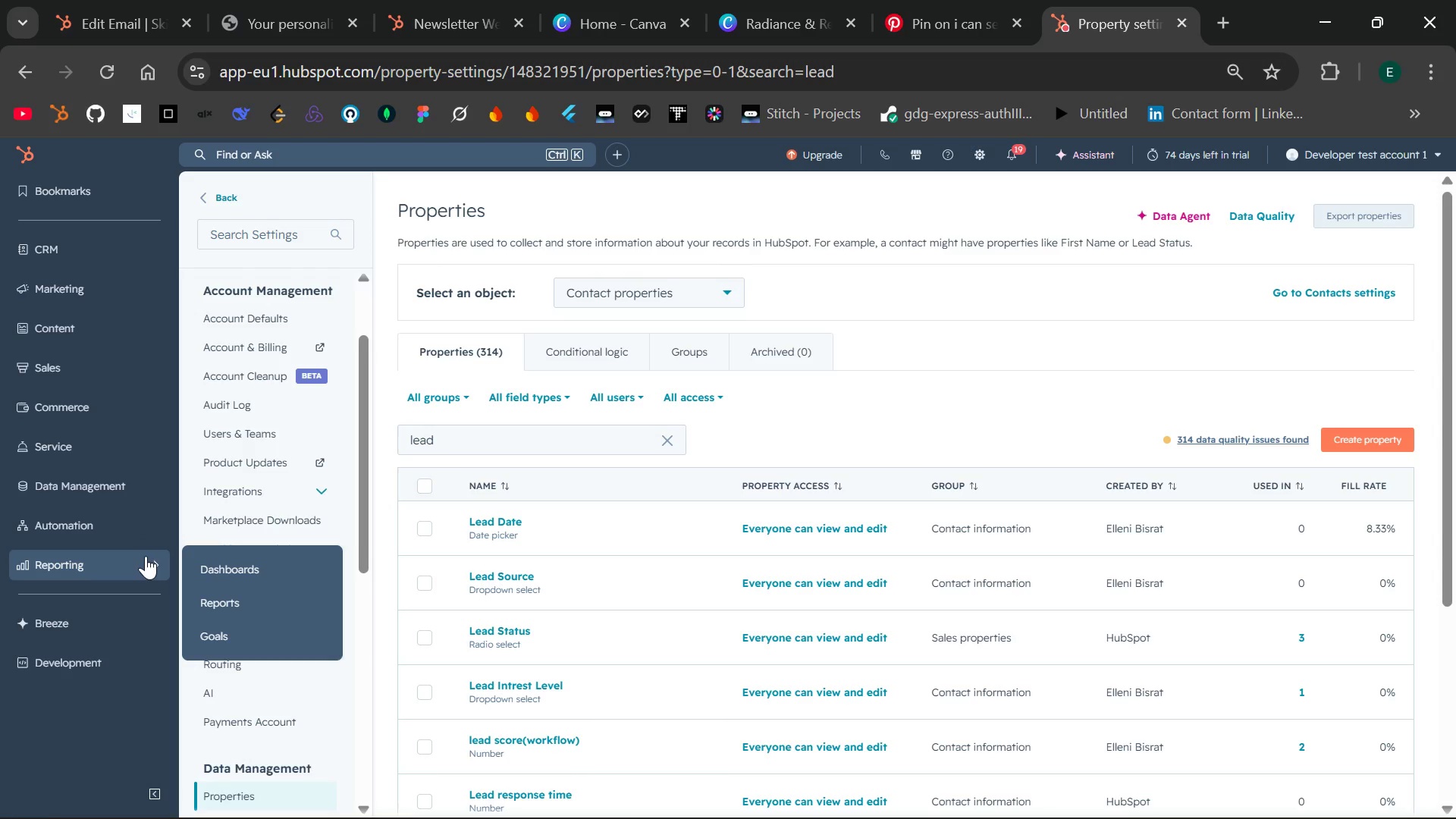 
wait(7.95)
 